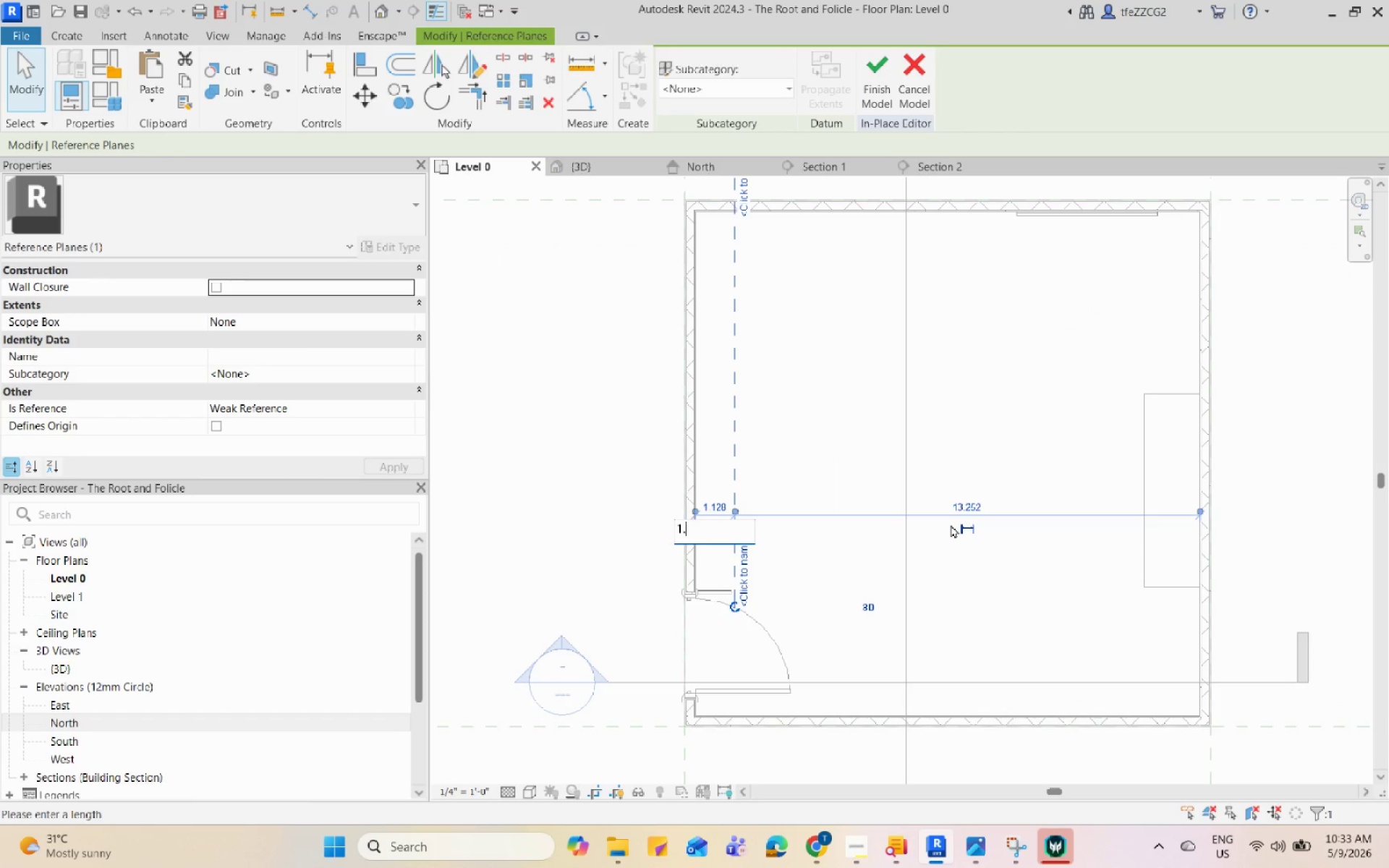 
key(NumpadDecimal)
 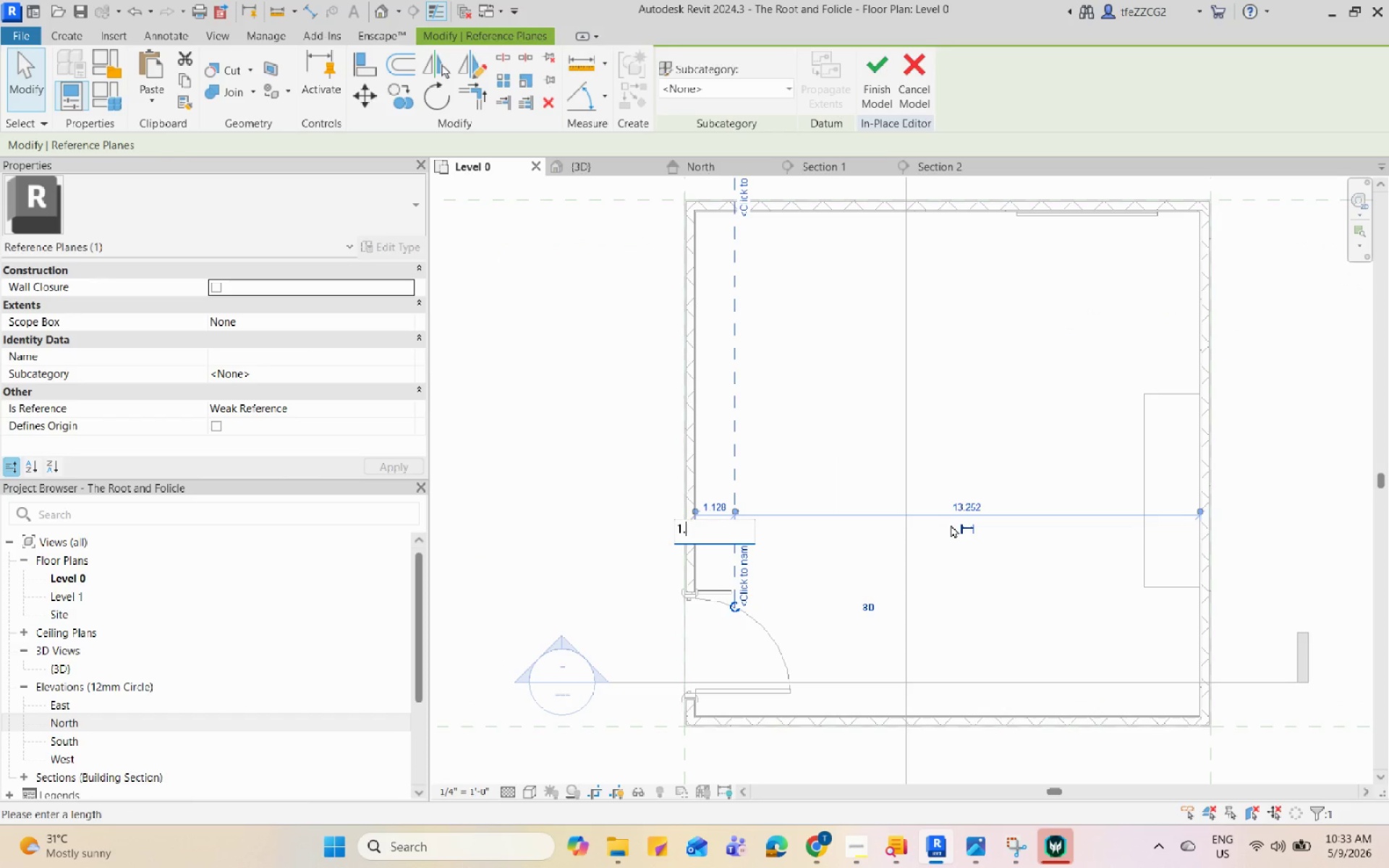 
key(Numpad6)
 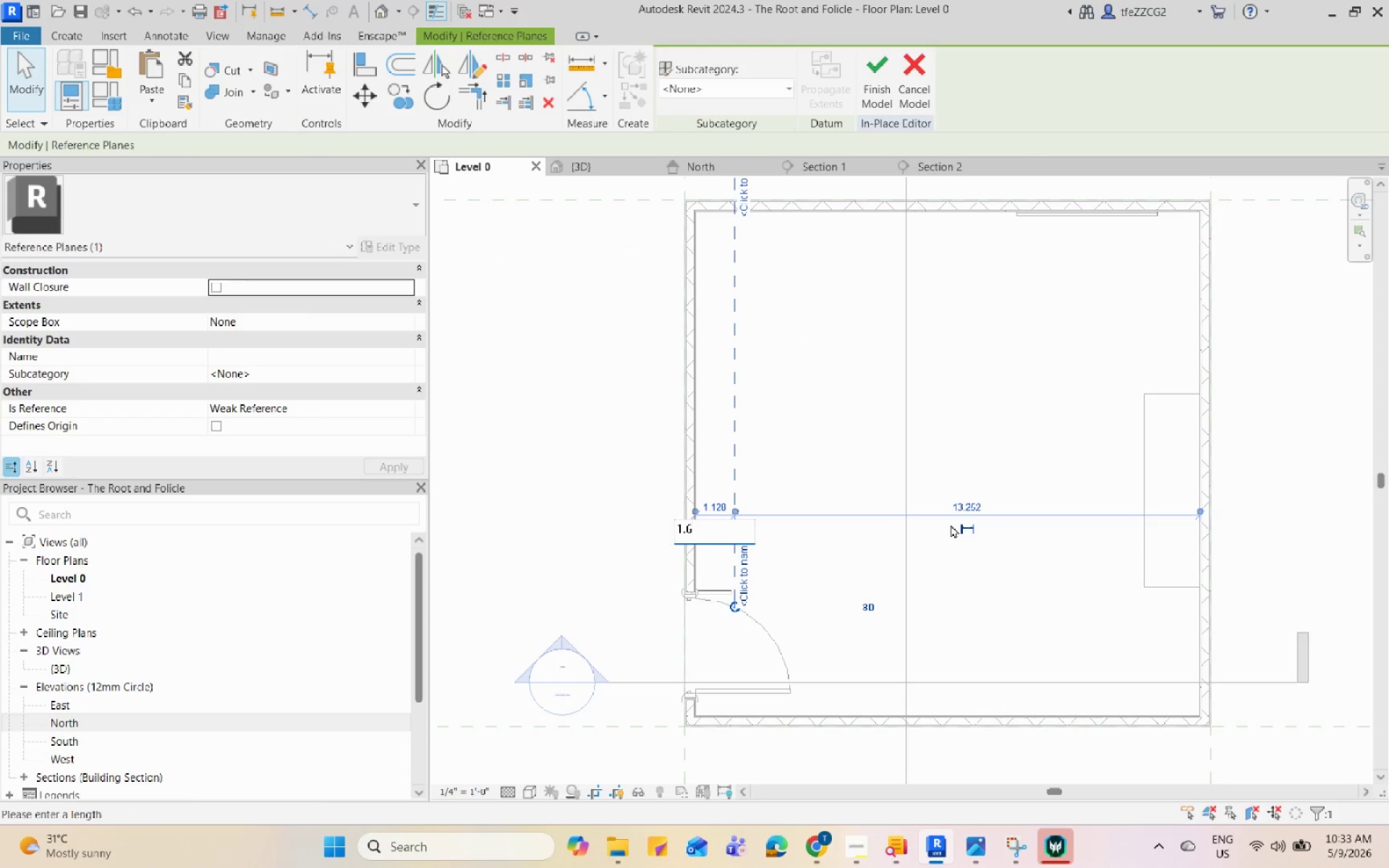 
key(Enter)
 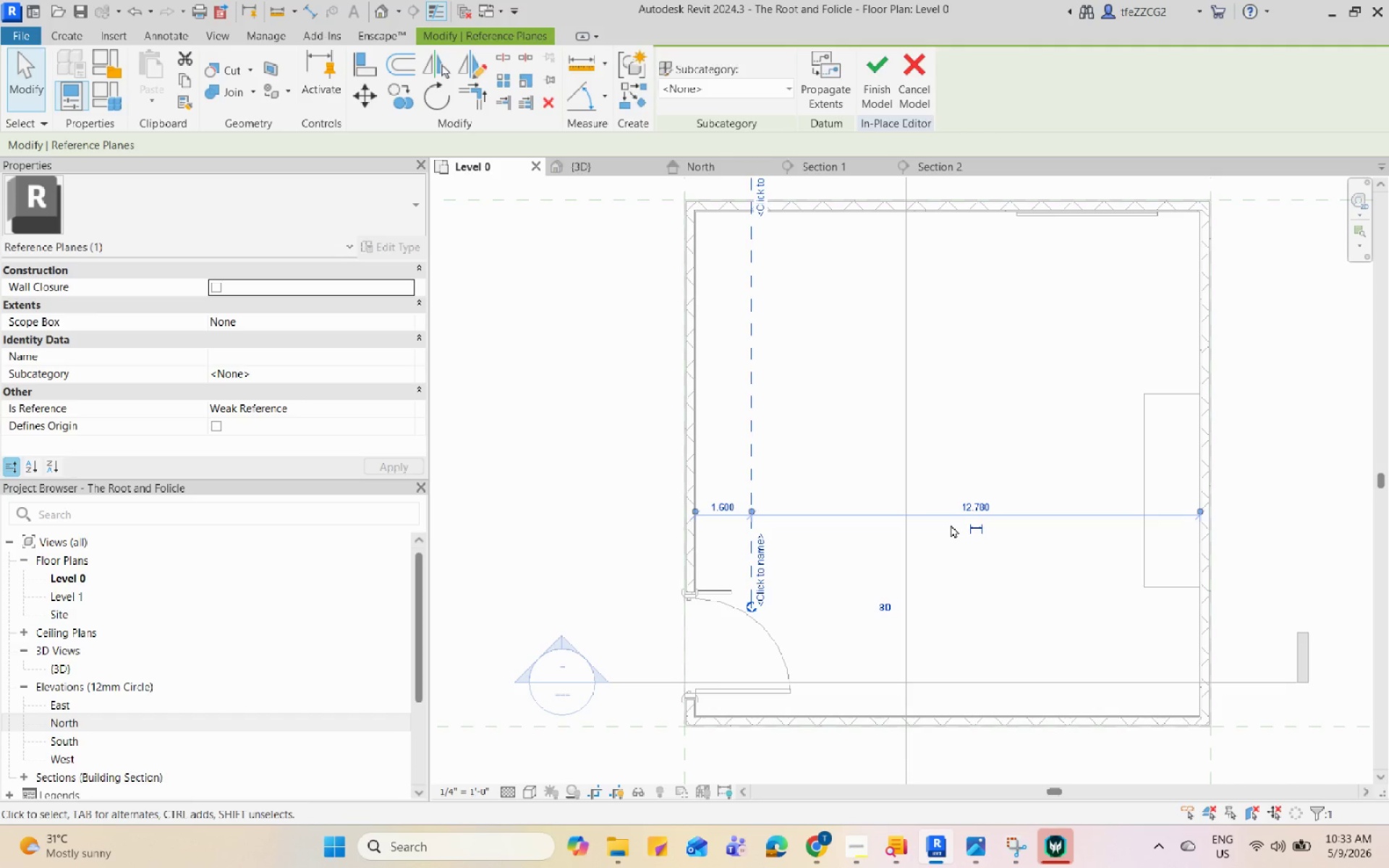 
key(Escape)
 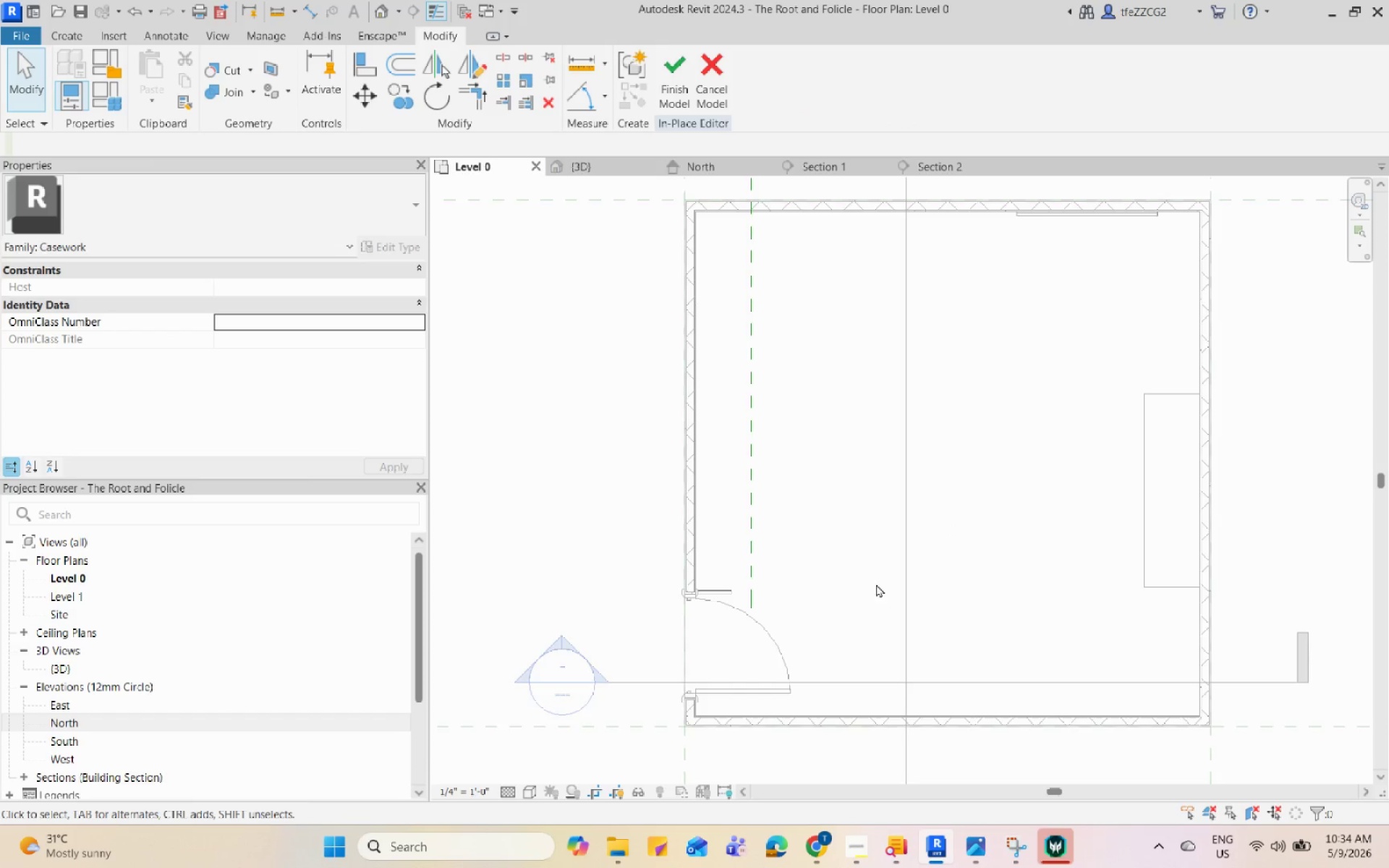 
scroll: coordinate [668, 525], scroll_direction: up, amount: 11.0
 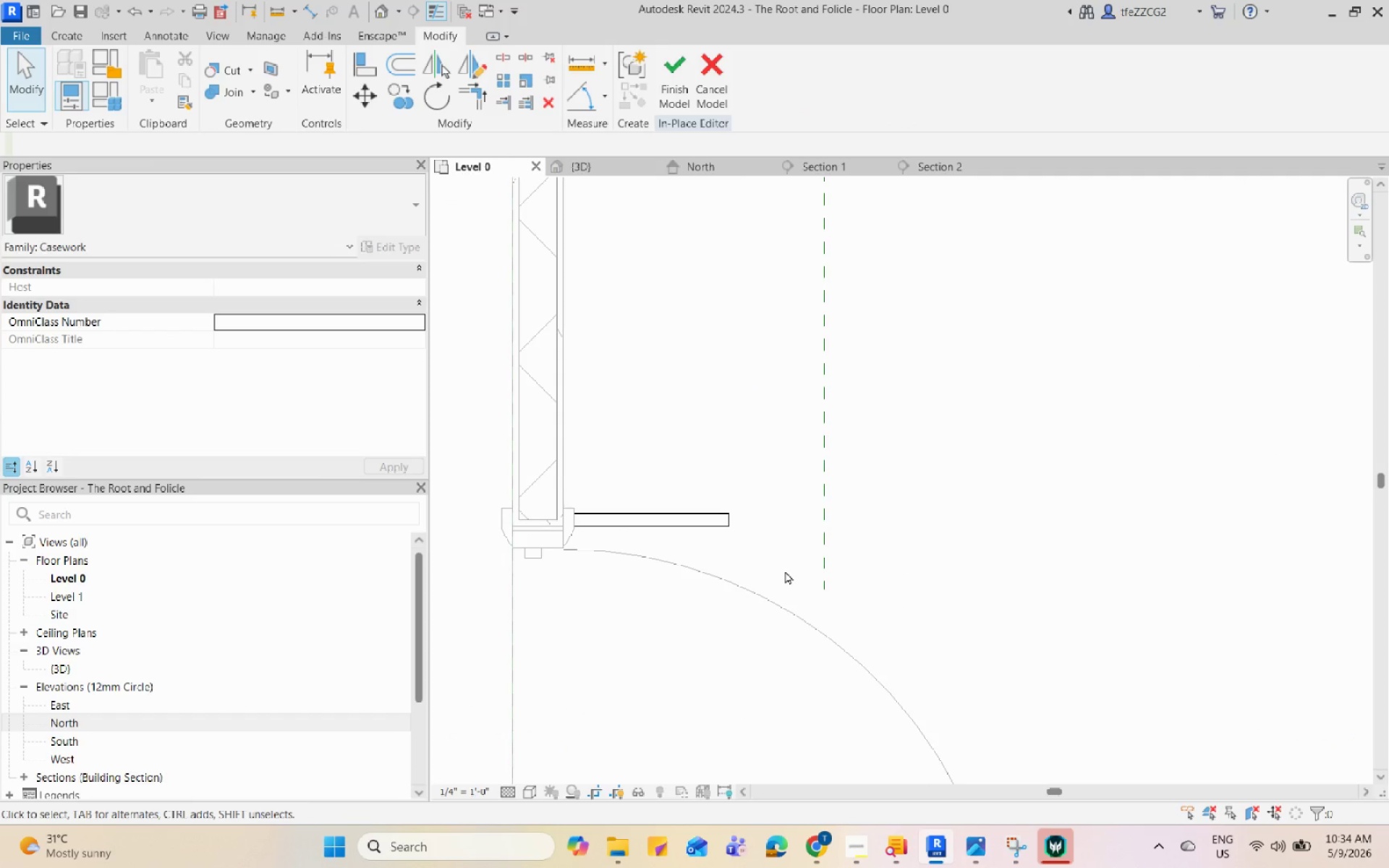 
type(aqa)
 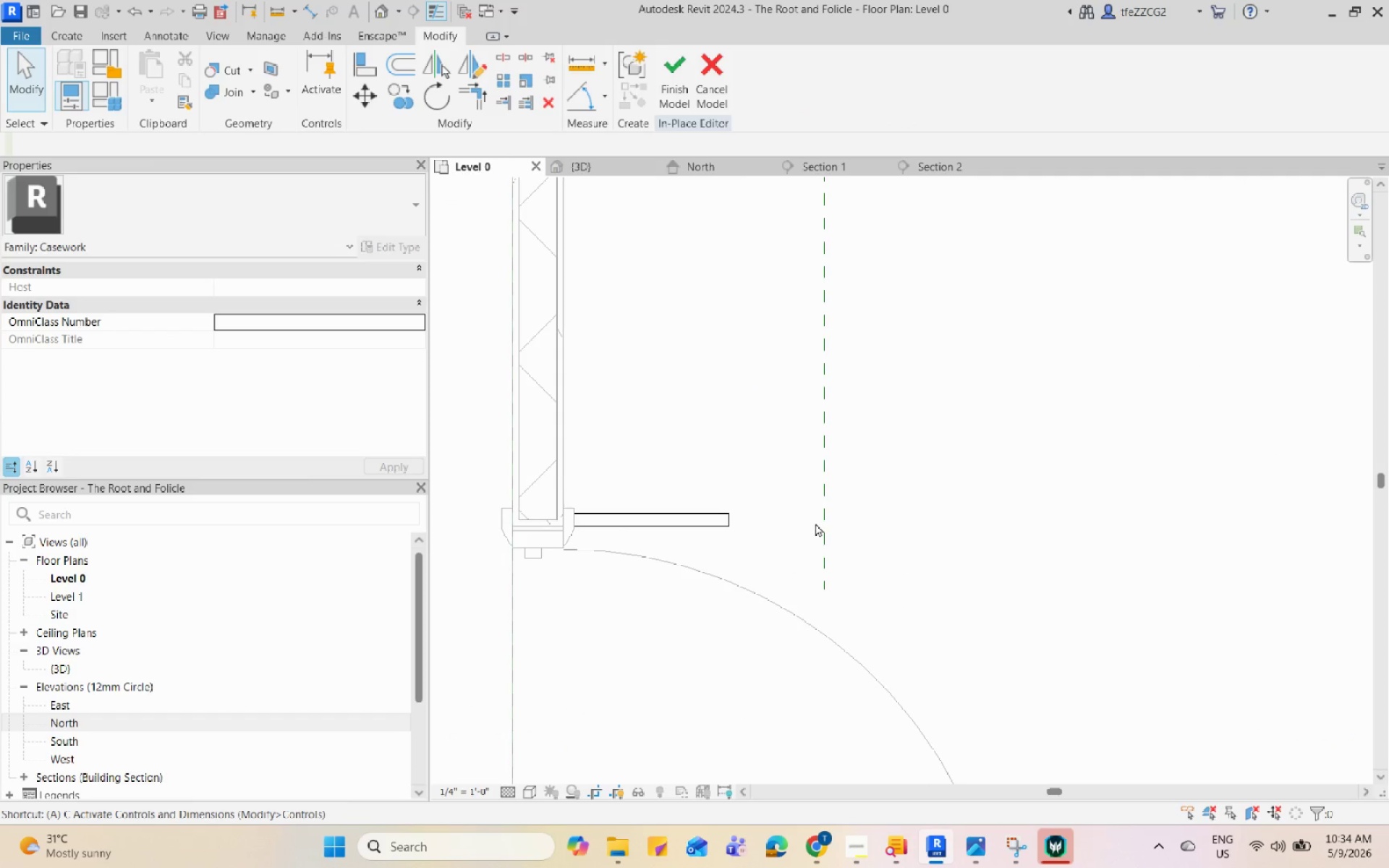 
key(L)
 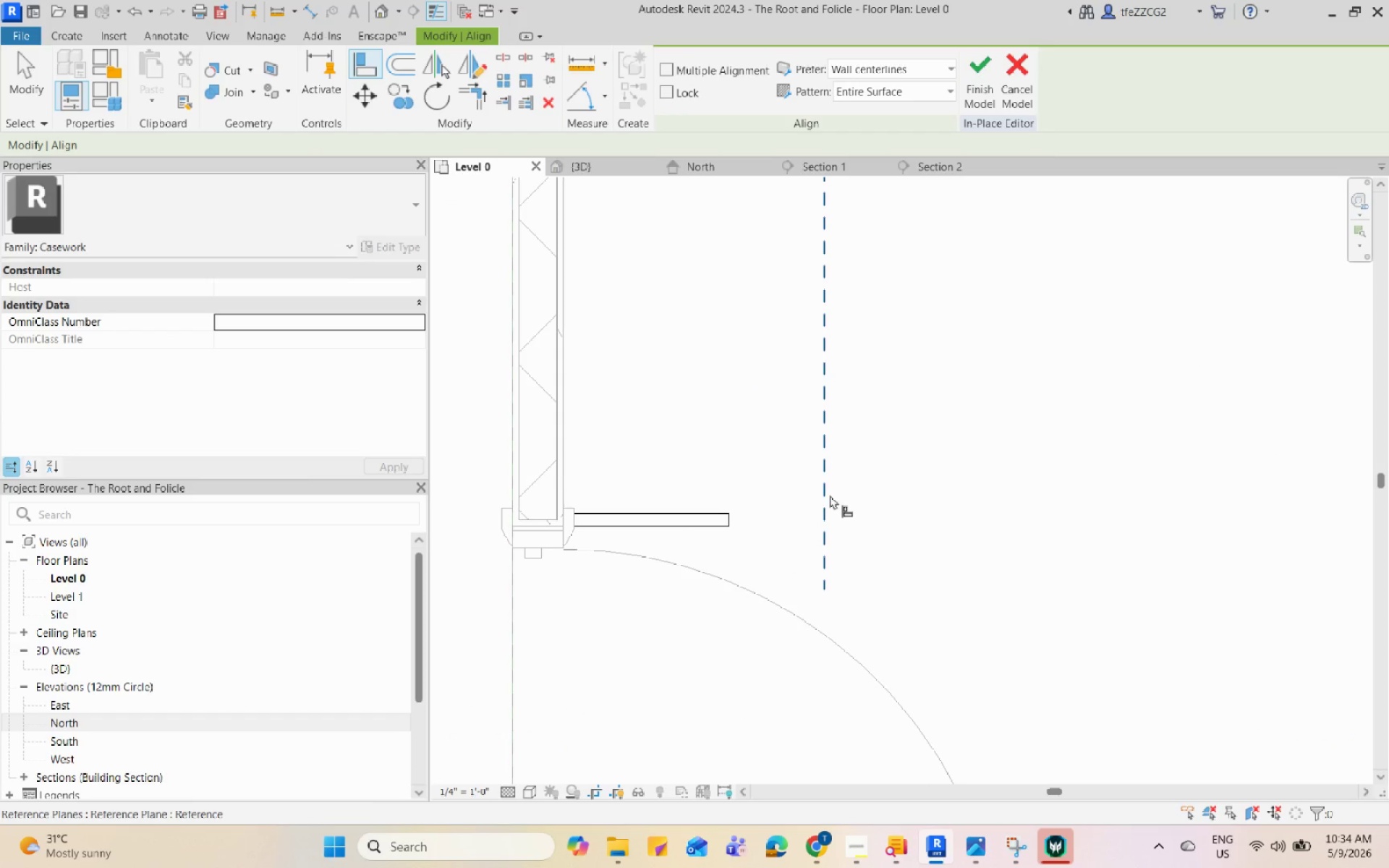 
left_click([824, 493])
 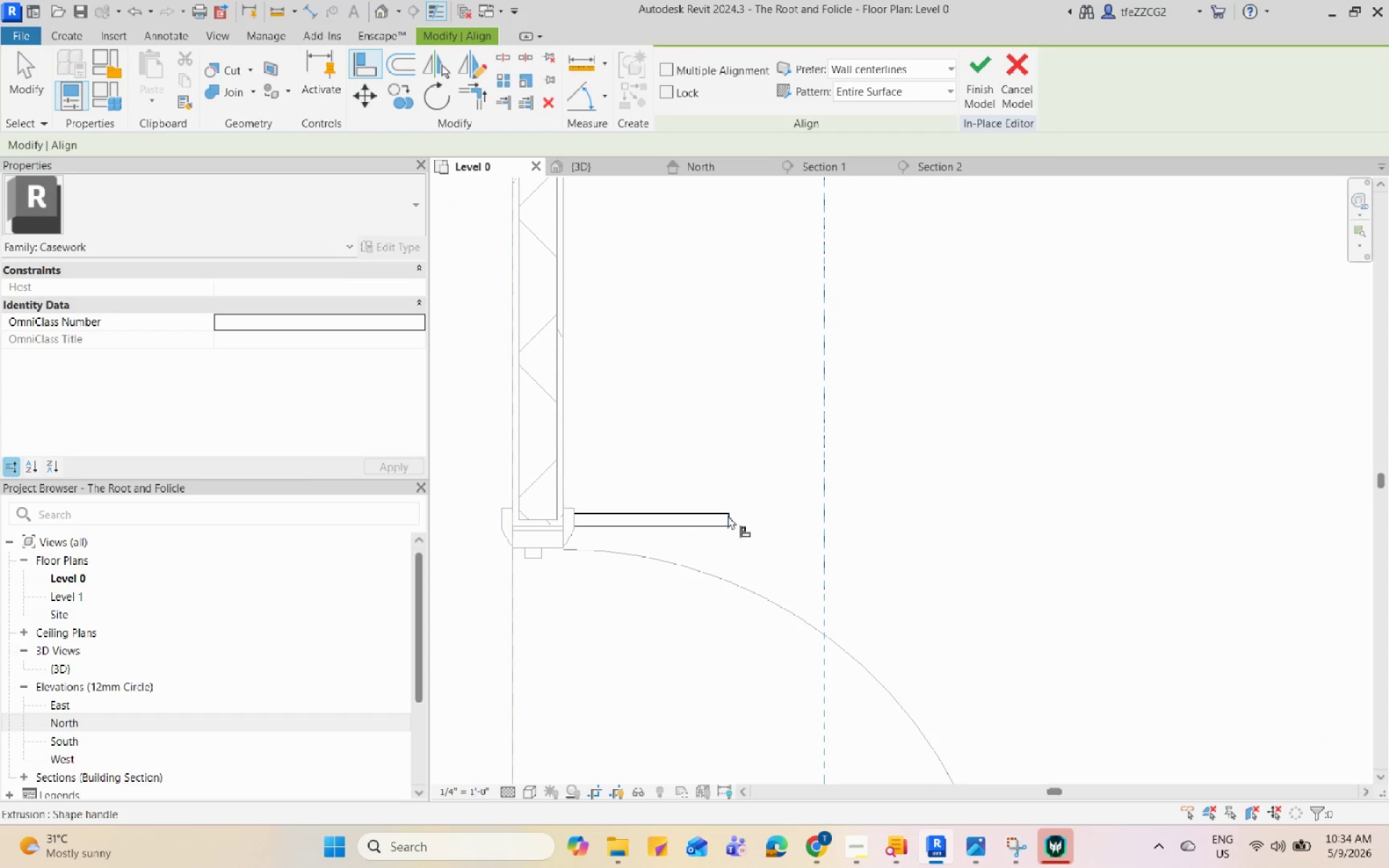 
left_click([728, 515])
 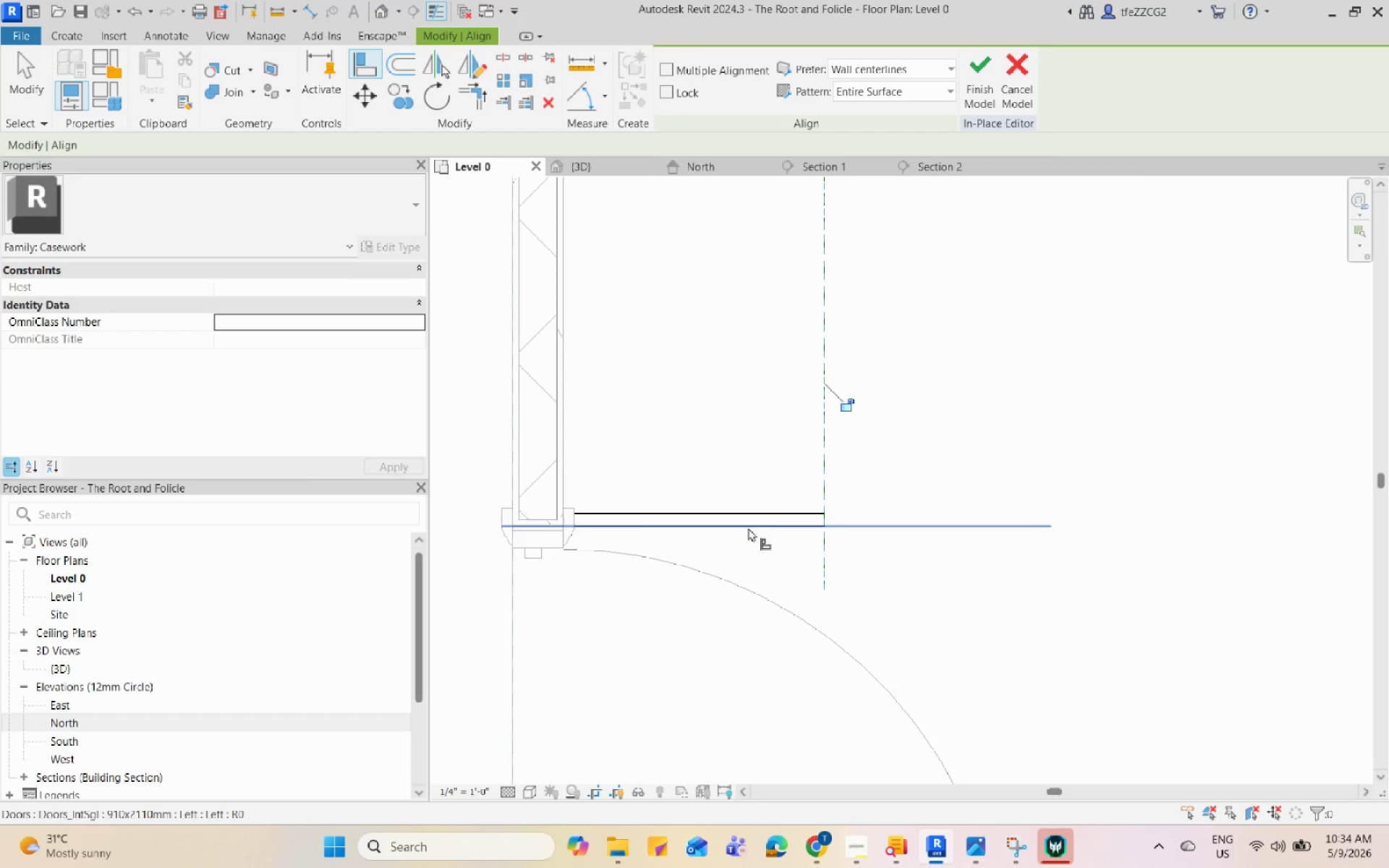 
key(Escape)
 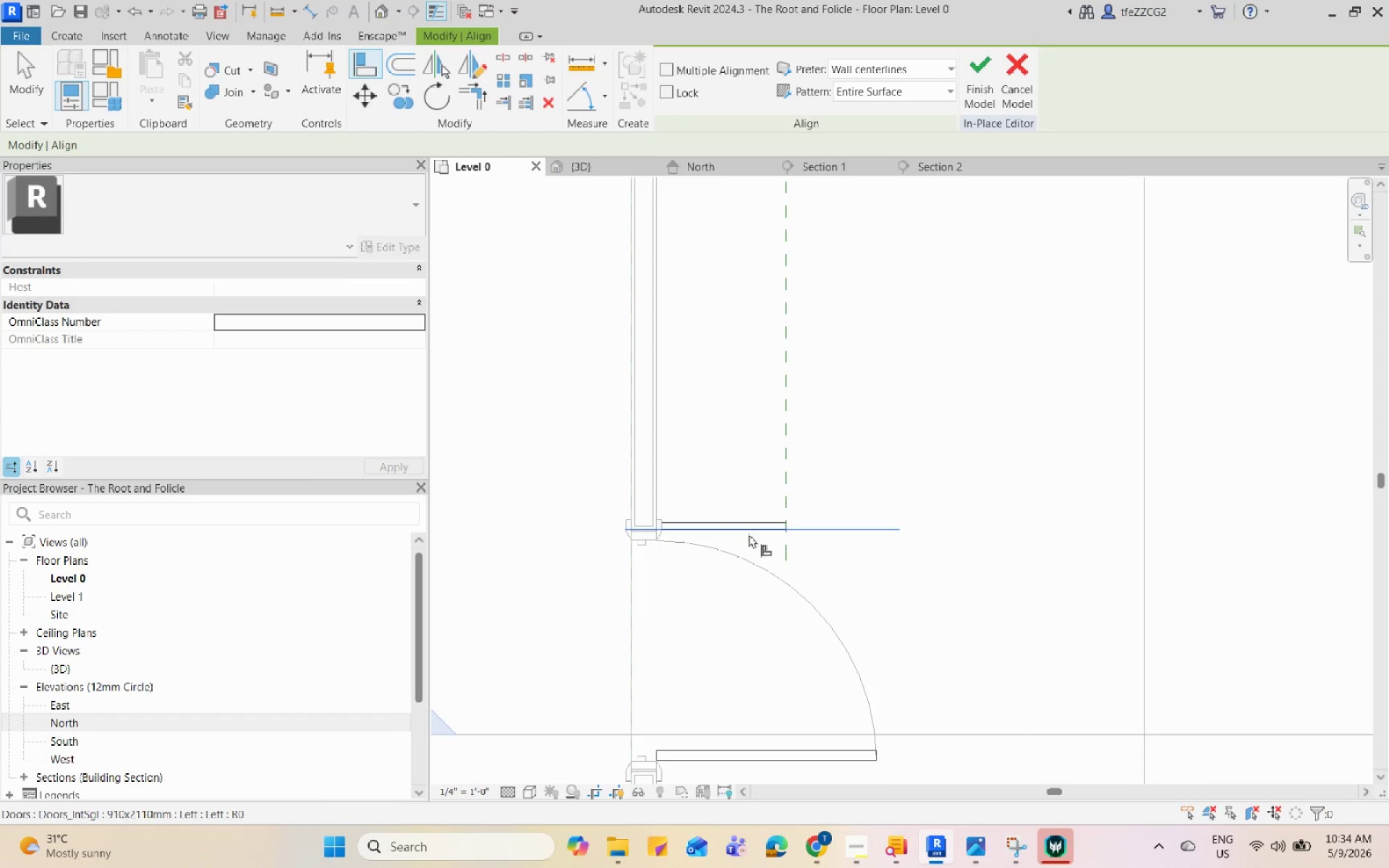 
key(Escape)
 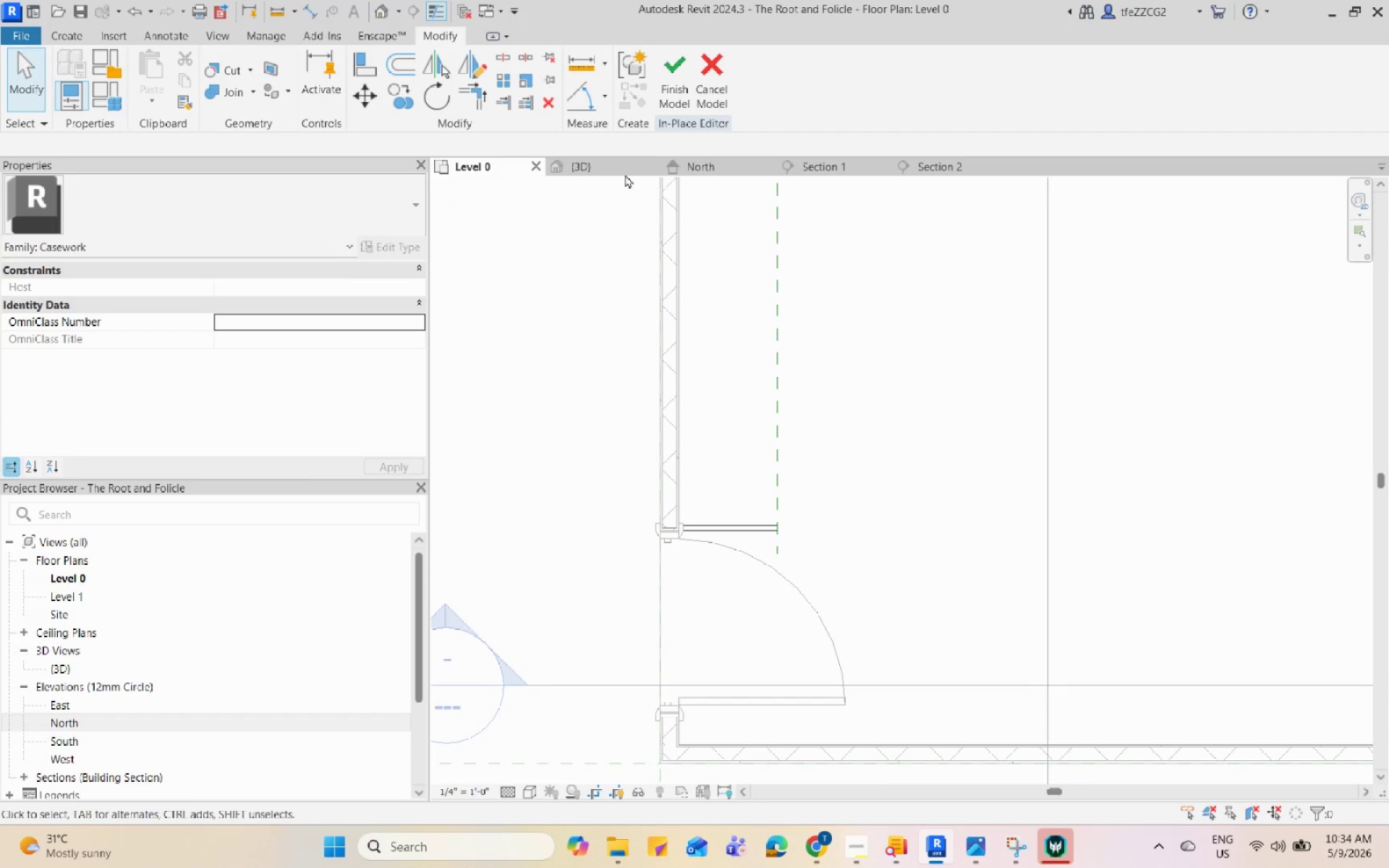 
scroll: coordinate [749, 534], scroll_direction: down, amount: 6.0
 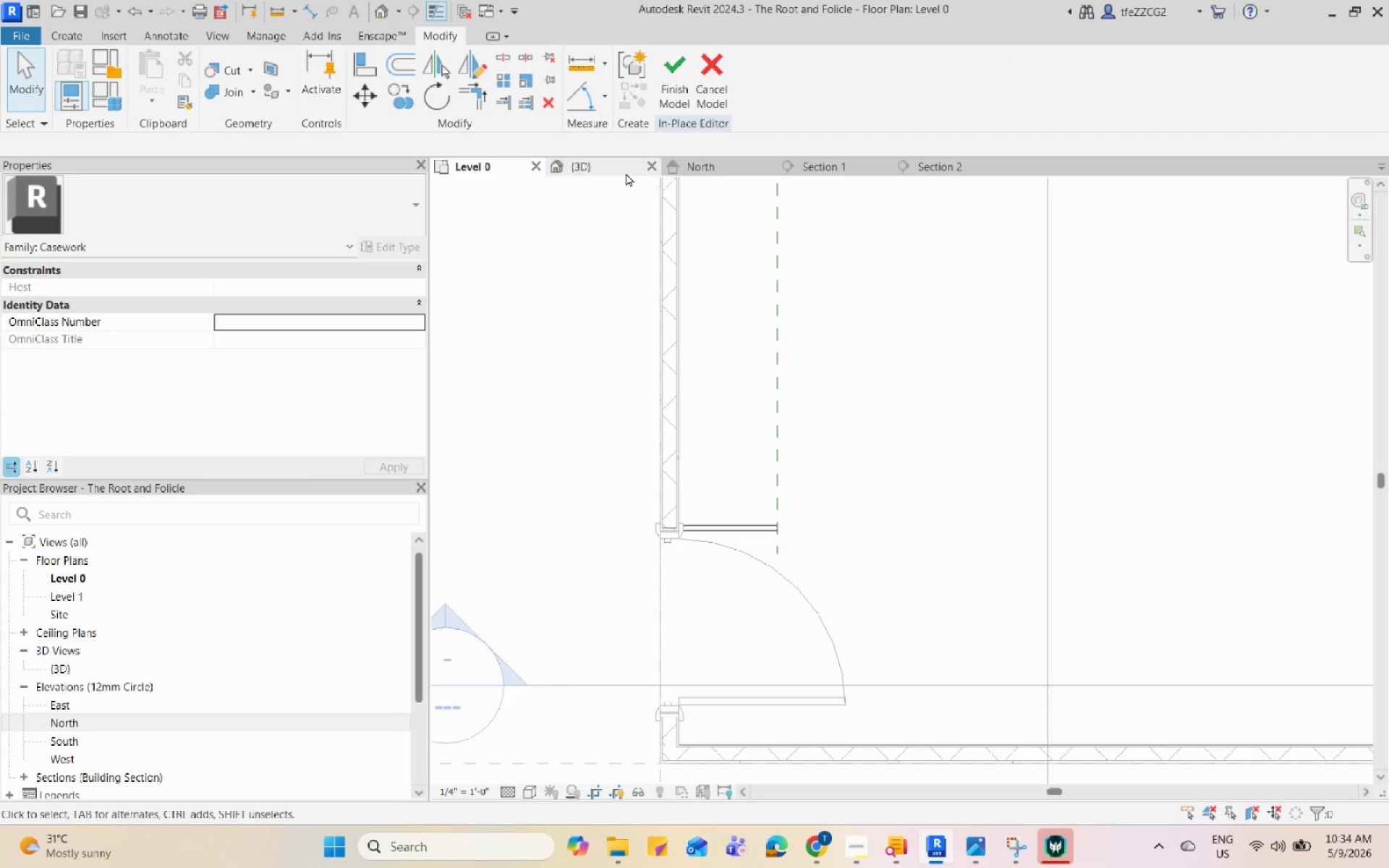 
left_click([621, 169])
 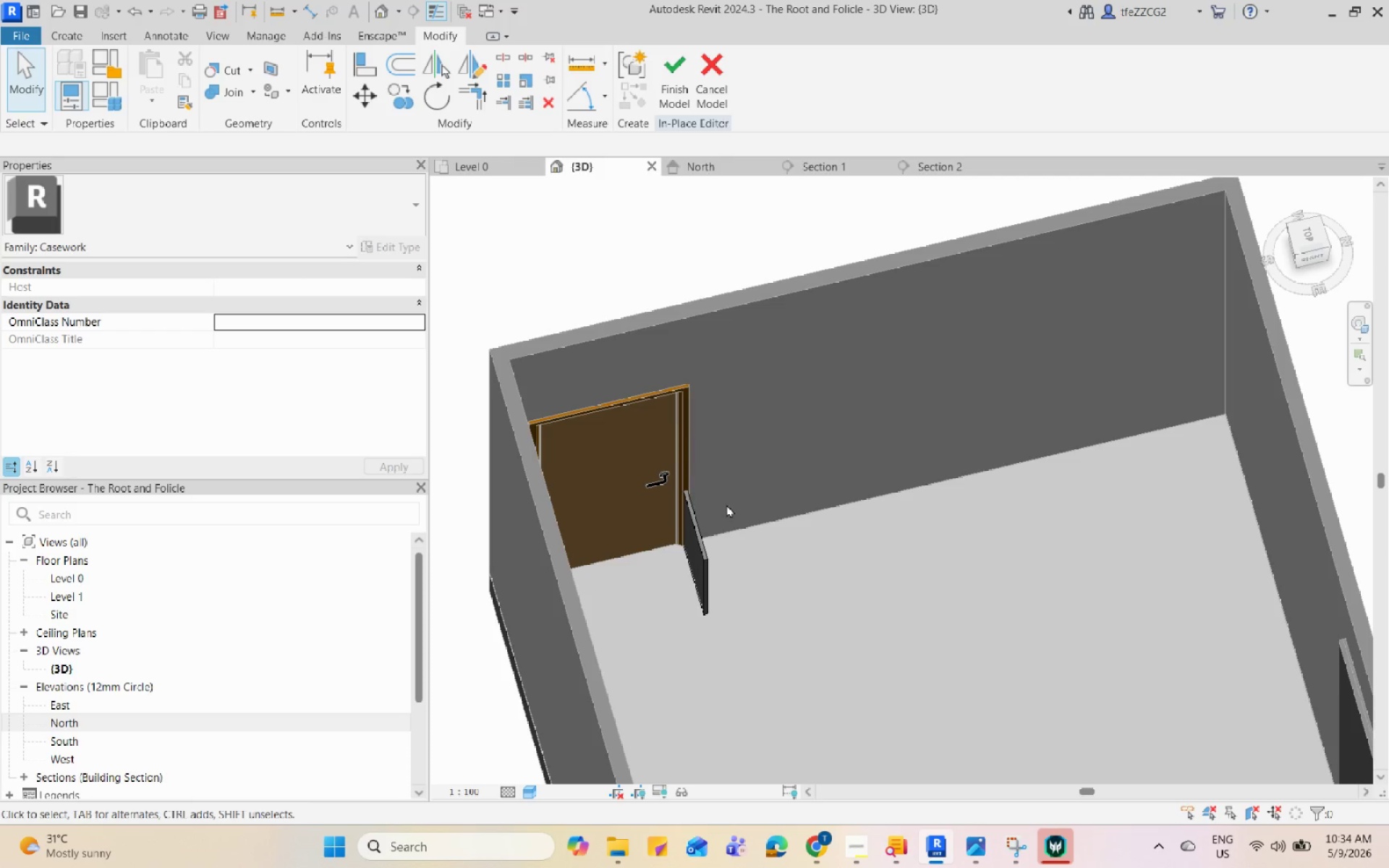 
hold_key(key=ShiftLeft, duration=1.03)
scroll: coordinate [870, 521], scroll_direction: up, amount: 7.0
 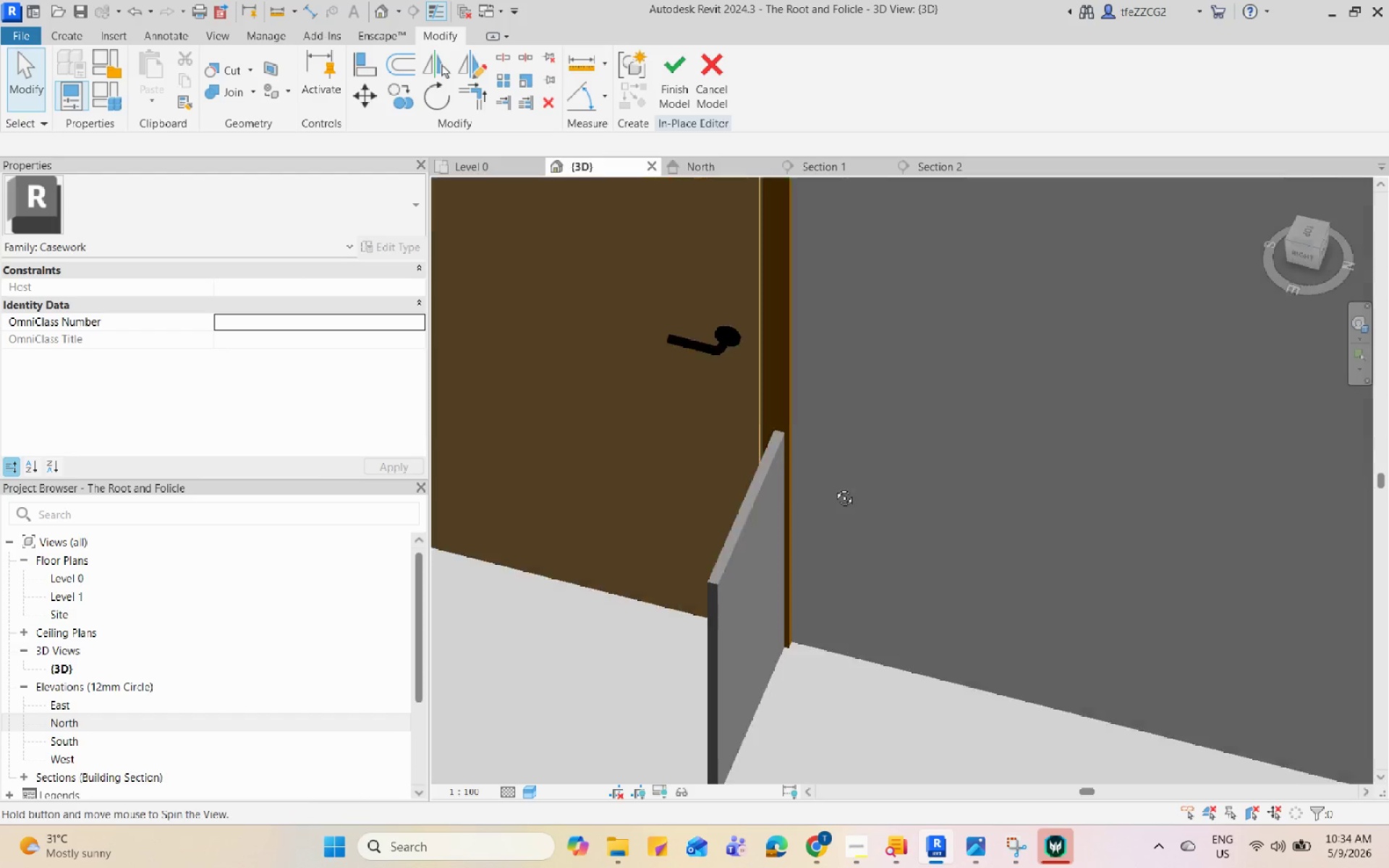 
left_click([789, 450])
 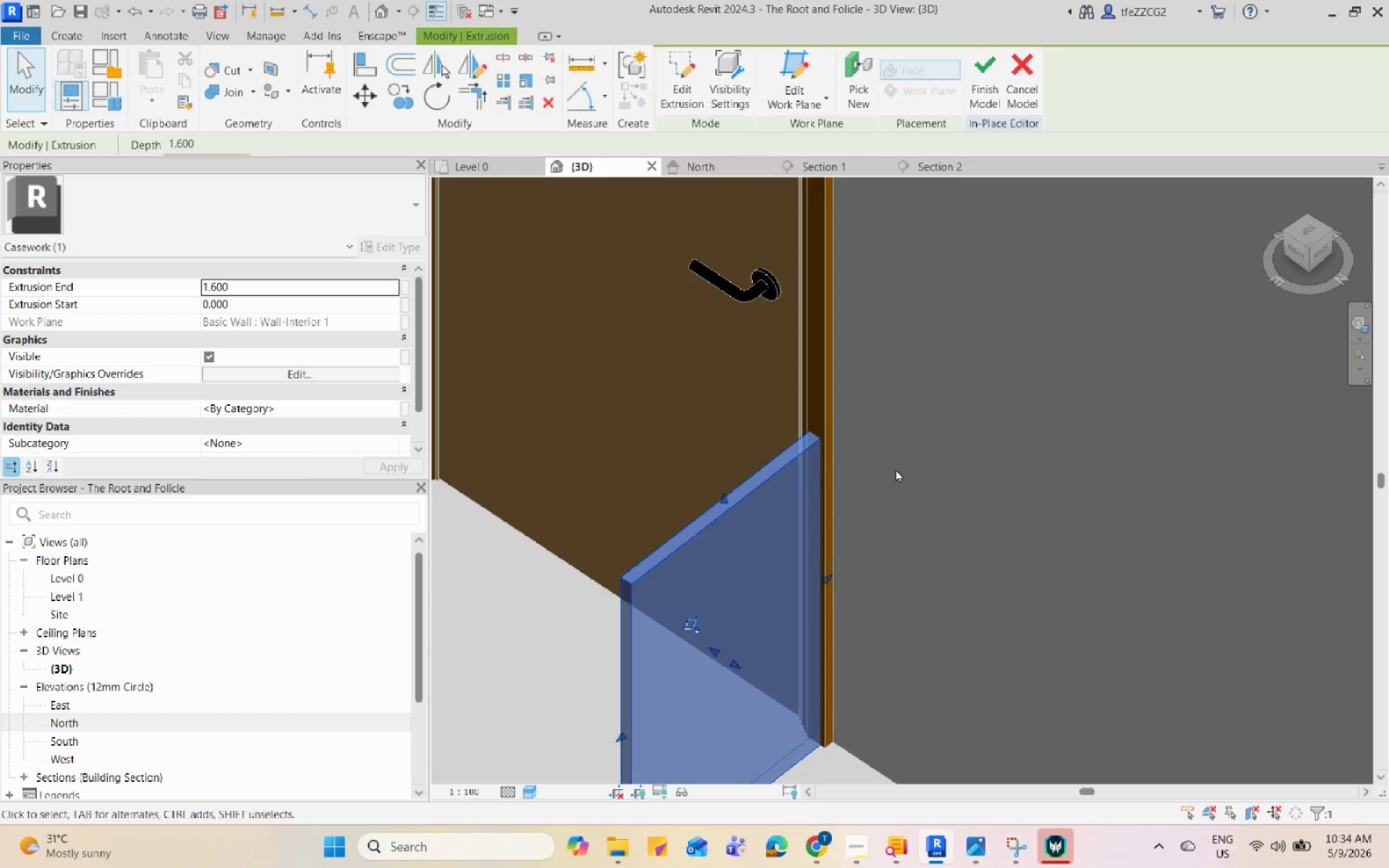 
scroll: coordinate [789, 450], scroll_direction: up, amount: 3.0
 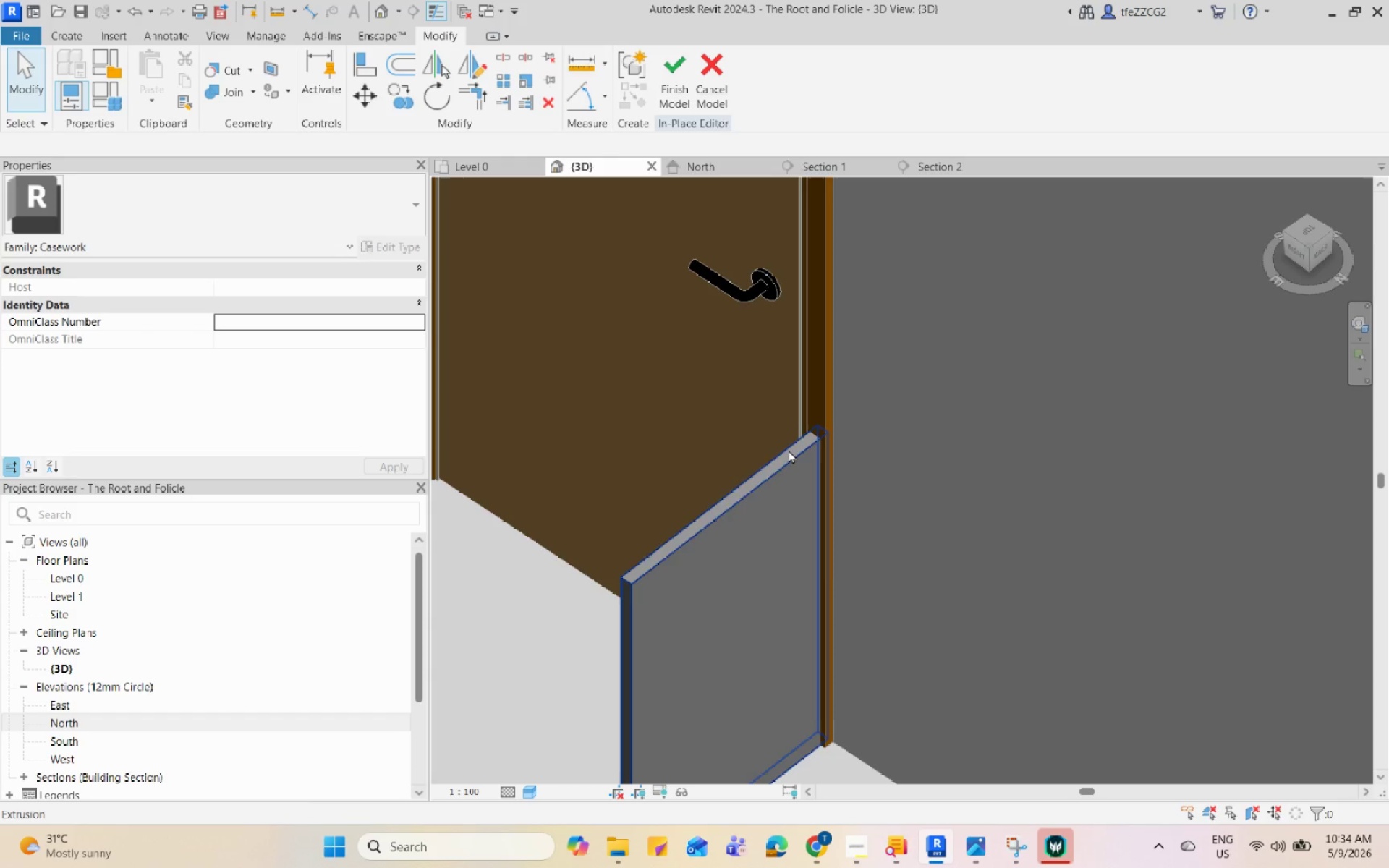 
hold_key(key=ShiftLeft, duration=0.92)
 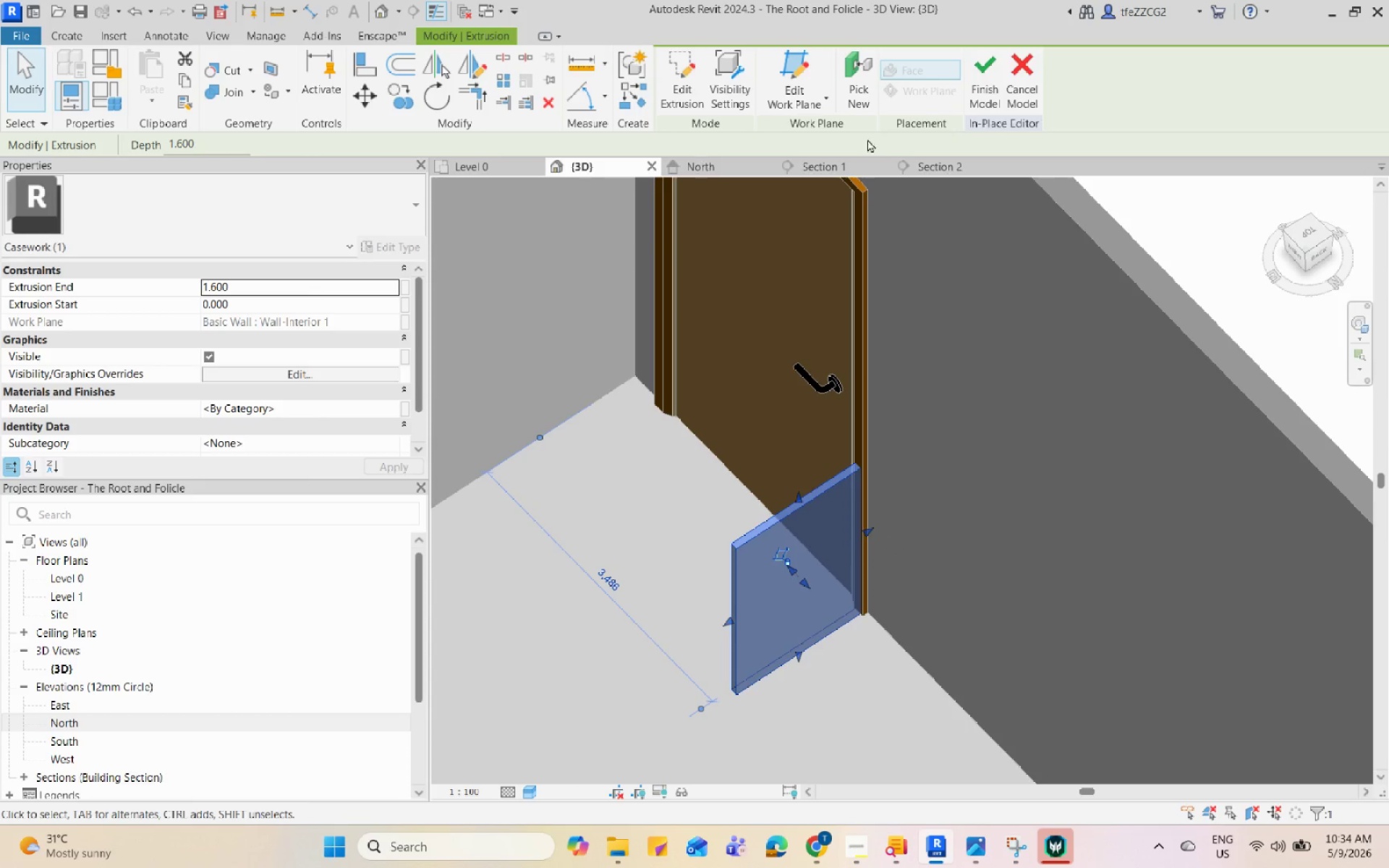 
scroll: coordinate [897, 469], scroll_direction: down, amount: 4.0
 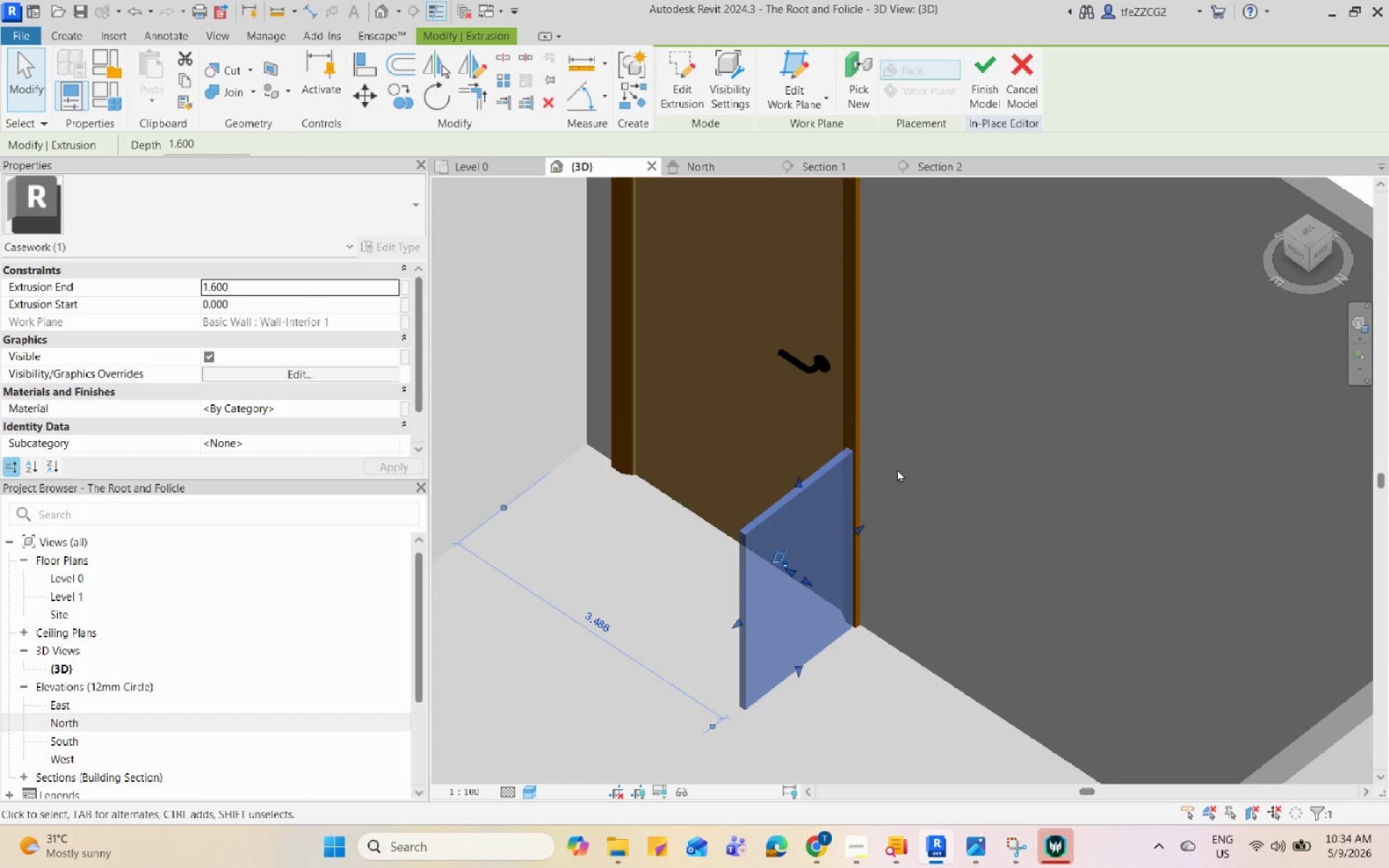 
left_click([925, 173])
 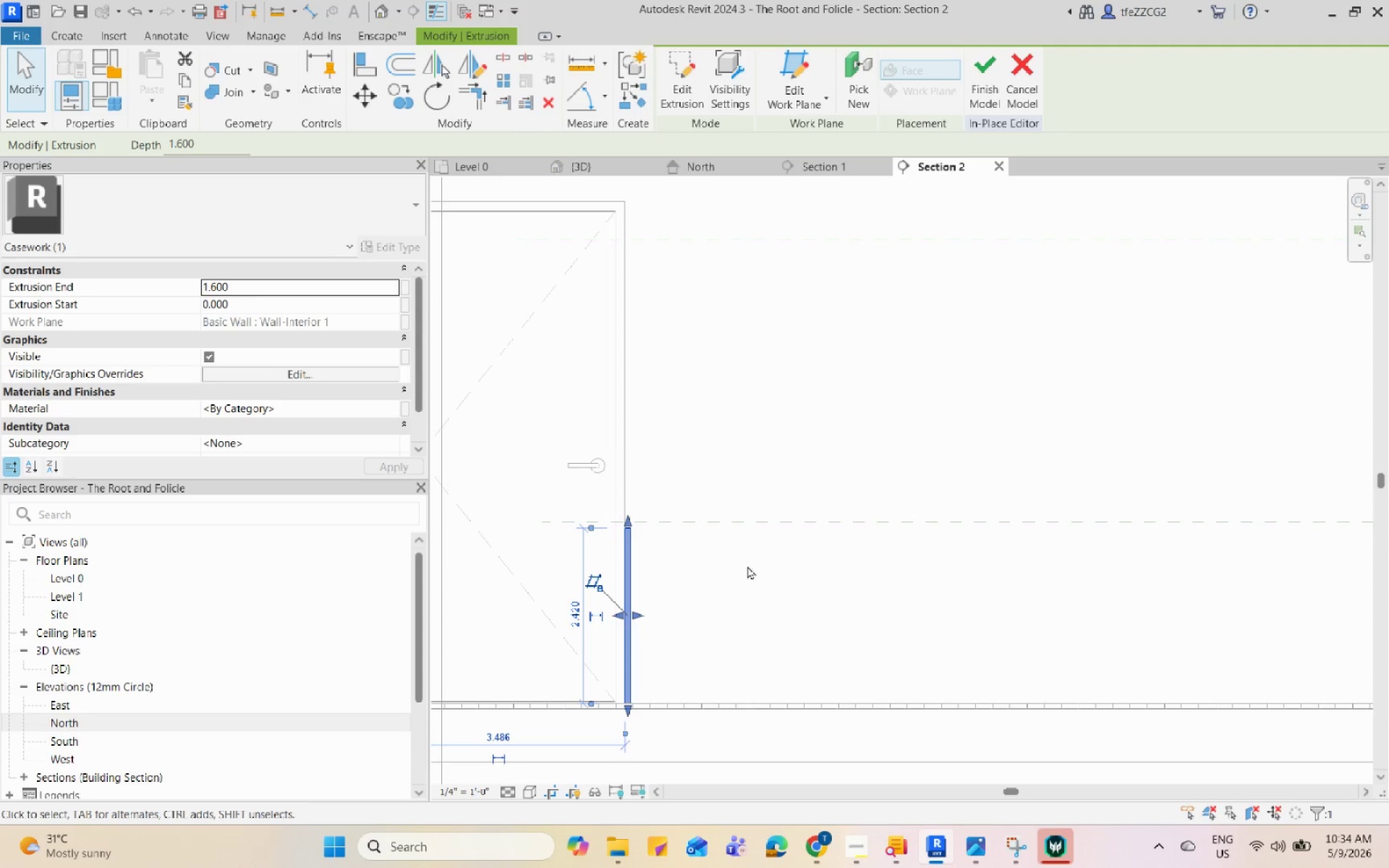 
left_click_drag(start_coordinate=[631, 544], to_coordinate=[648, 543])
 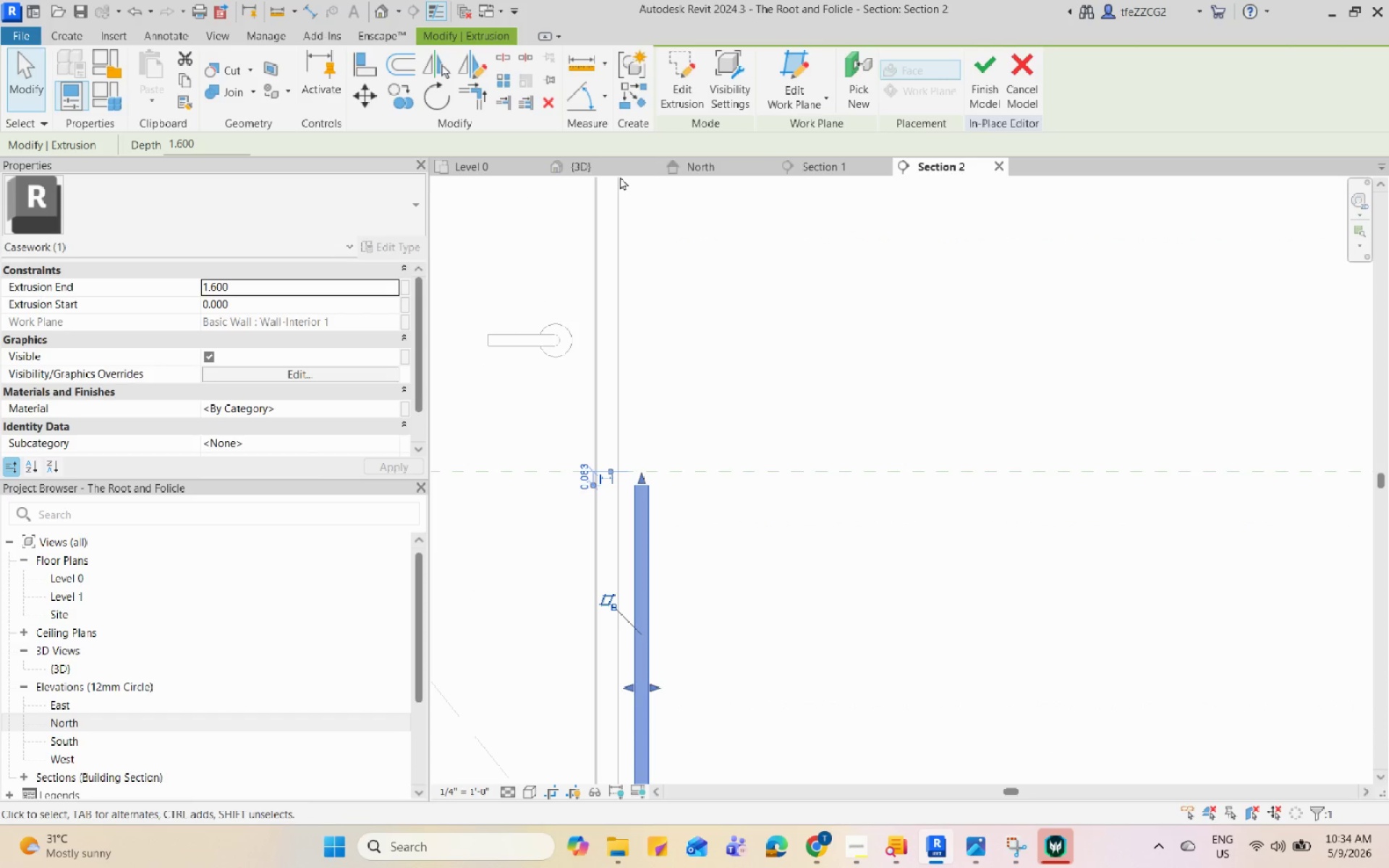 
scroll: coordinate [631, 544], scroll_direction: up, amount: 6.0
 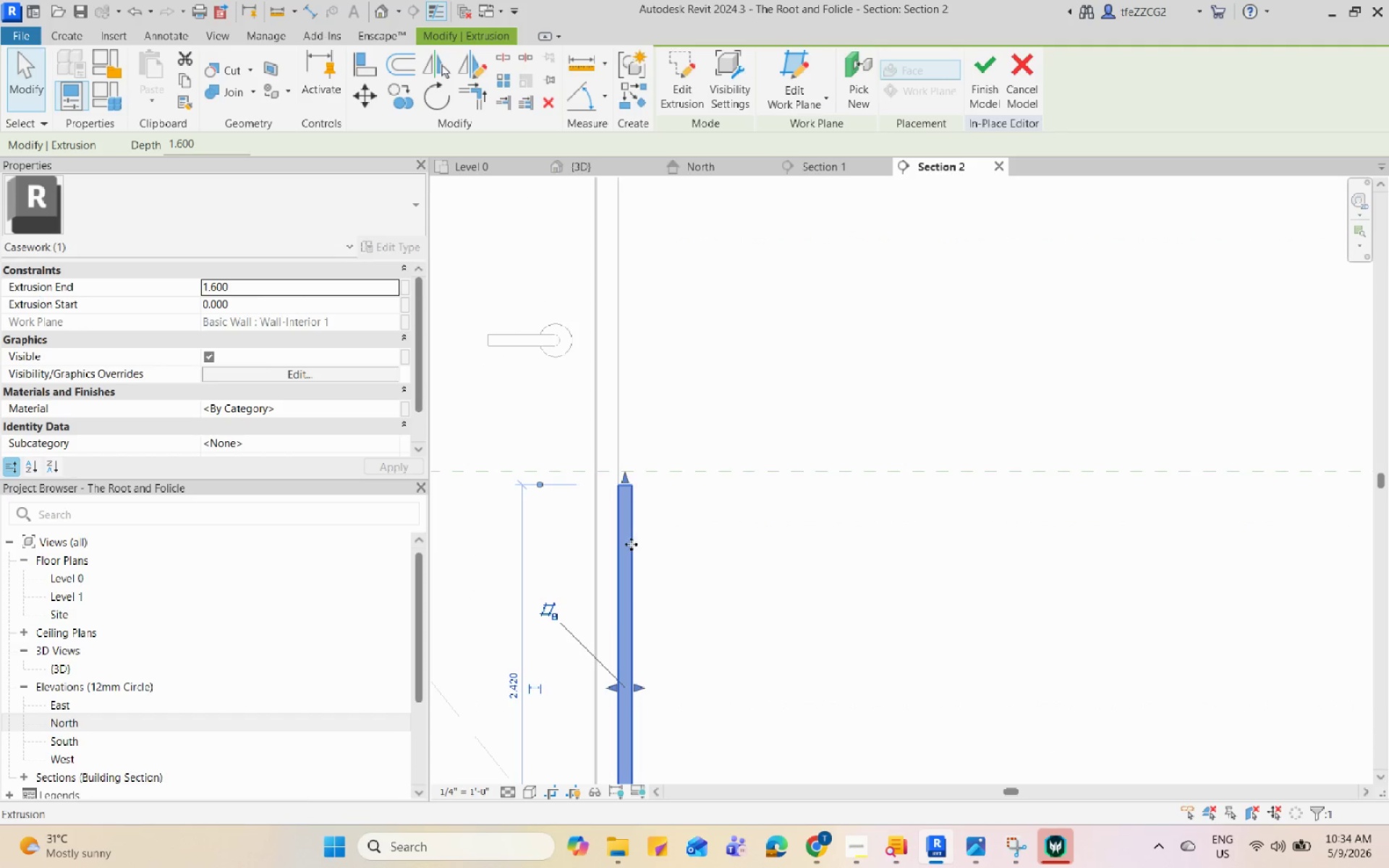 
left_click([611, 169])
 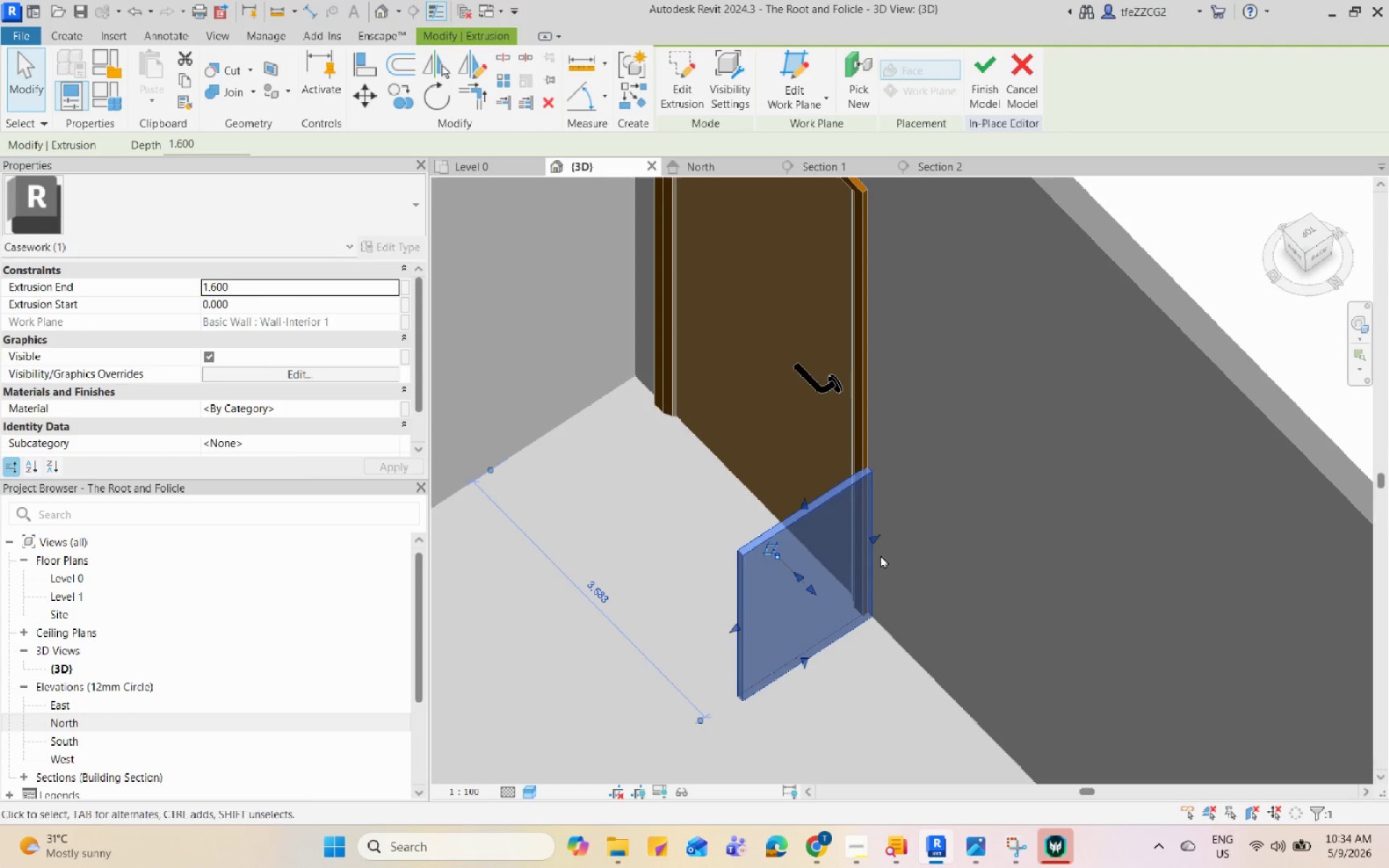 
key(Escape)
 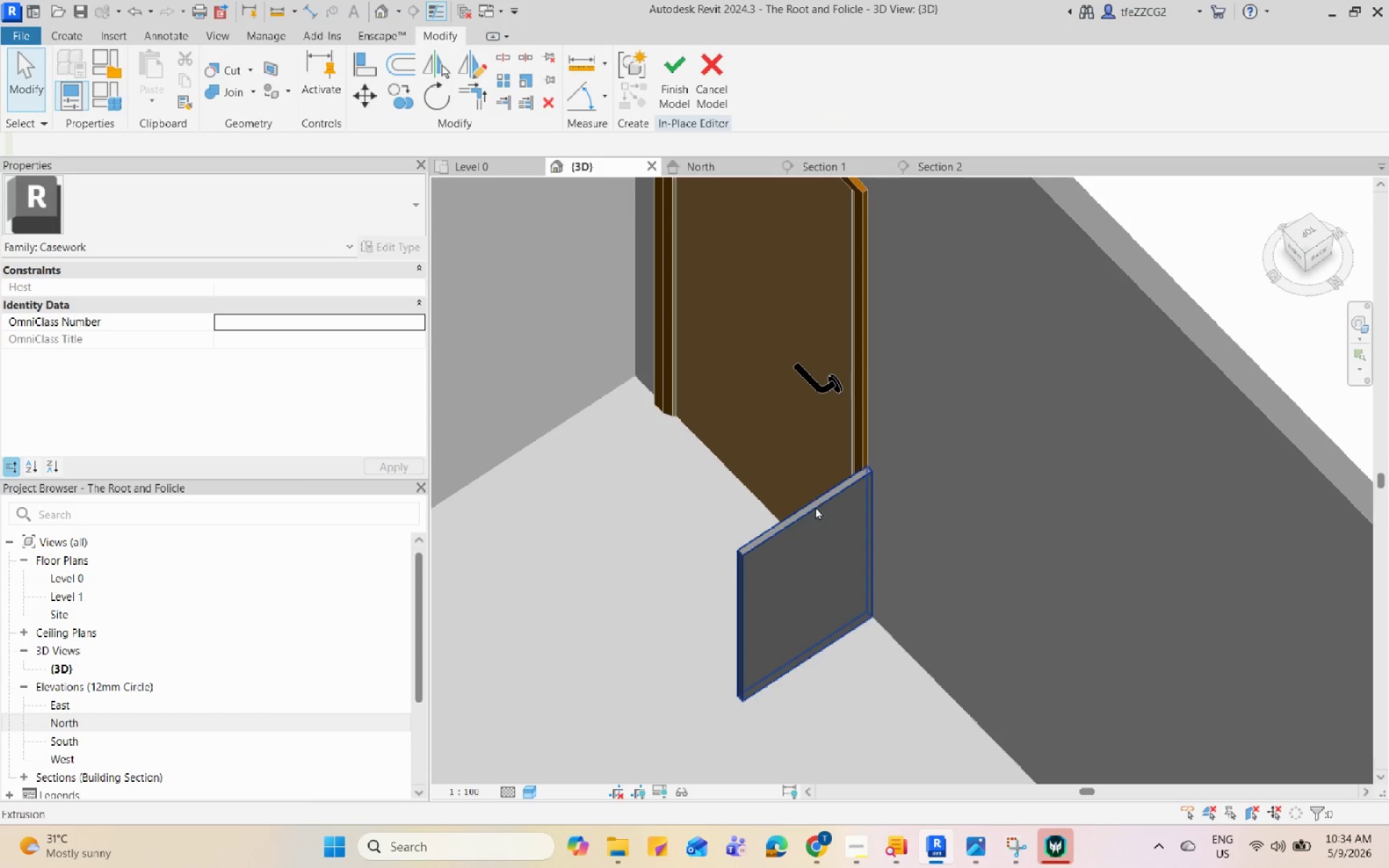 
hold_key(key=ShiftLeft, duration=1.47)
 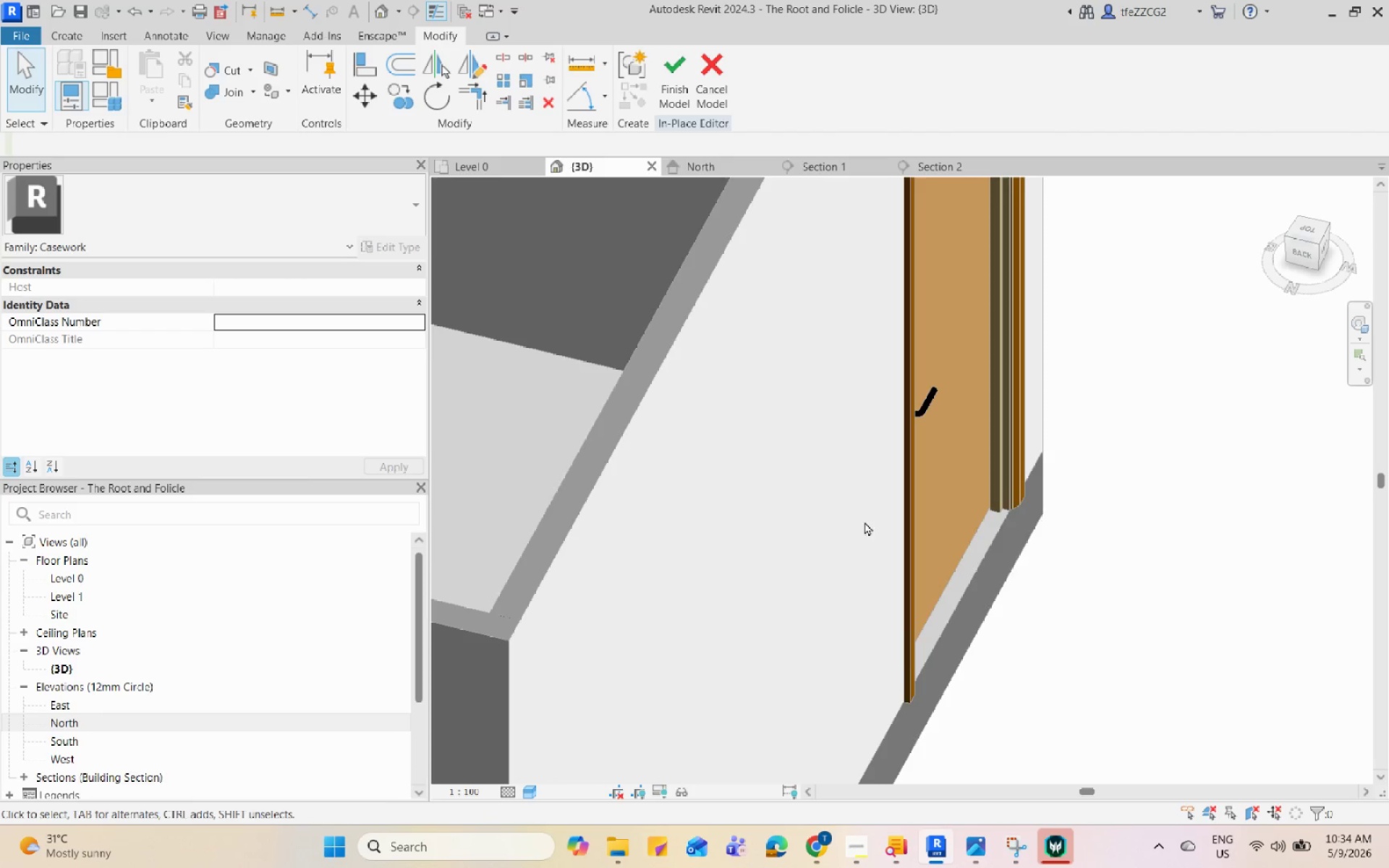 
hold_key(key=ShiftLeft, duration=0.59)
 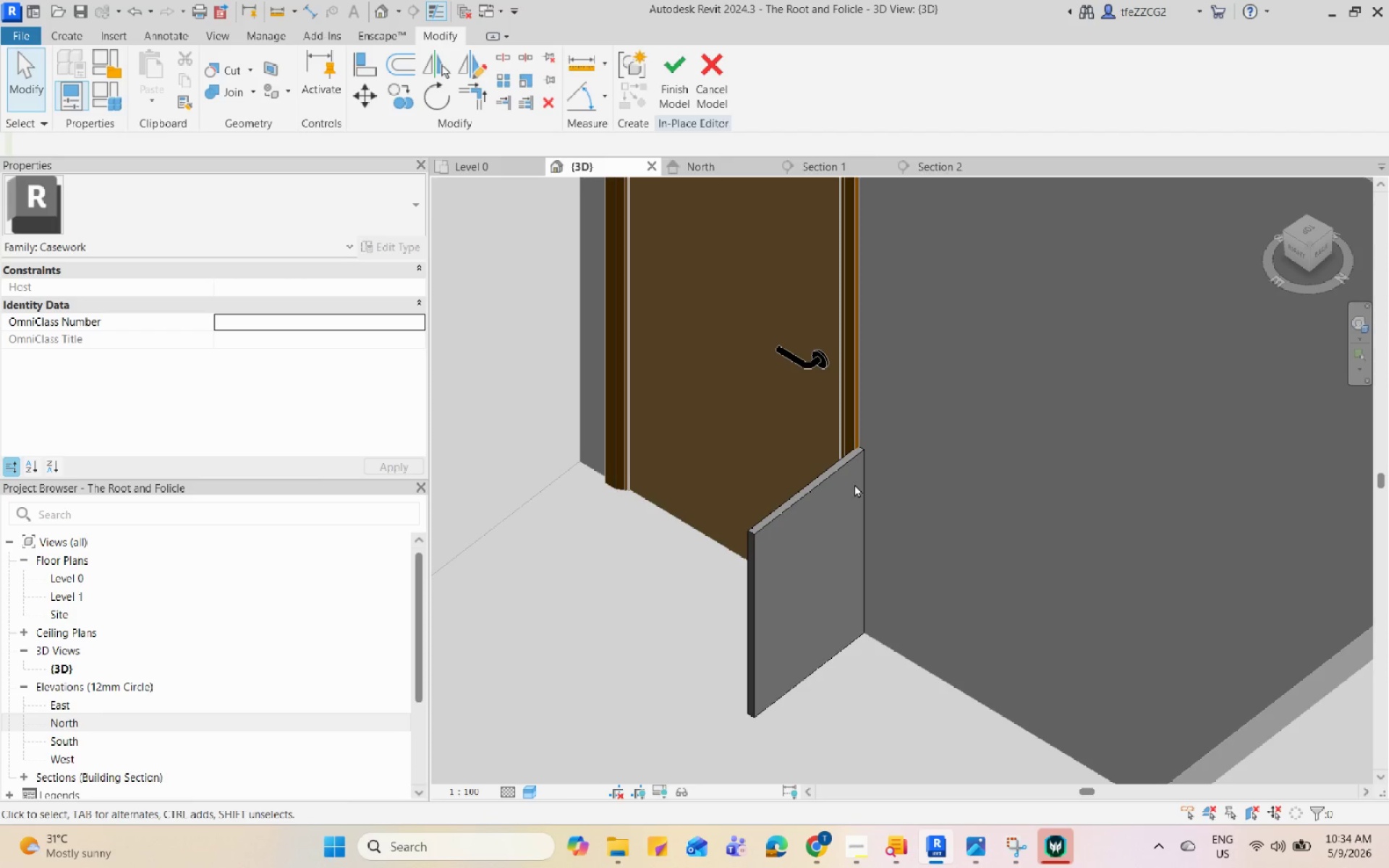 
double_click([855, 482])
 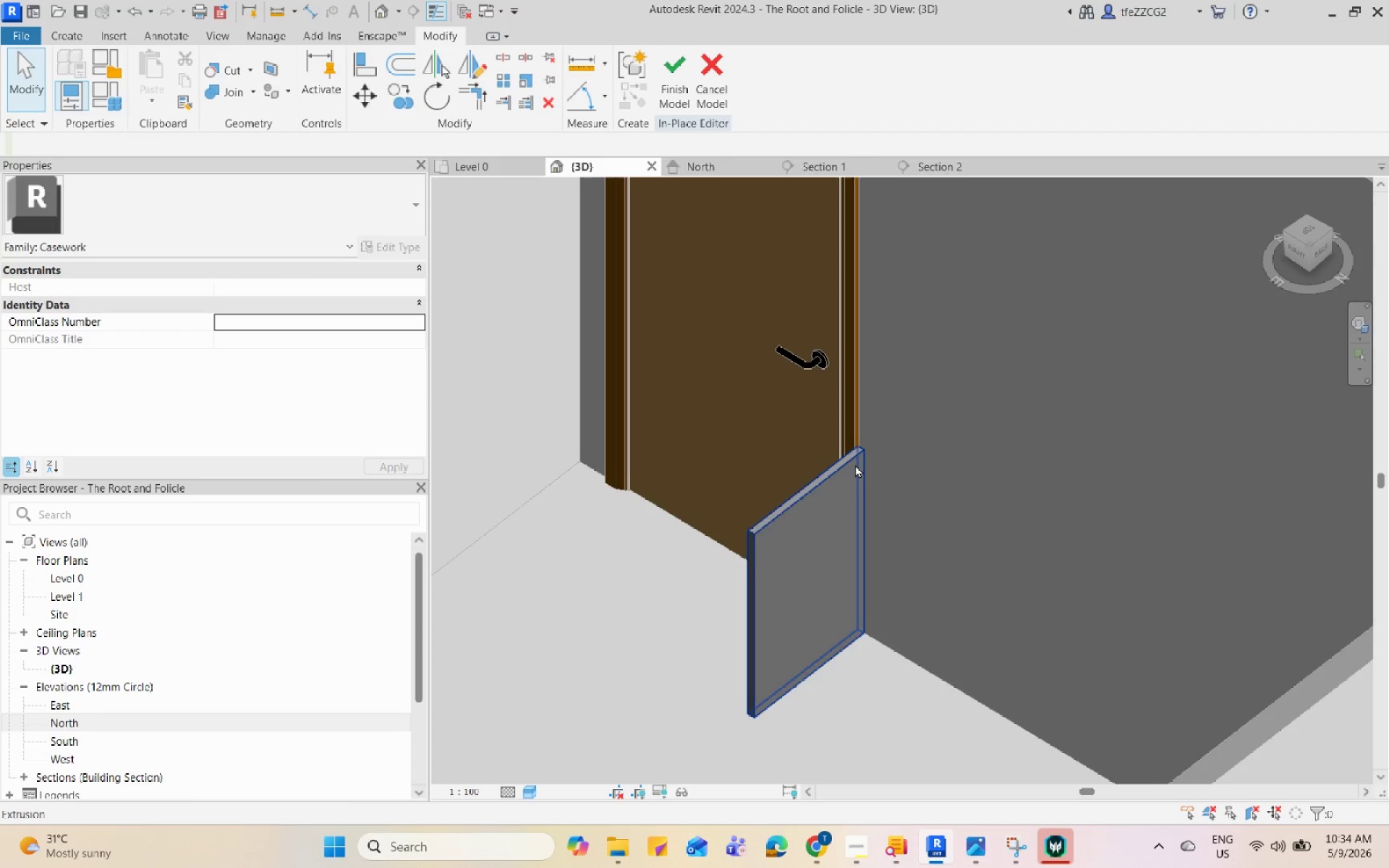 
triple_click([854, 464])
 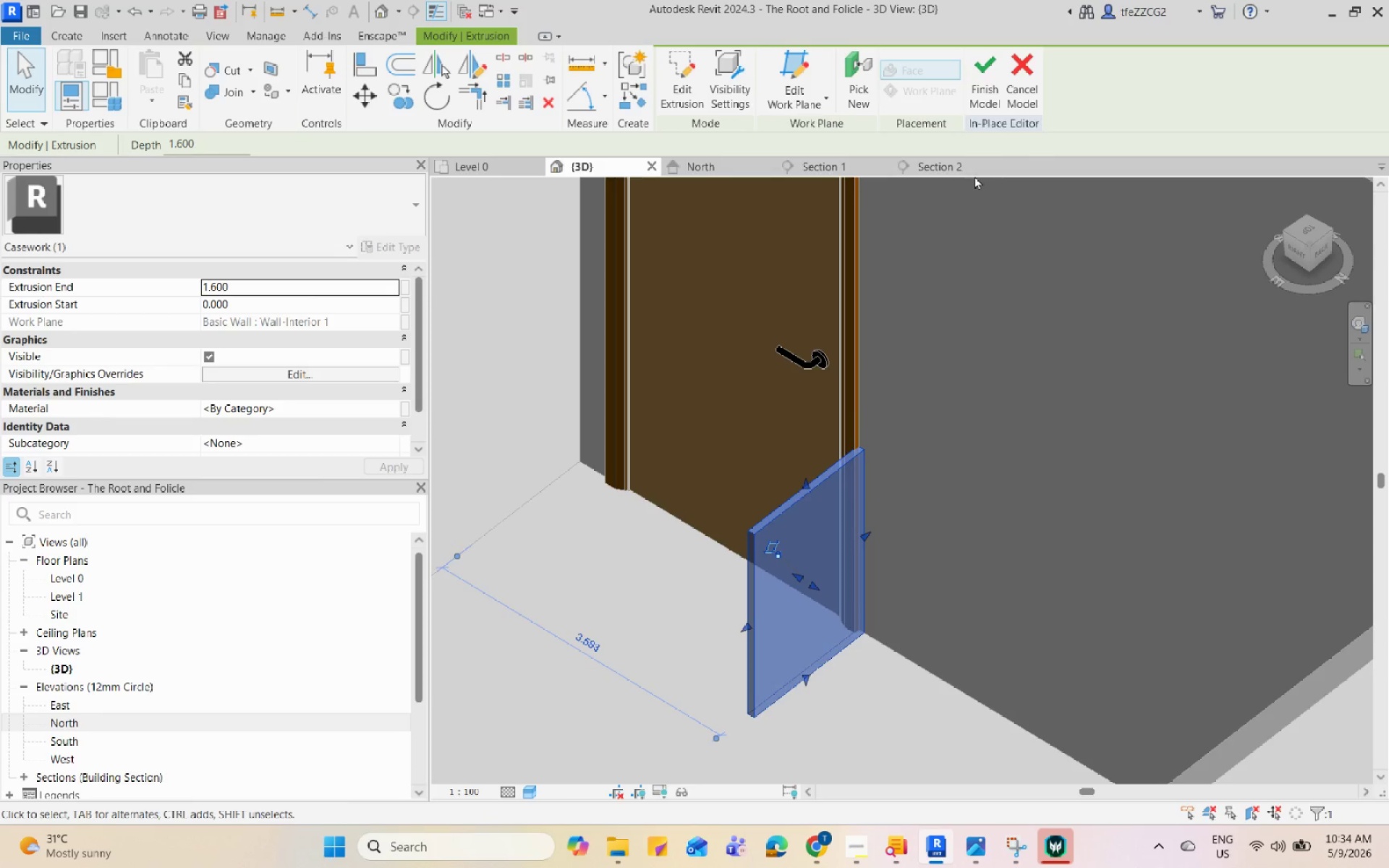 
left_click([974, 166])
 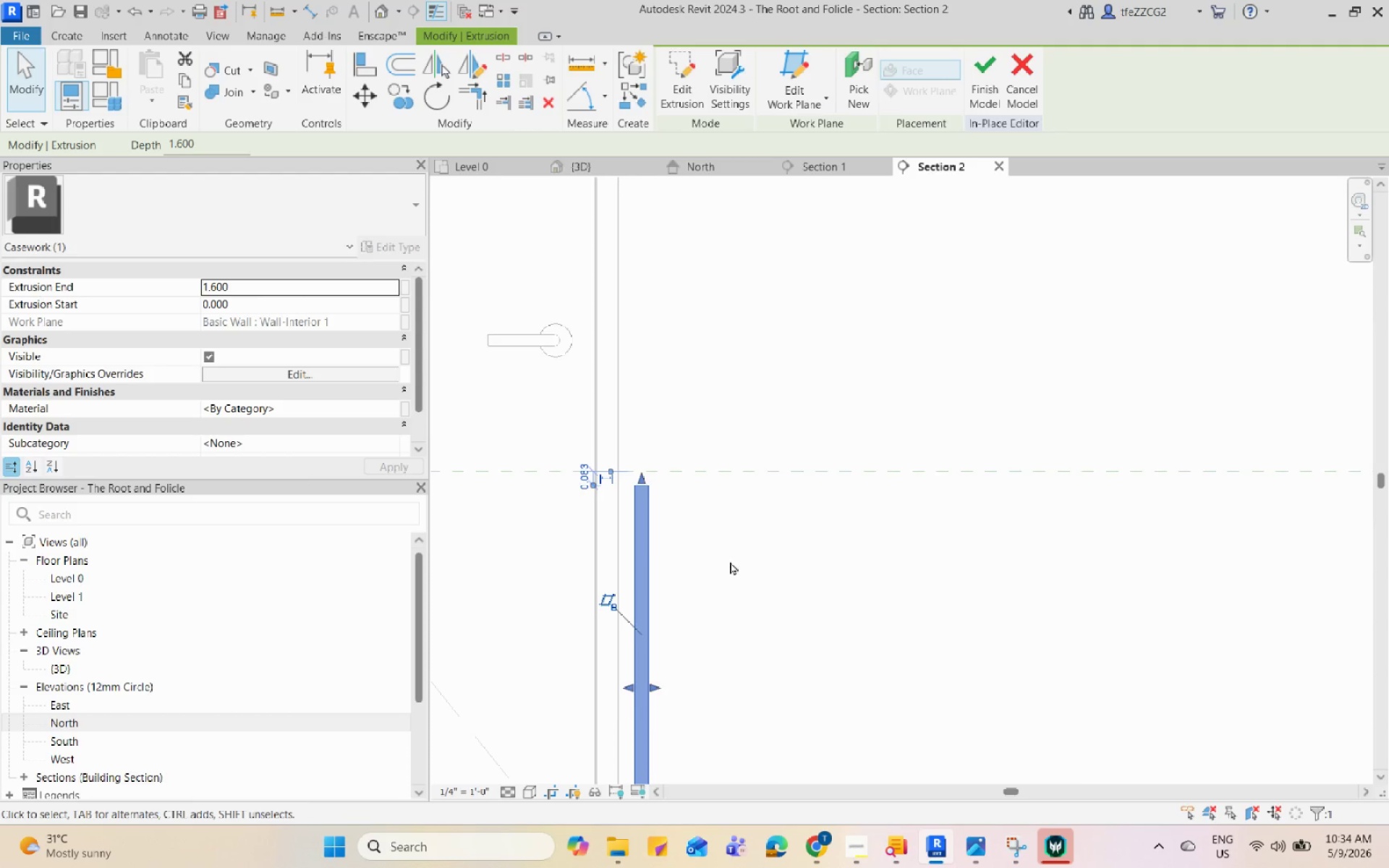 
scroll: coordinate [626, 523], scroll_direction: up, amount: 3.0
 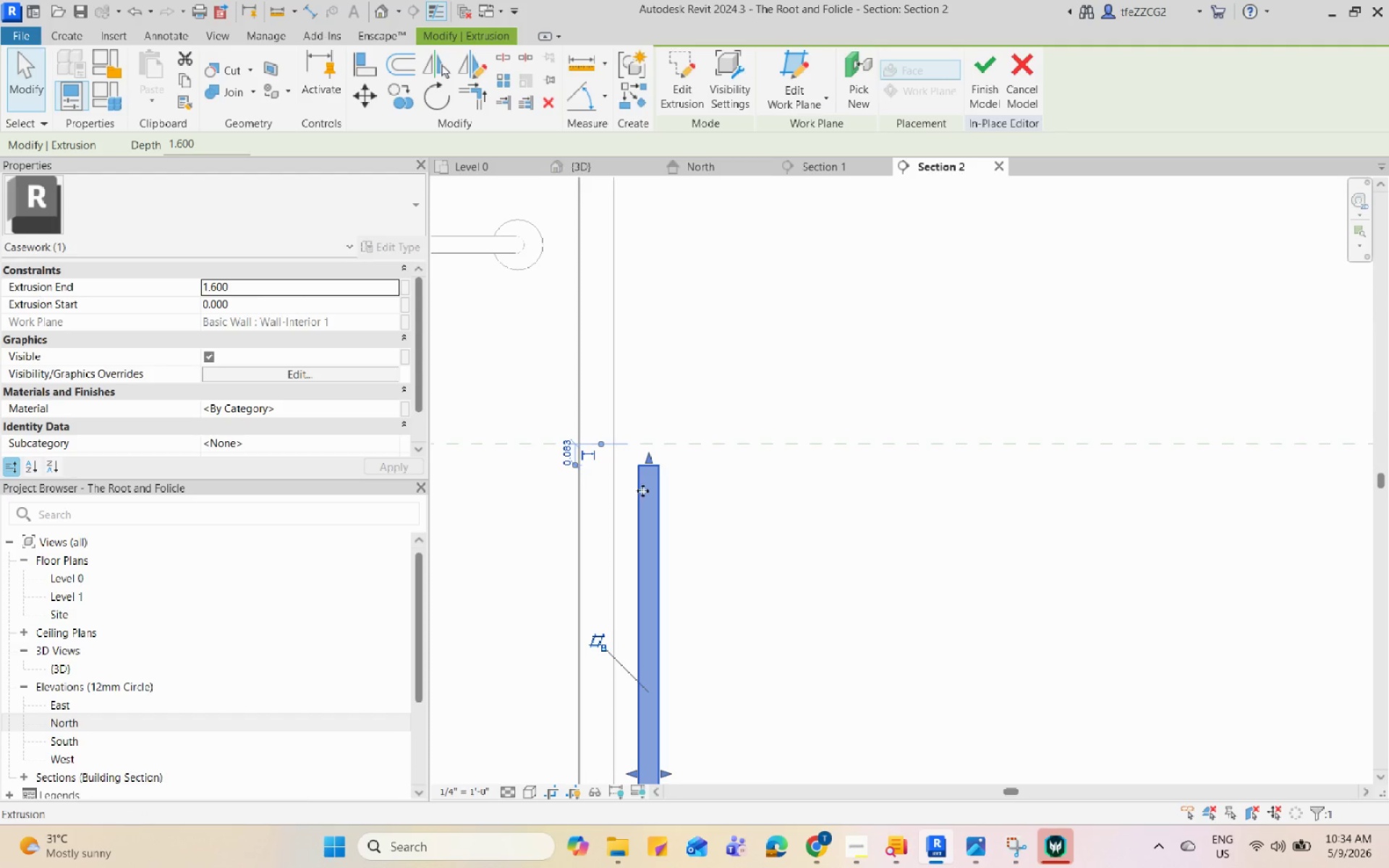 
left_click([642, 490])
 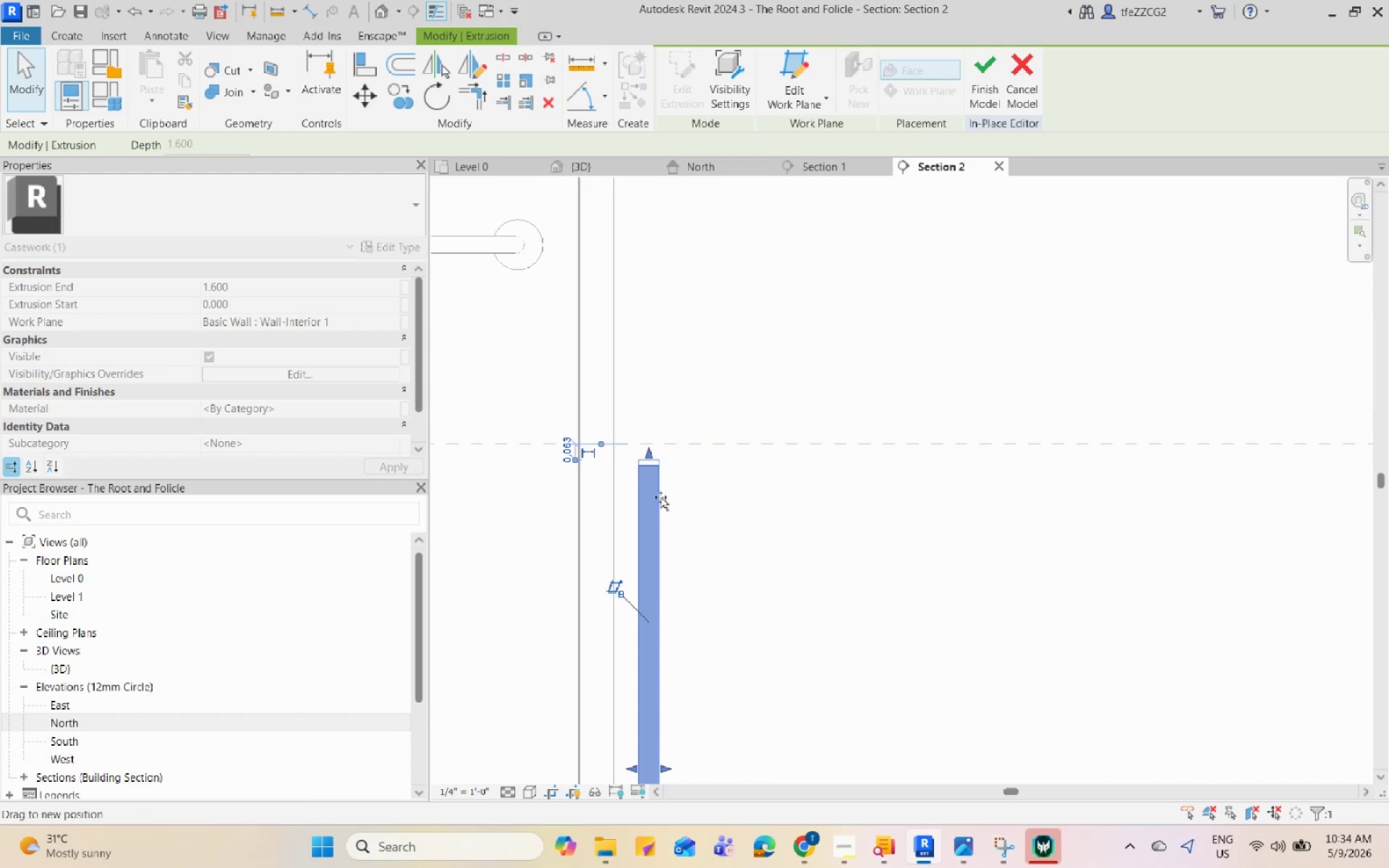 
scroll: coordinate [747, 536], scroll_direction: down, amount: 9.0
 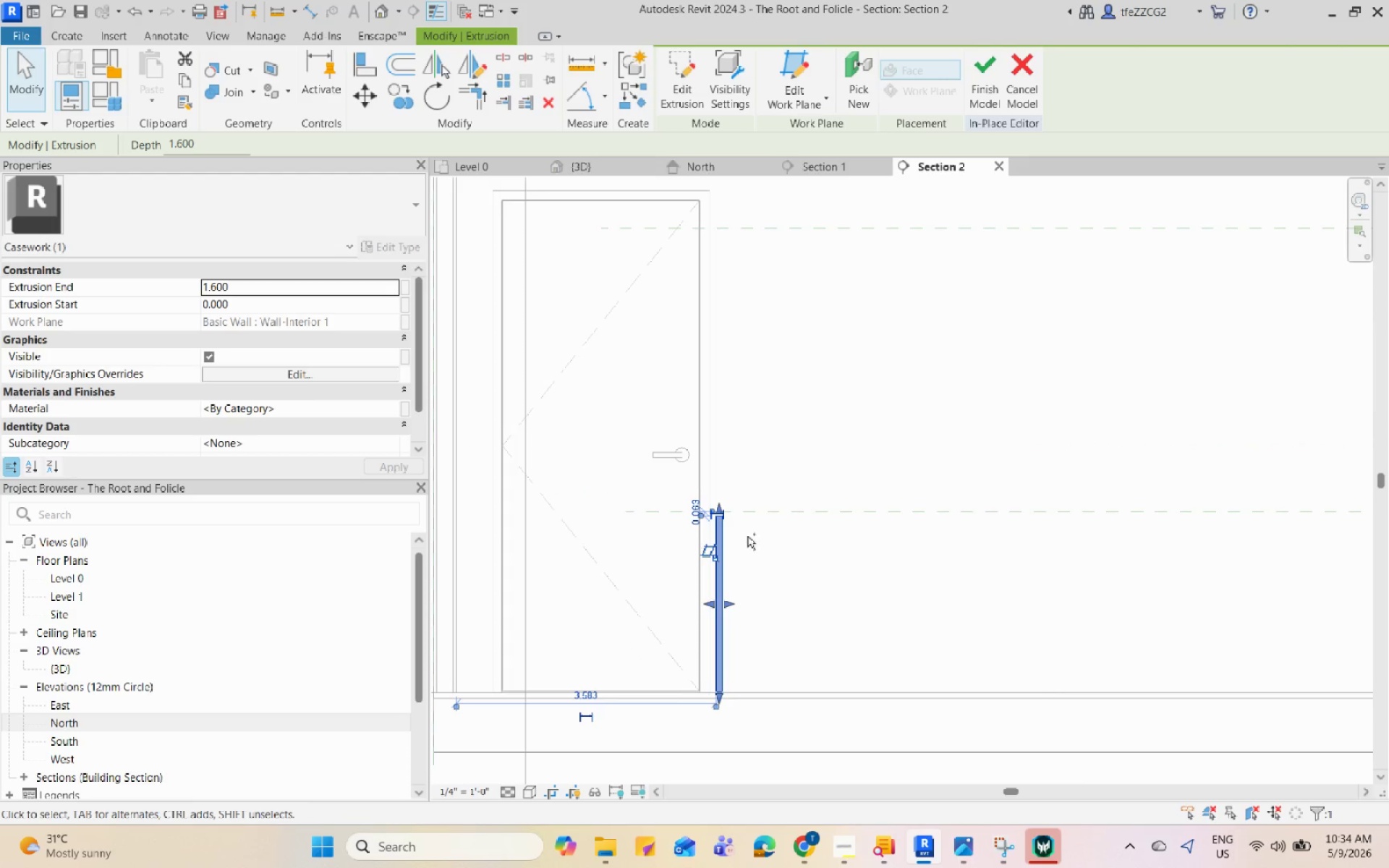 
key(Control+Z)
 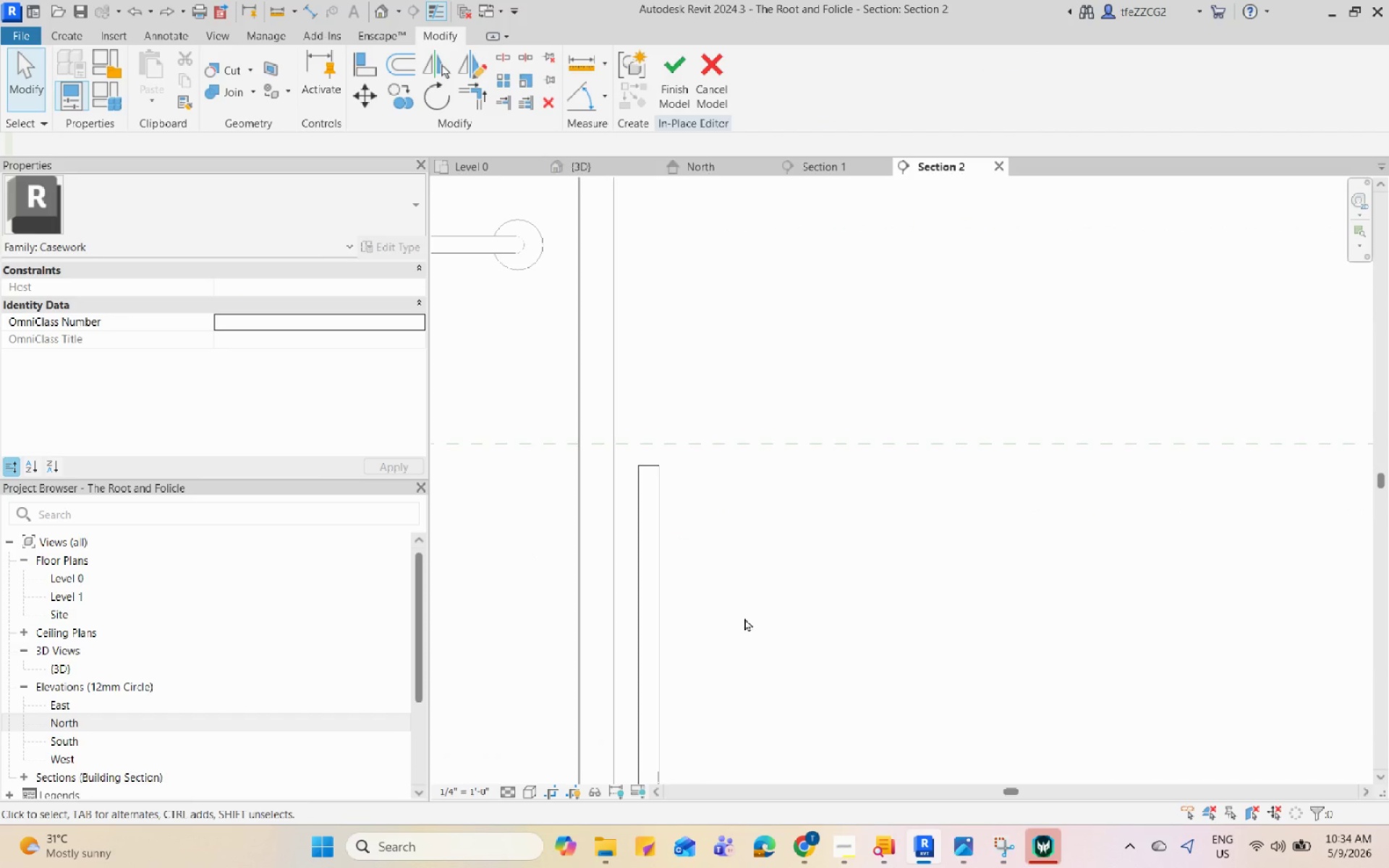 
scroll: coordinate [676, 472], scroll_direction: down, amount: 1.0
 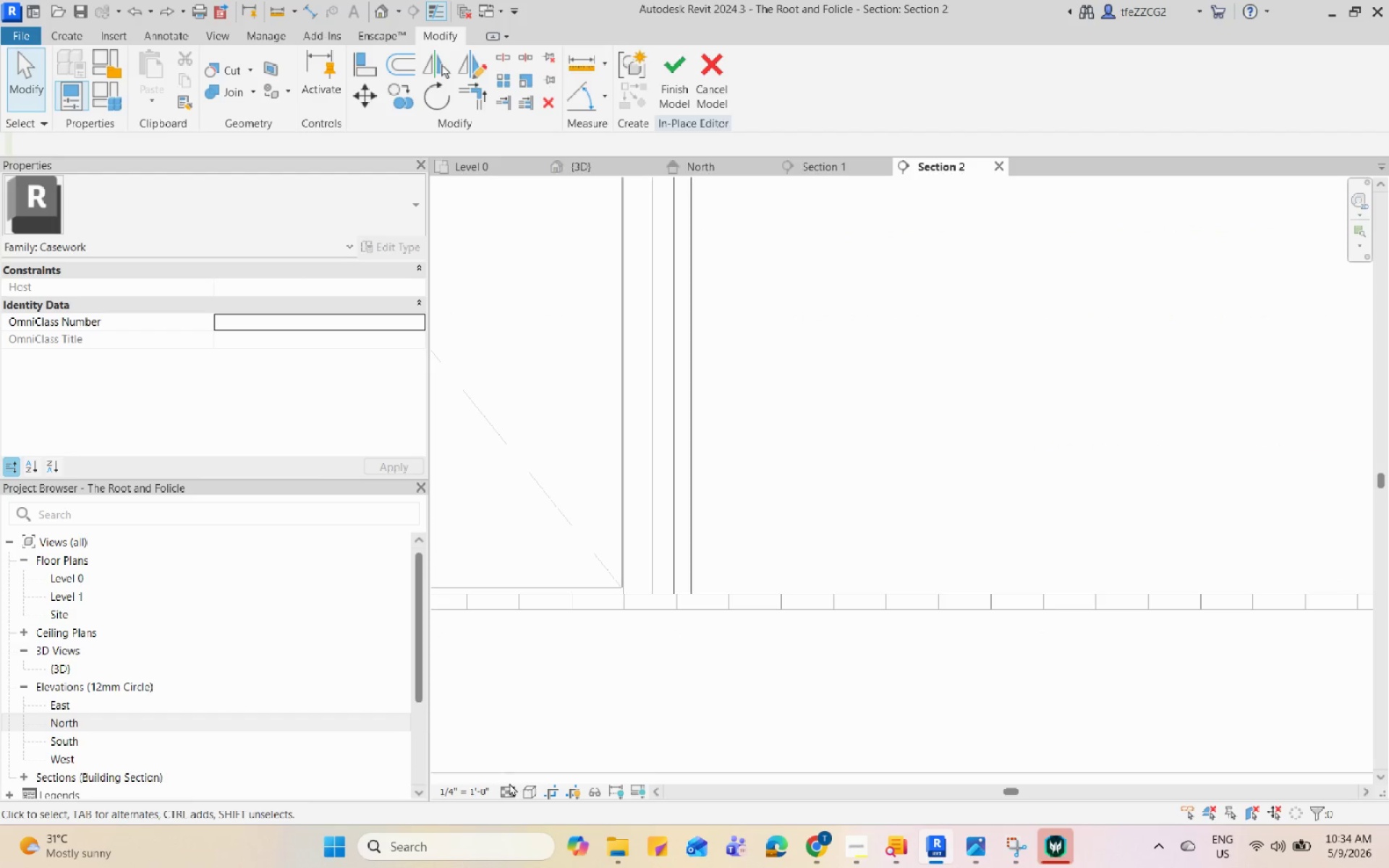 
left_click([501, 786])
 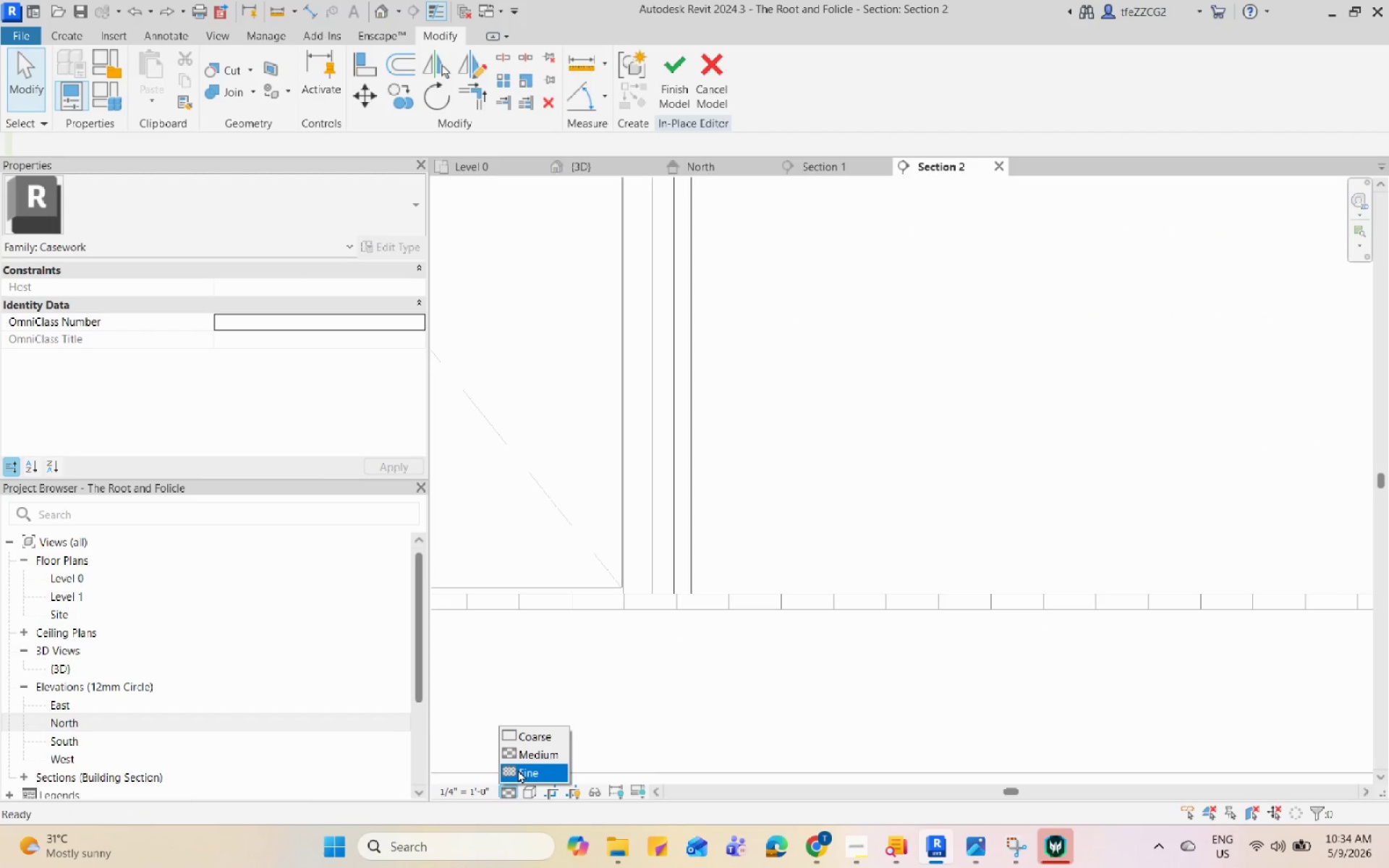 
left_click([519, 770])
 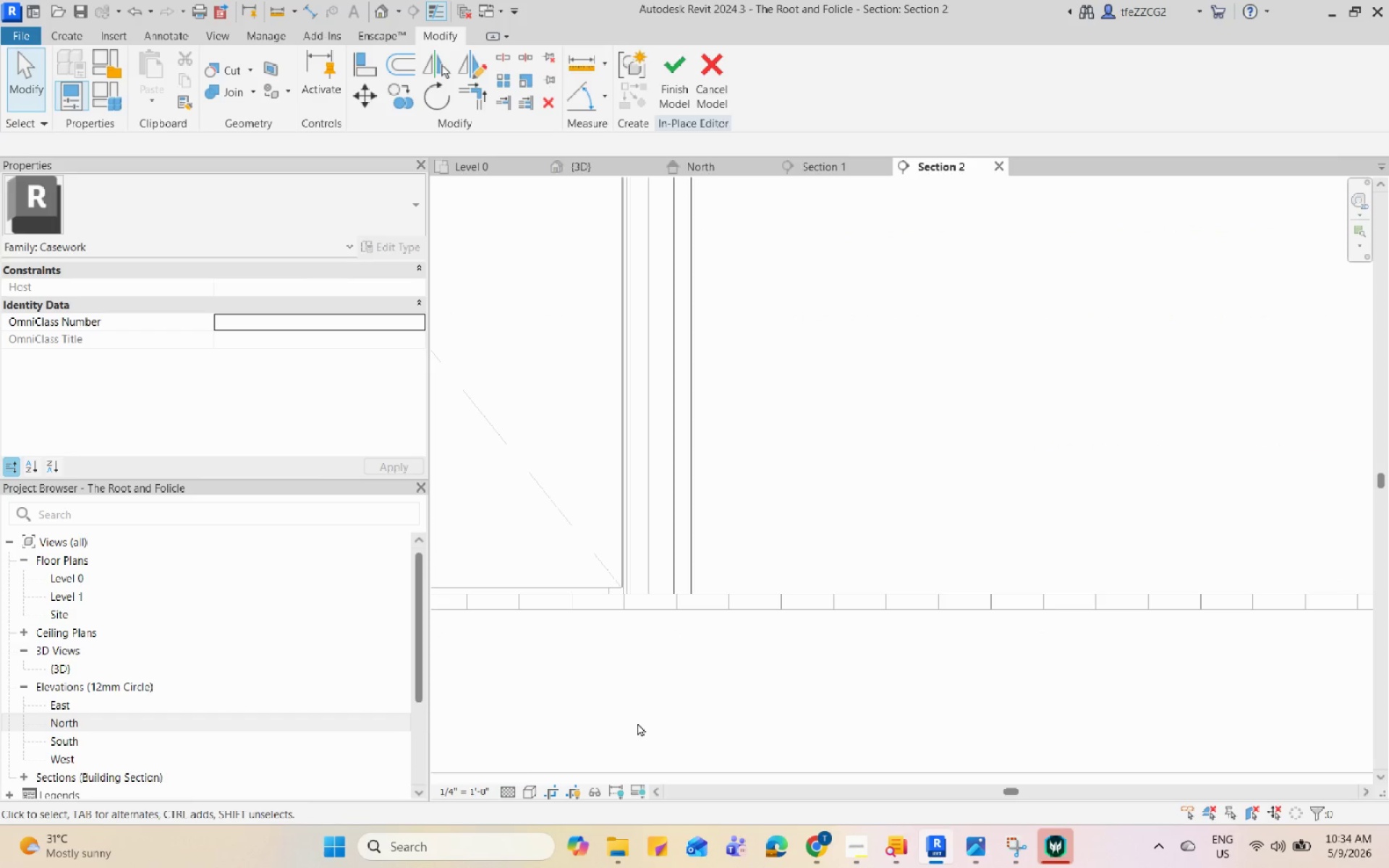 
scroll: coordinate [668, 522], scroll_direction: down, amount: 4.0
 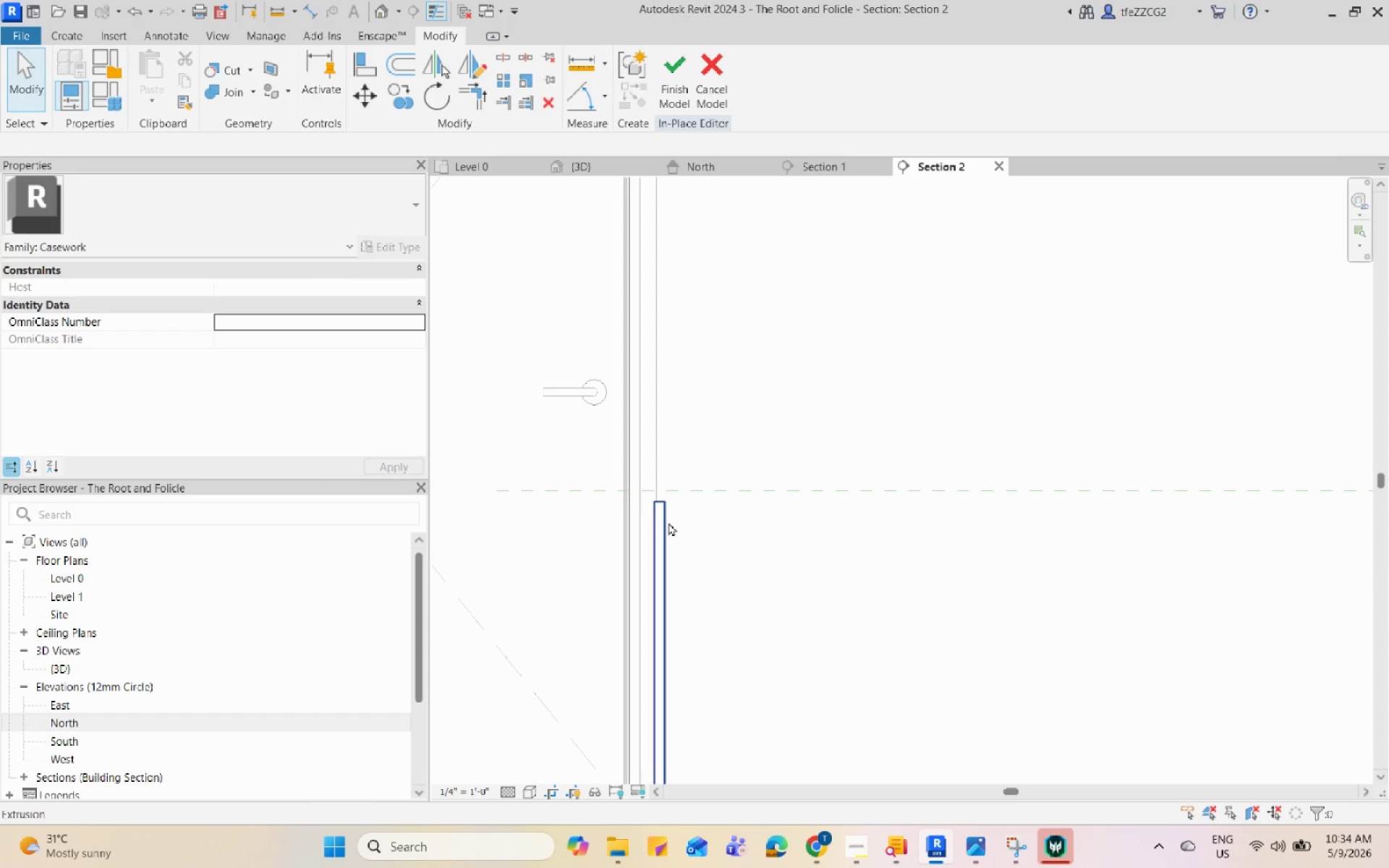 
type(aq)
 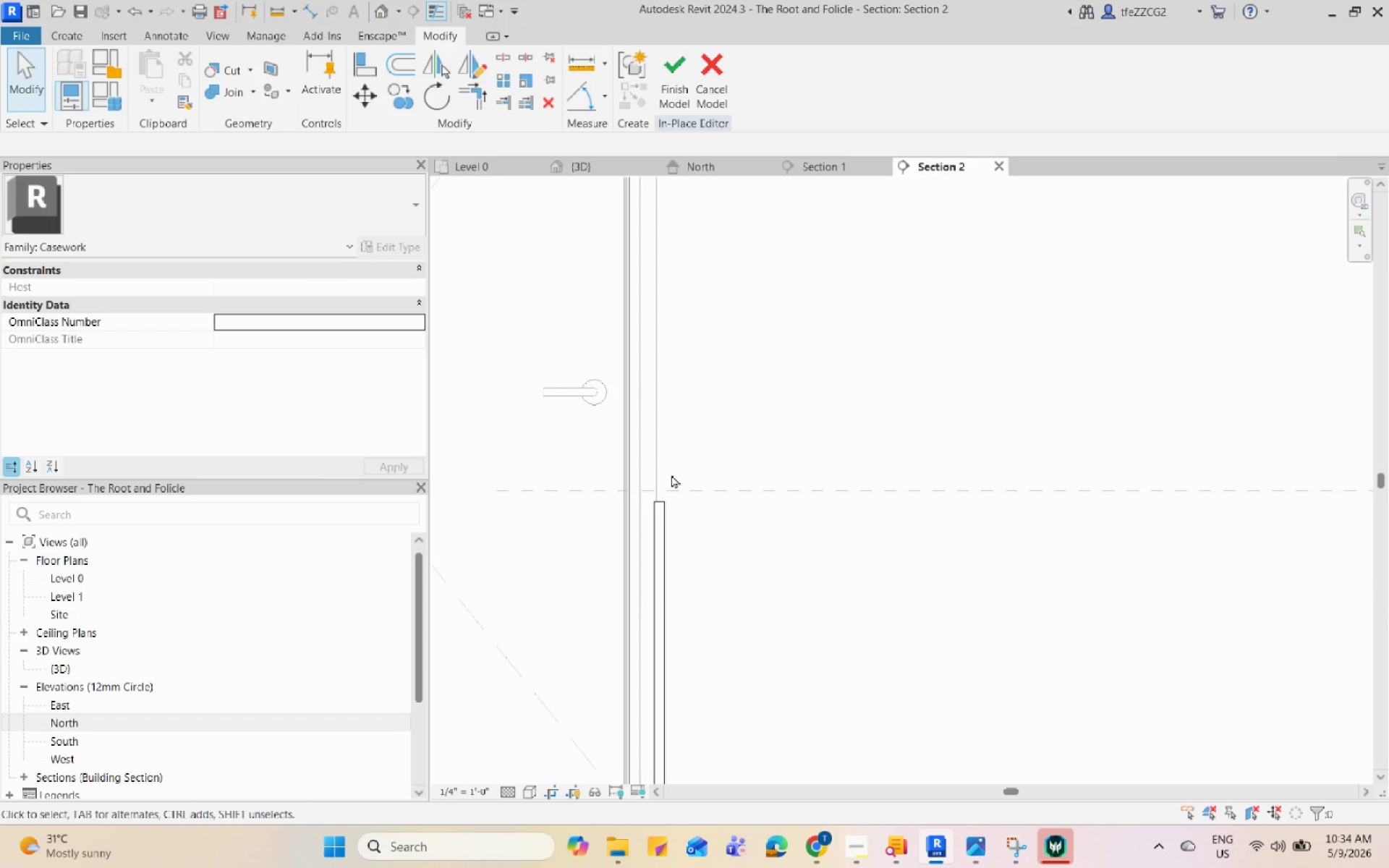 
scroll: coordinate [671, 475], scroll_direction: up, amount: 2.0
 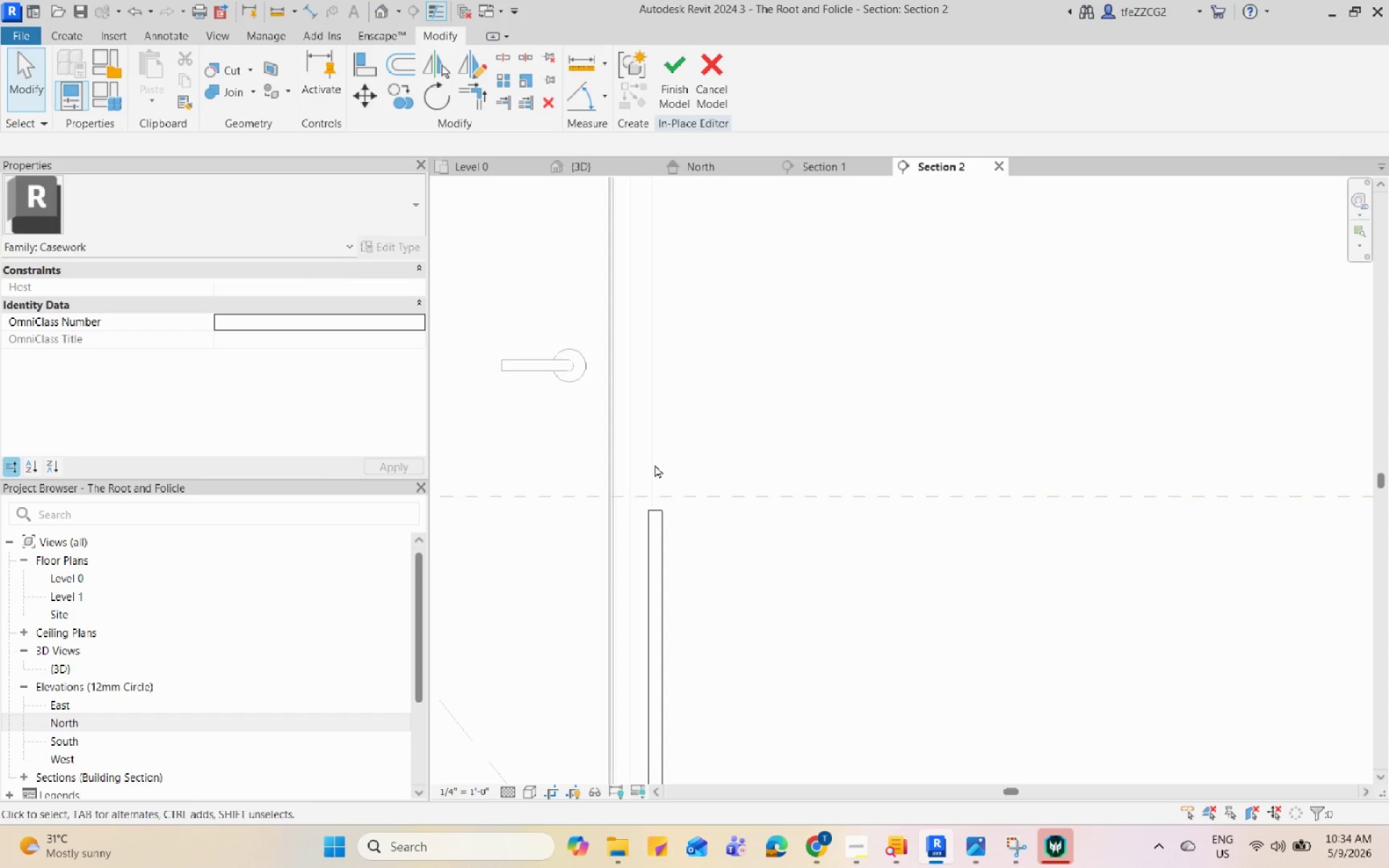 
left_click([647, 451])
 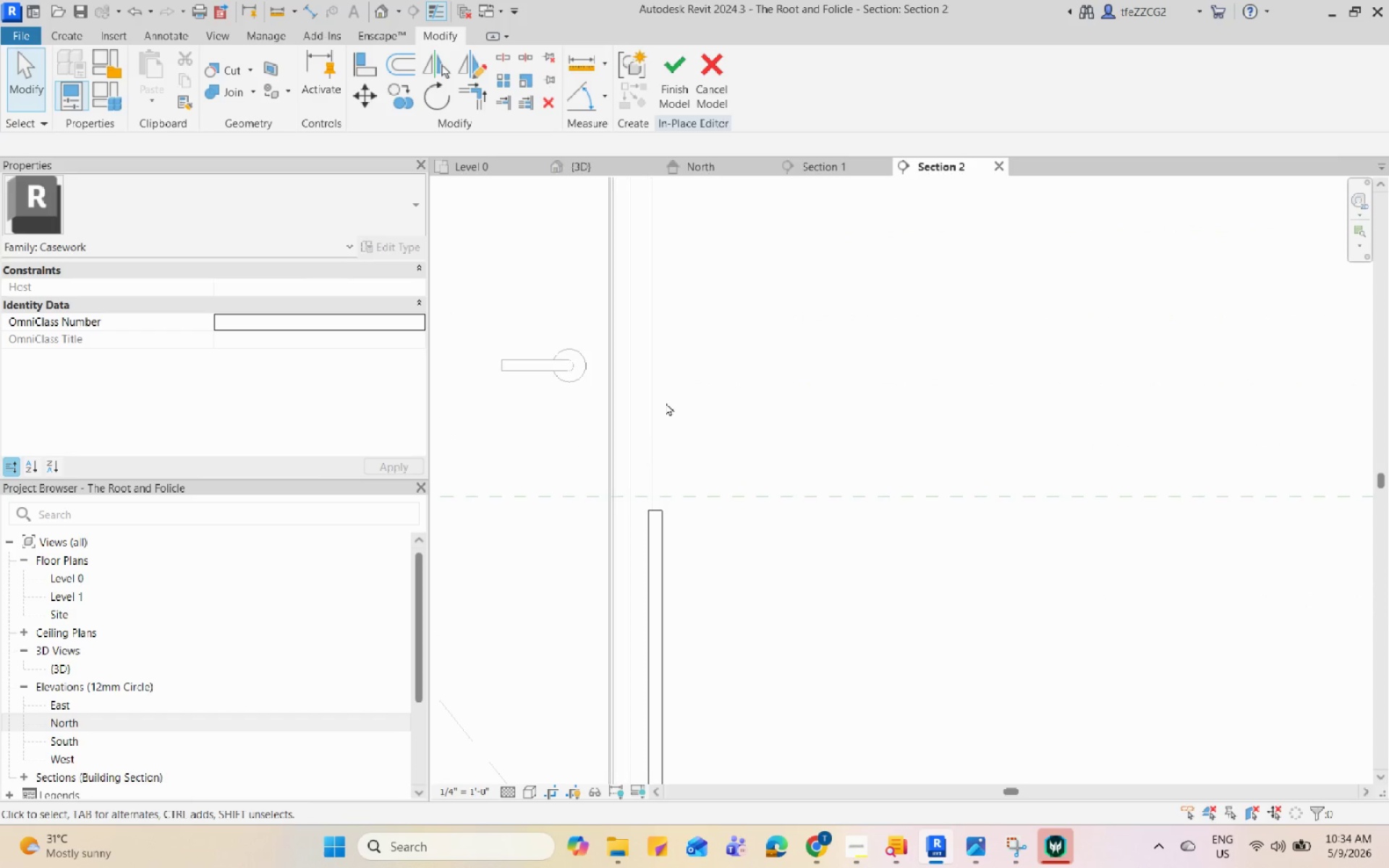 
key(Escape)
 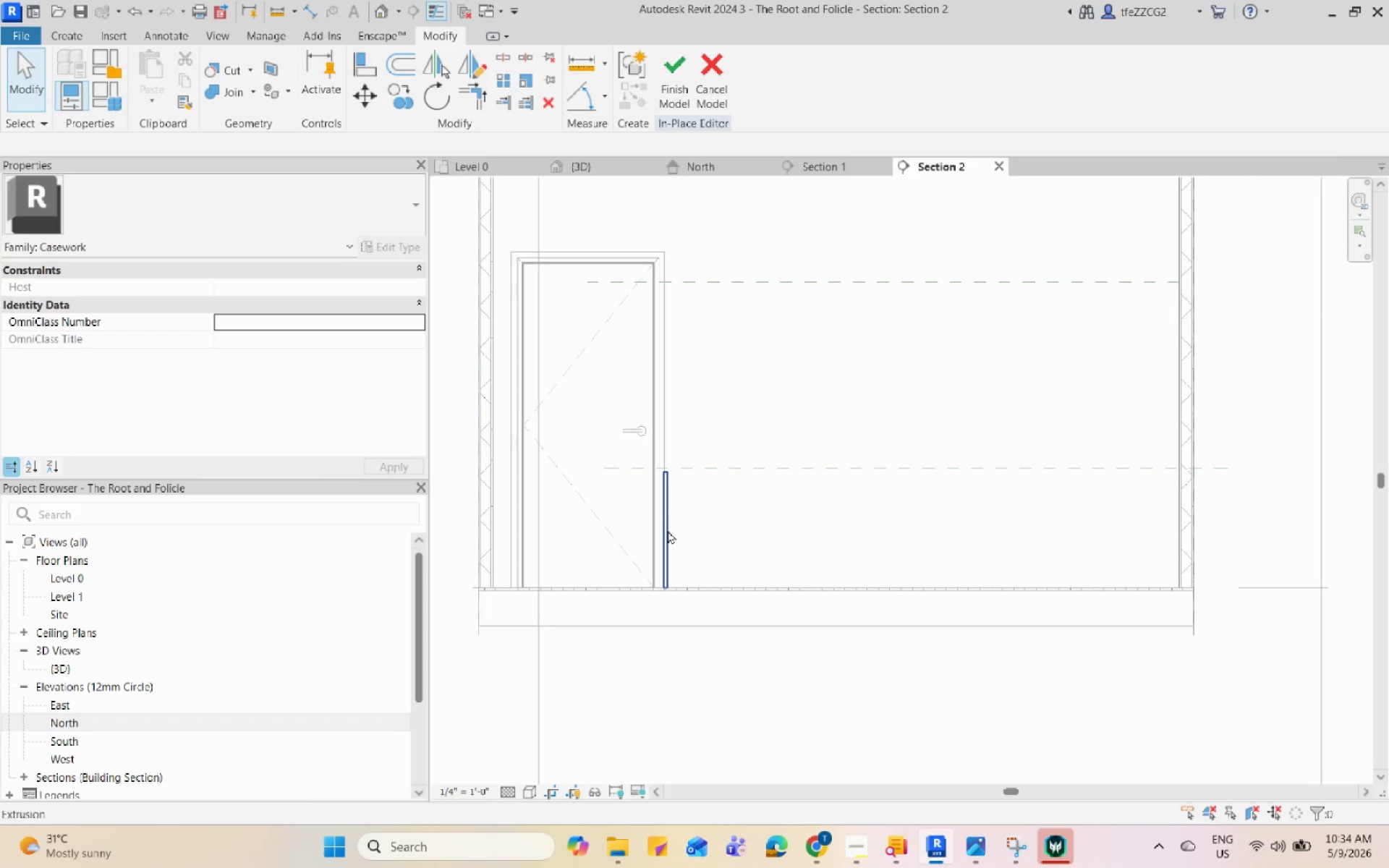 
scroll: coordinate [671, 488], scroll_direction: down, amount: 9.0
 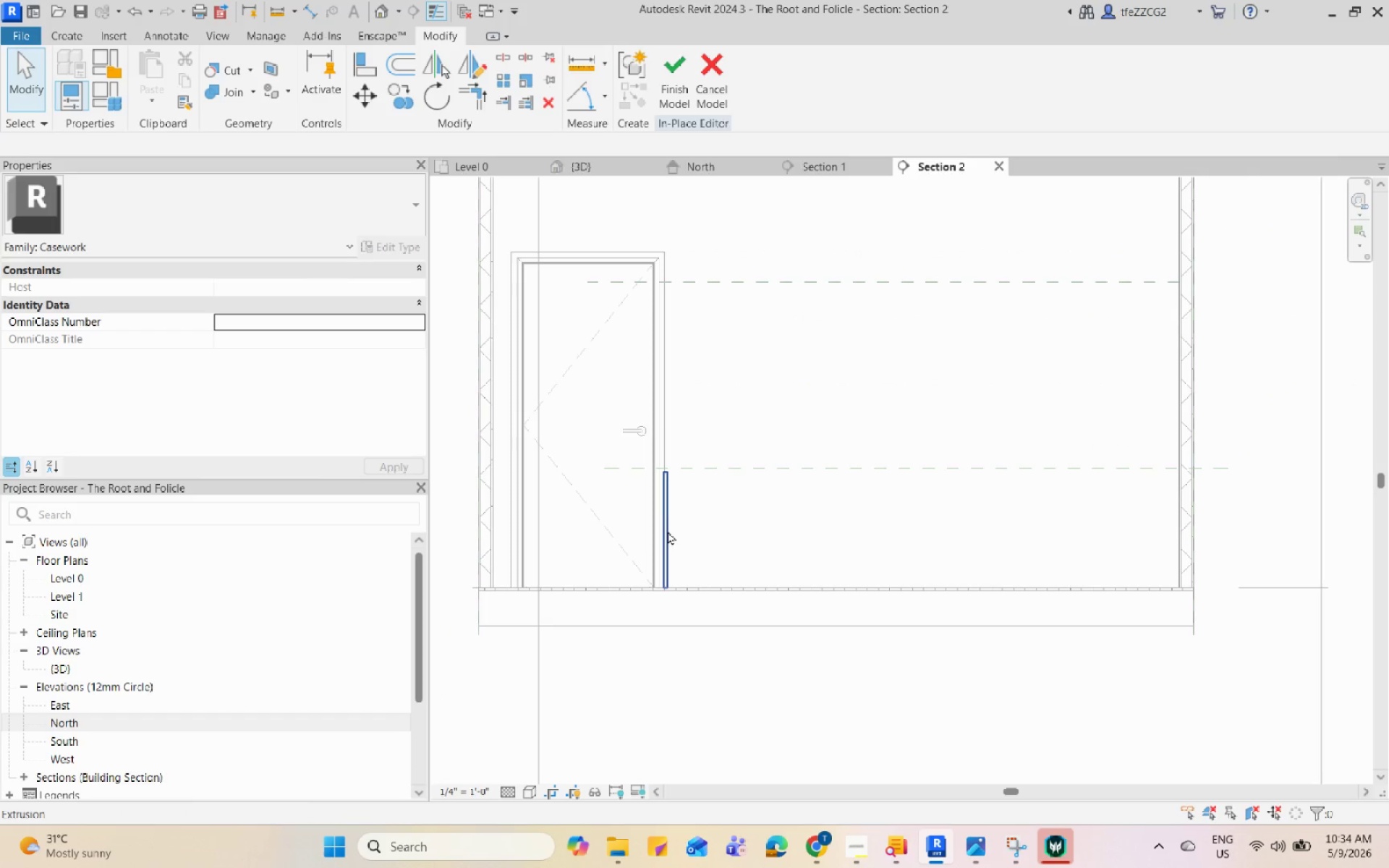 
left_click([668, 530])
 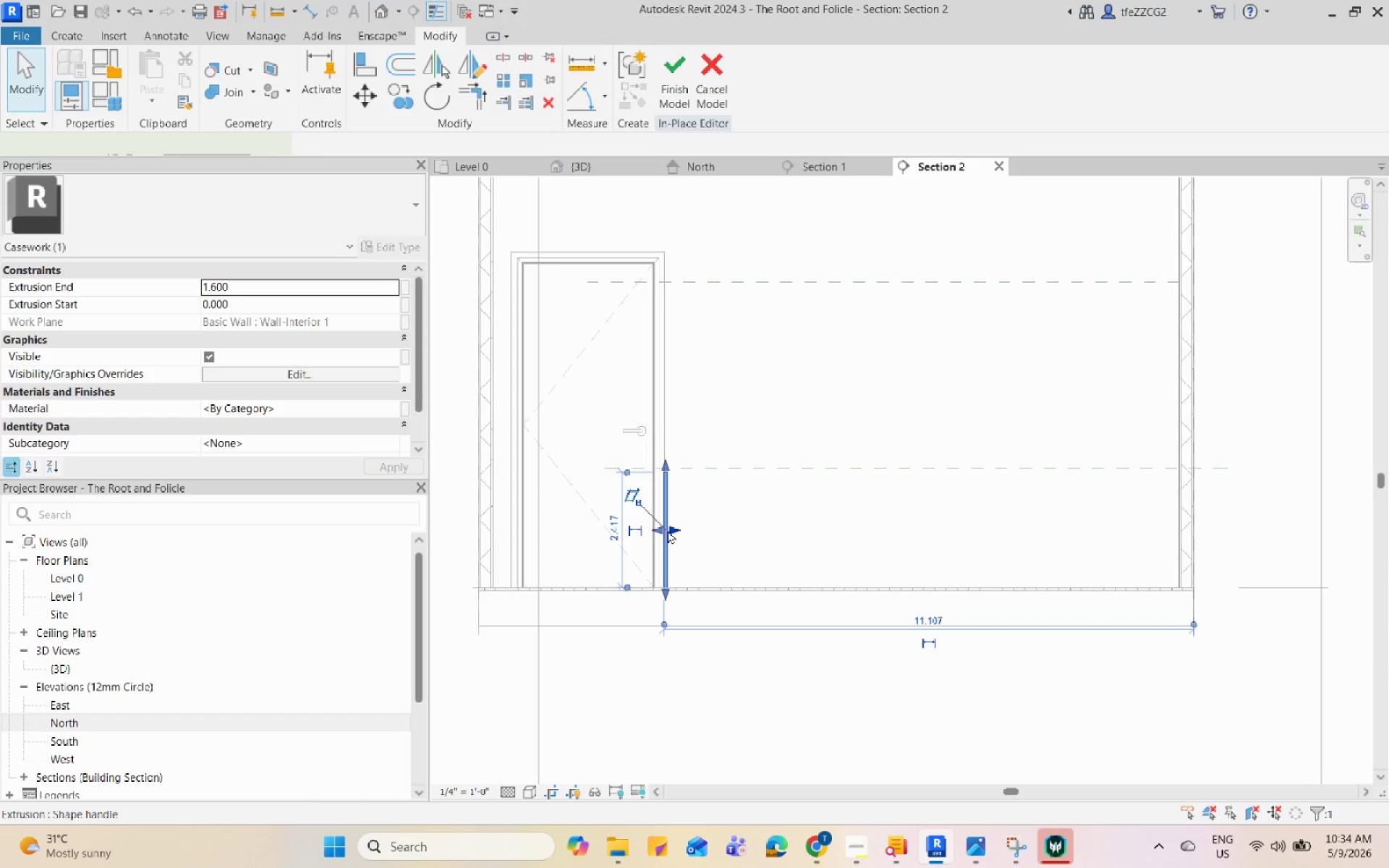 
scroll: coordinate [663, 409], scroll_direction: up, amount: 14.0
 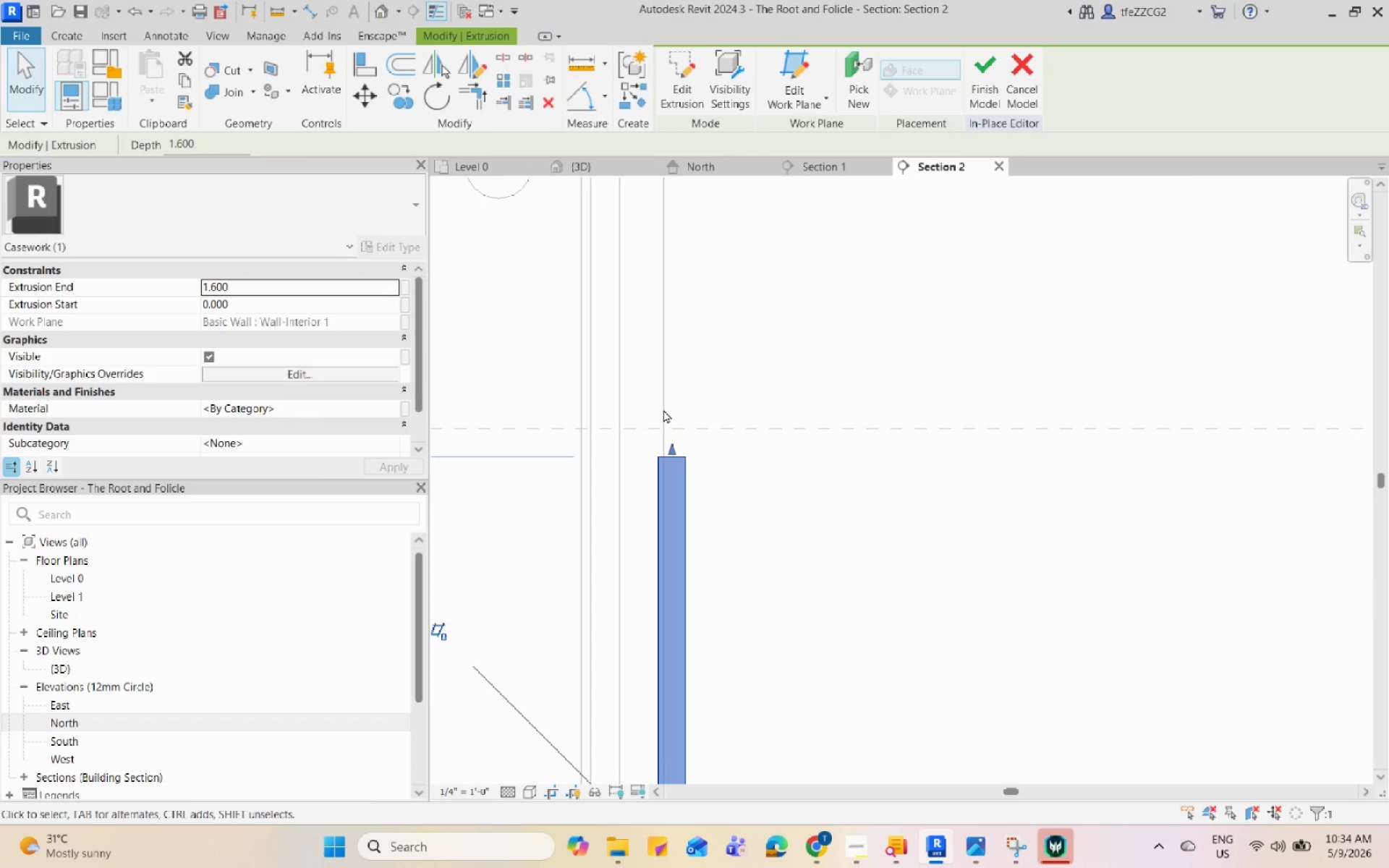 
type(mv)
 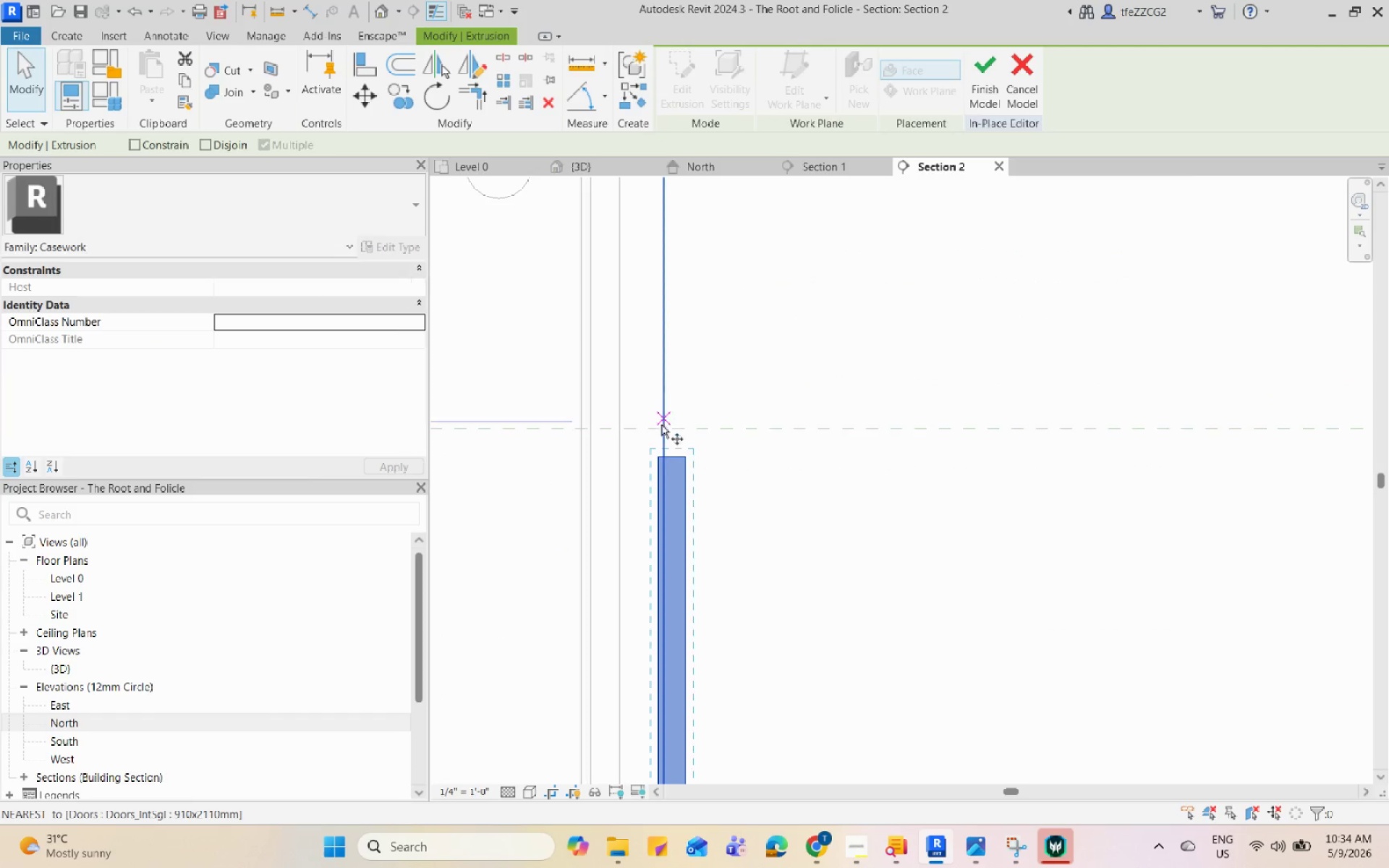 
left_click([660, 460])
 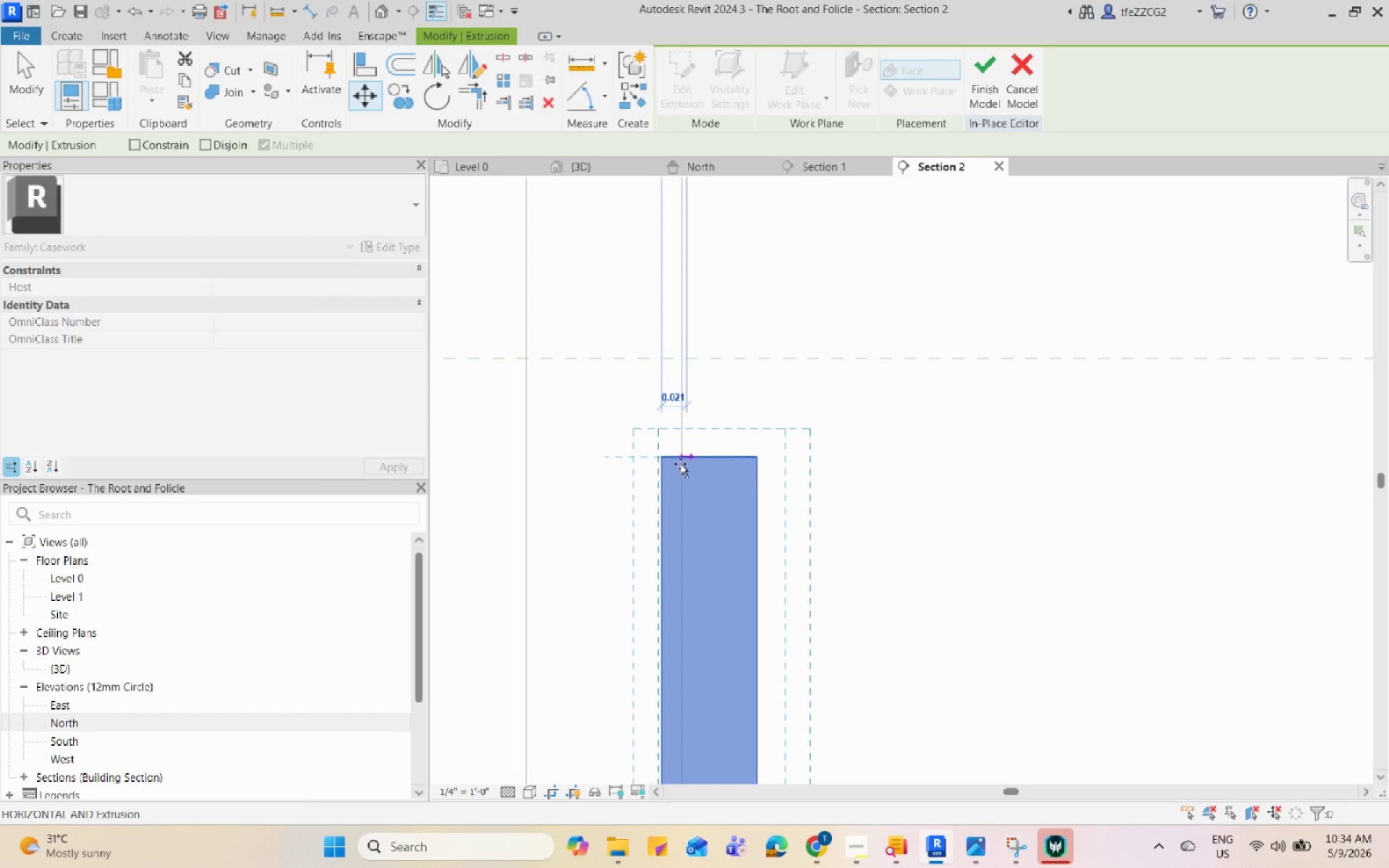 
scroll: coordinate [656, 467], scroll_direction: up, amount: 9.0
 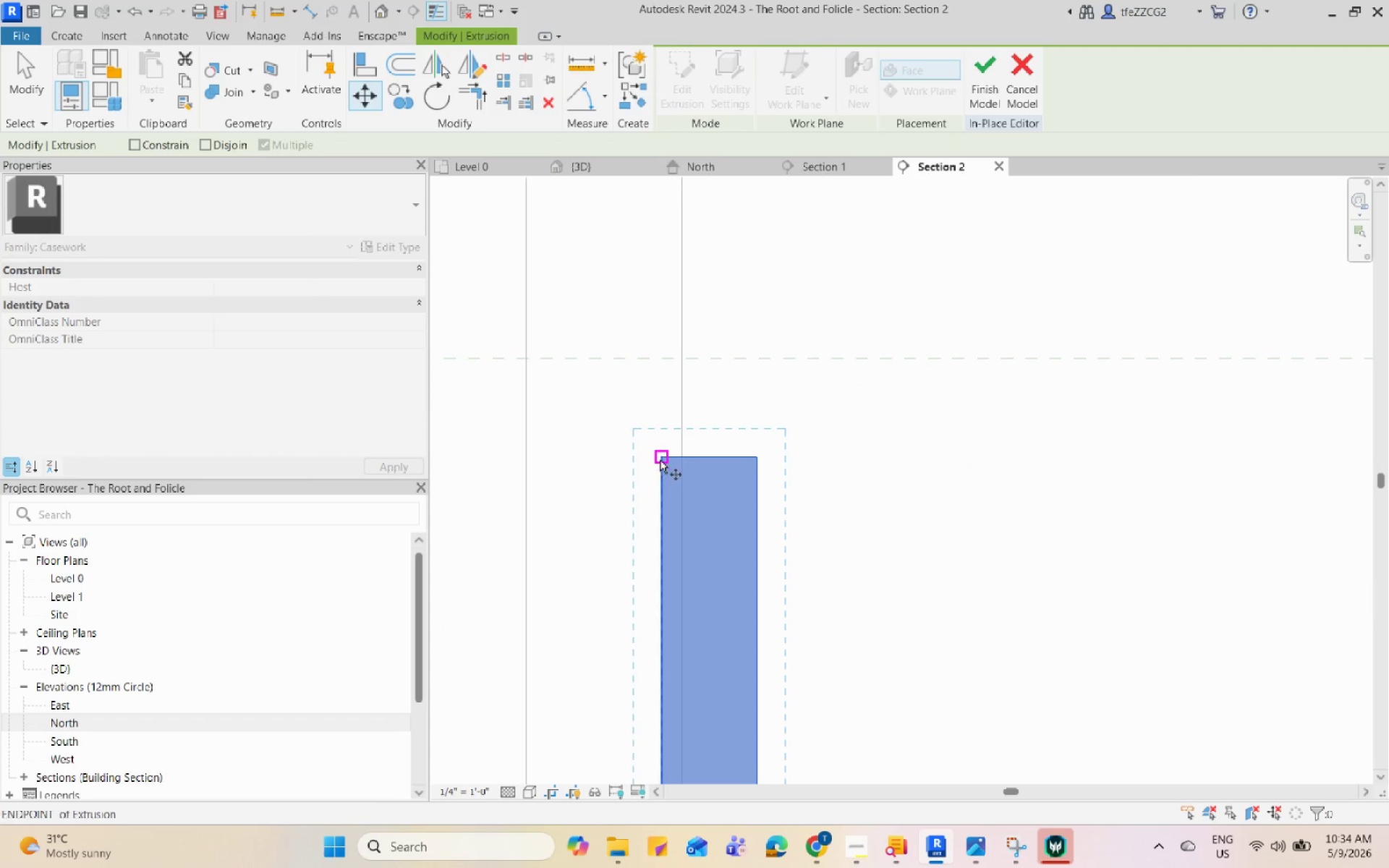 
left_click([680, 464])
 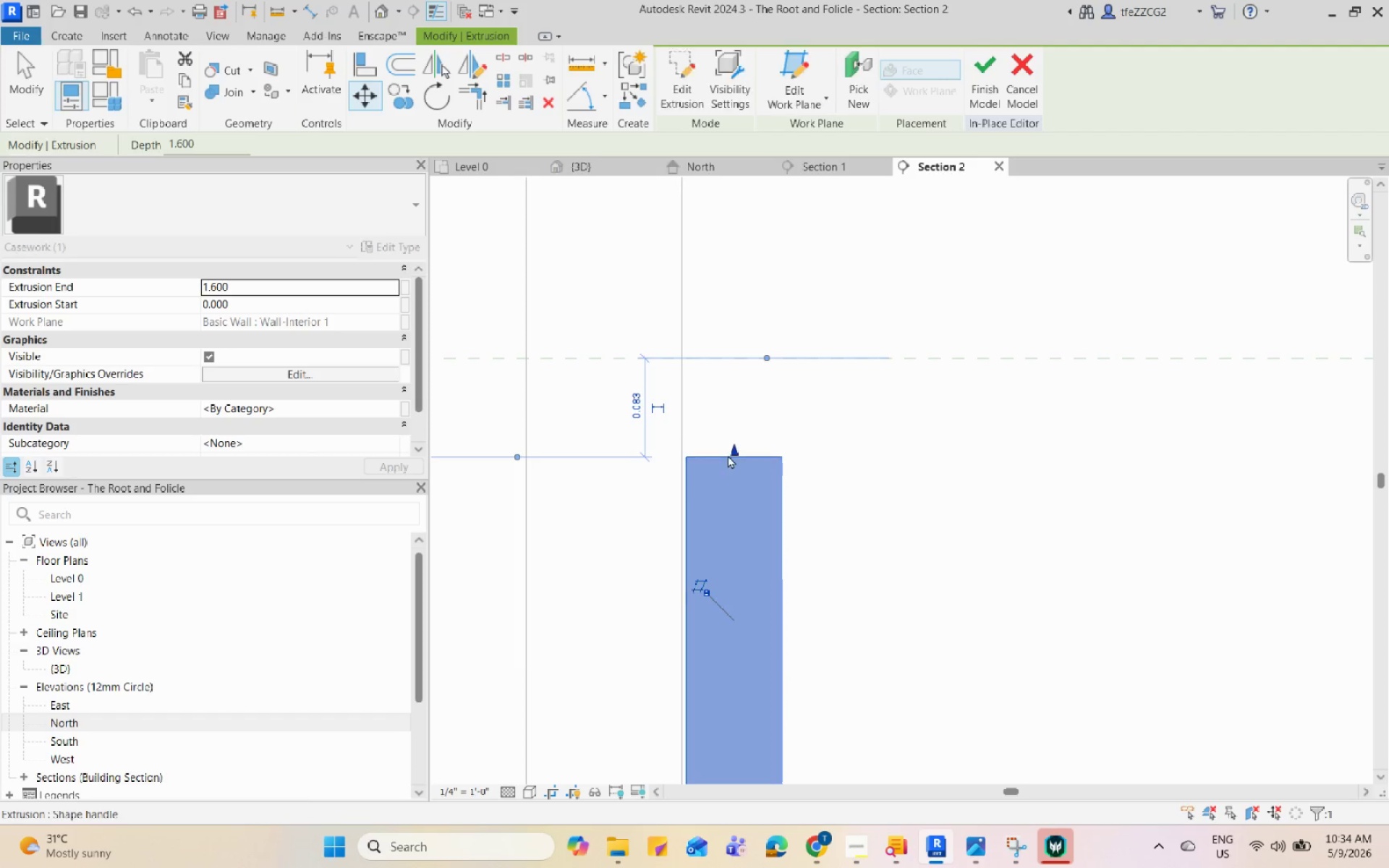 
key(Escape)
 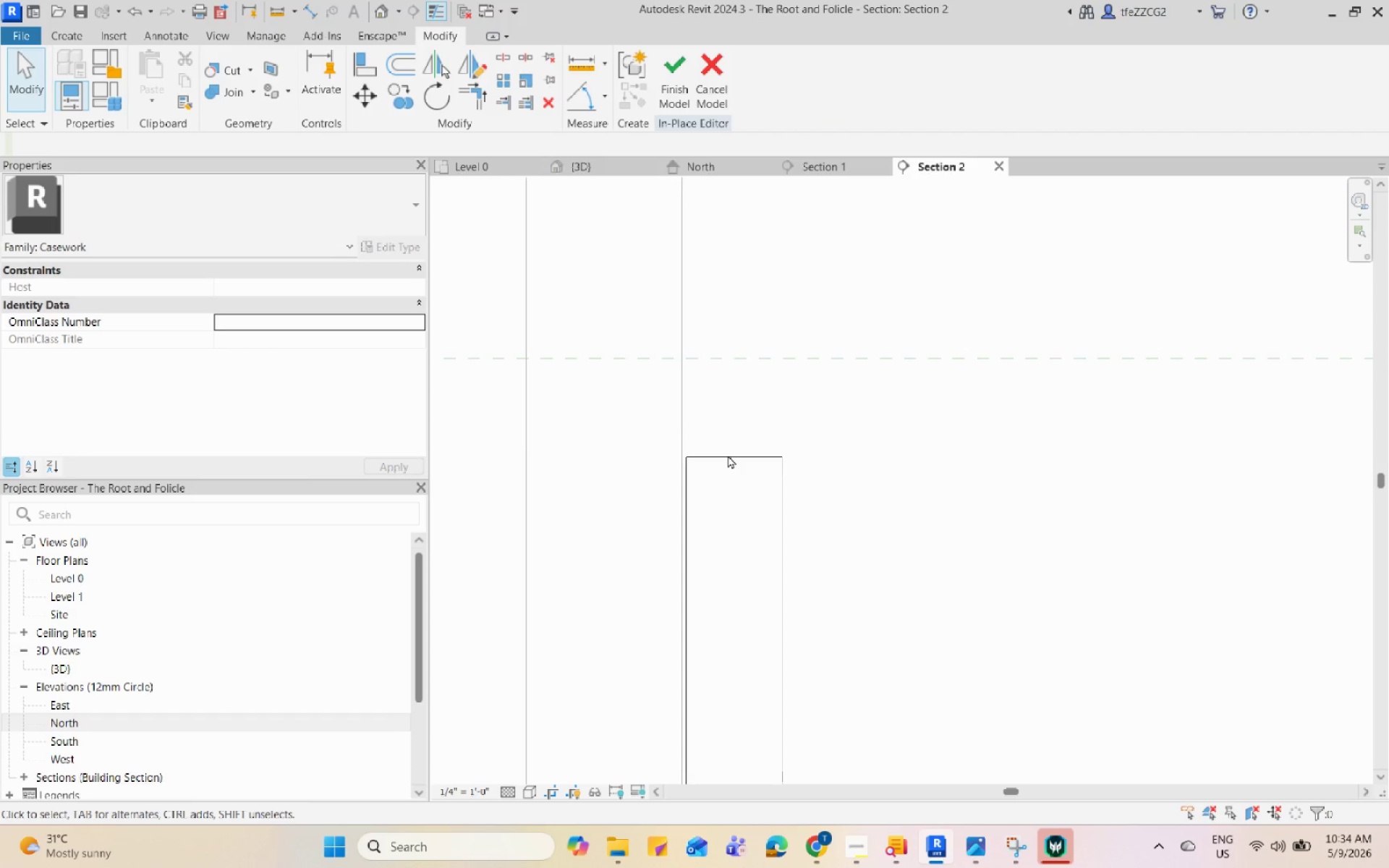 
scroll: coordinate [728, 455], scroll_direction: none, amount: 0.0
 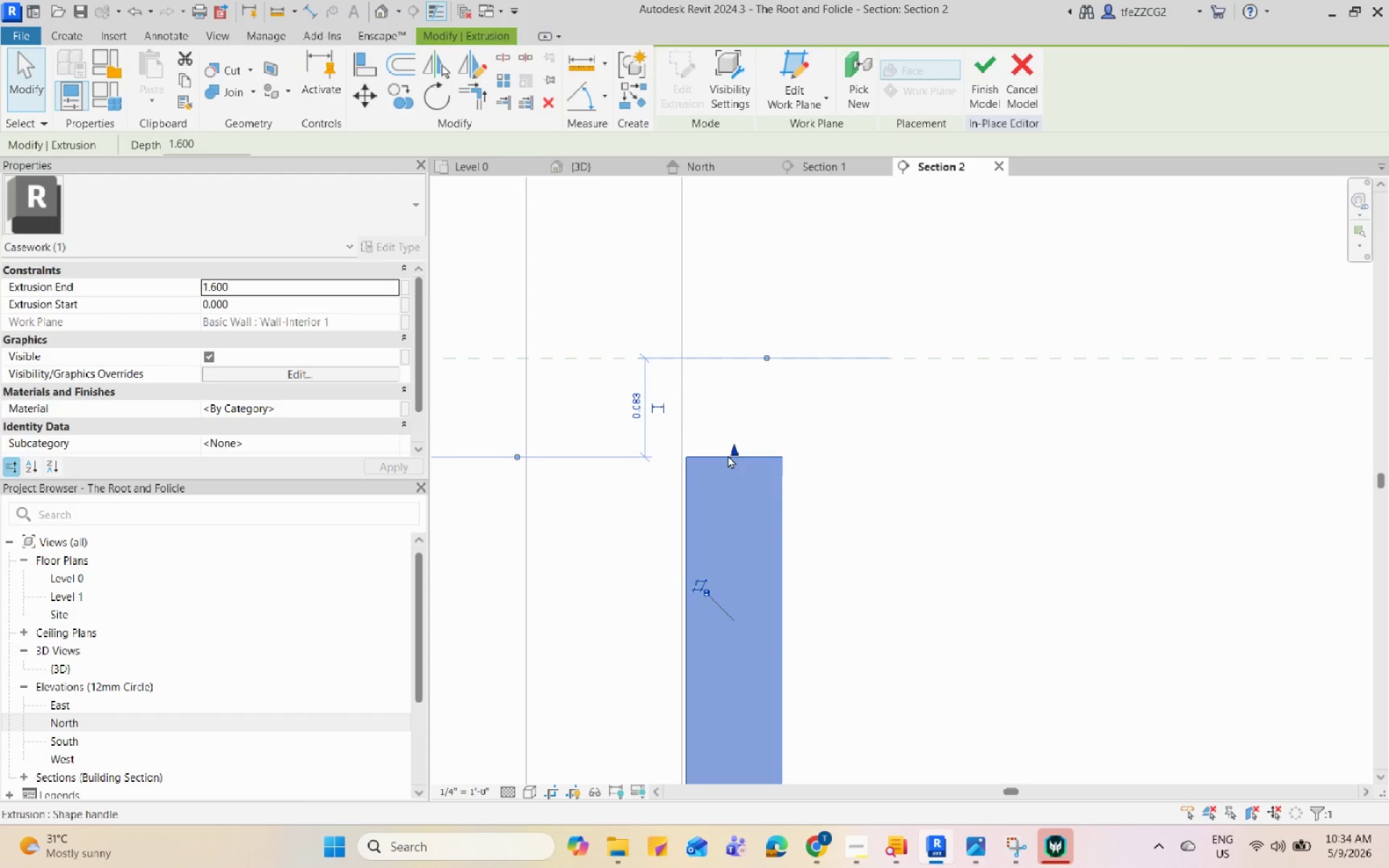 
scroll: coordinate [723, 464], scroll_direction: down, amount: 10.0
 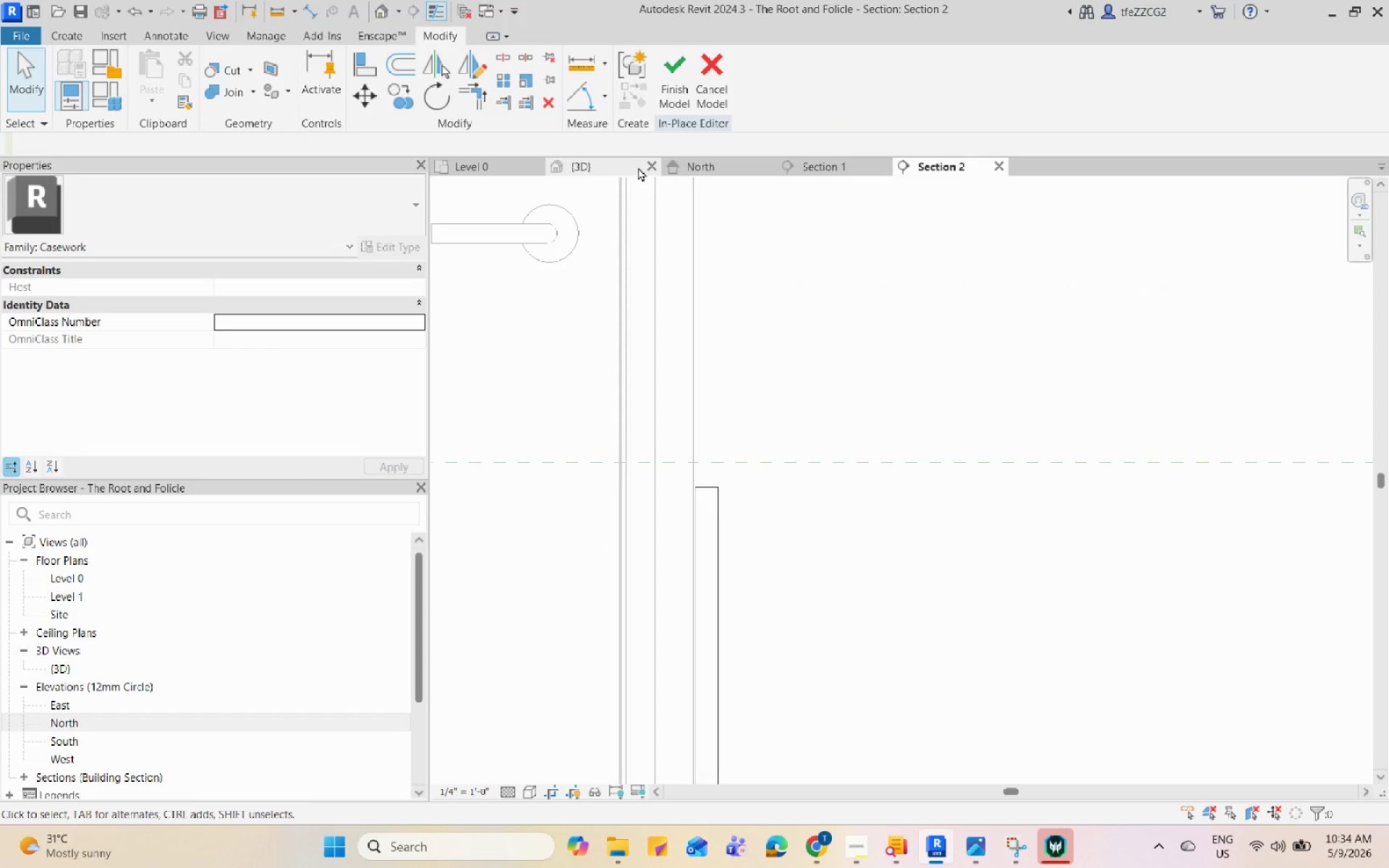 
left_click([608, 163])
 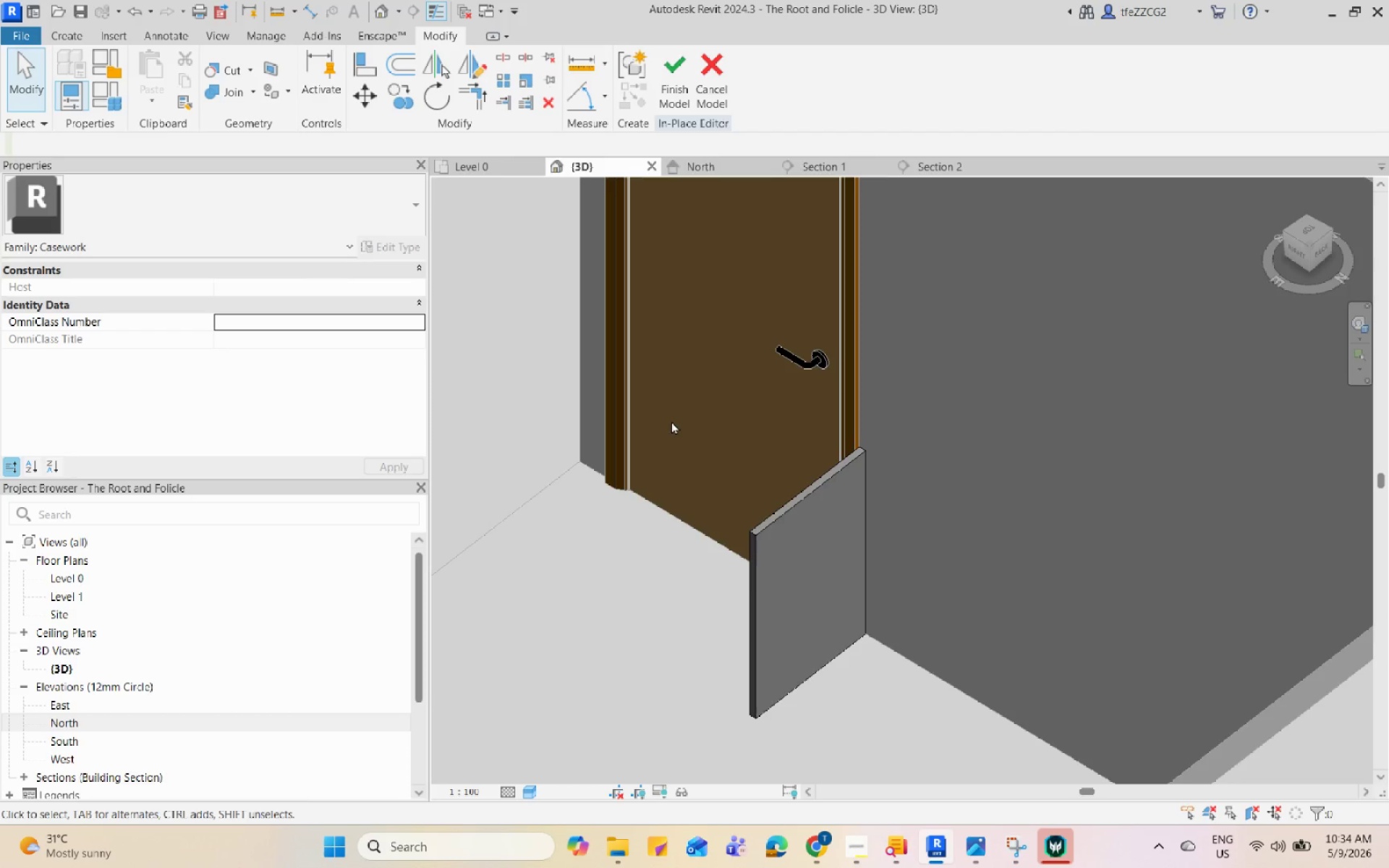 
left_click([790, 451])
 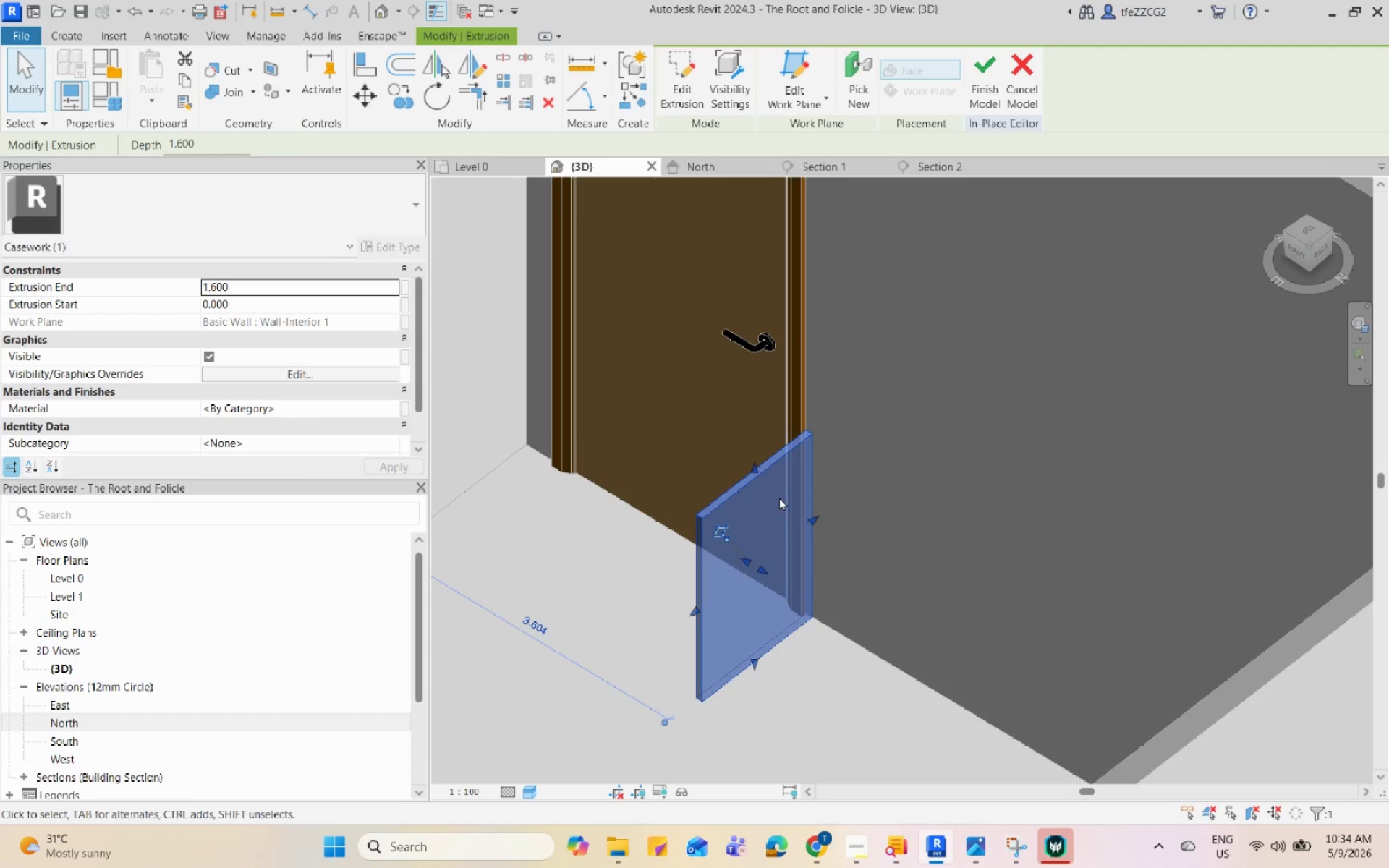 
scroll: coordinate [777, 467], scroll_direction: none, amount: 0.0
 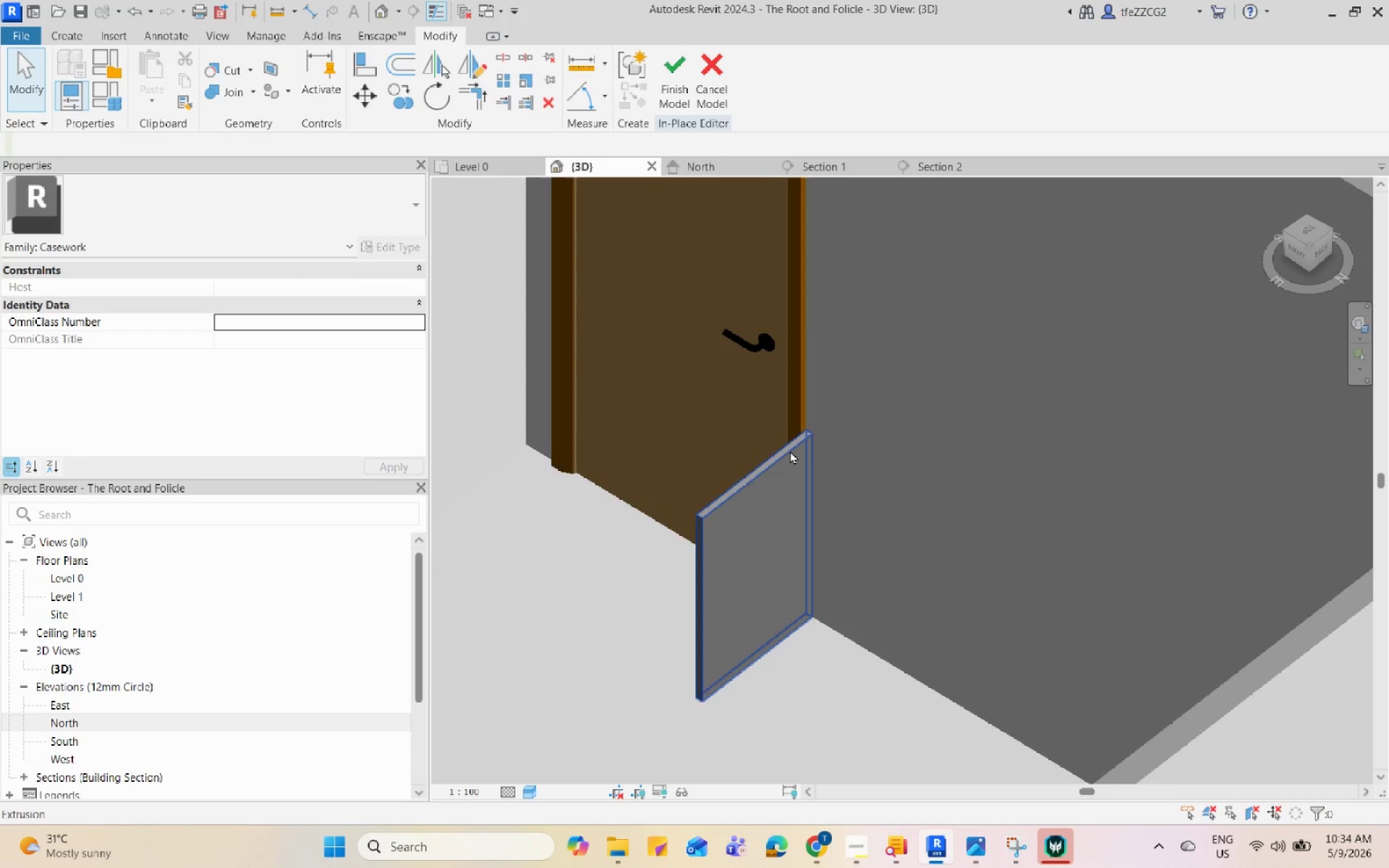 
key(Shift+ShiftLeft)
 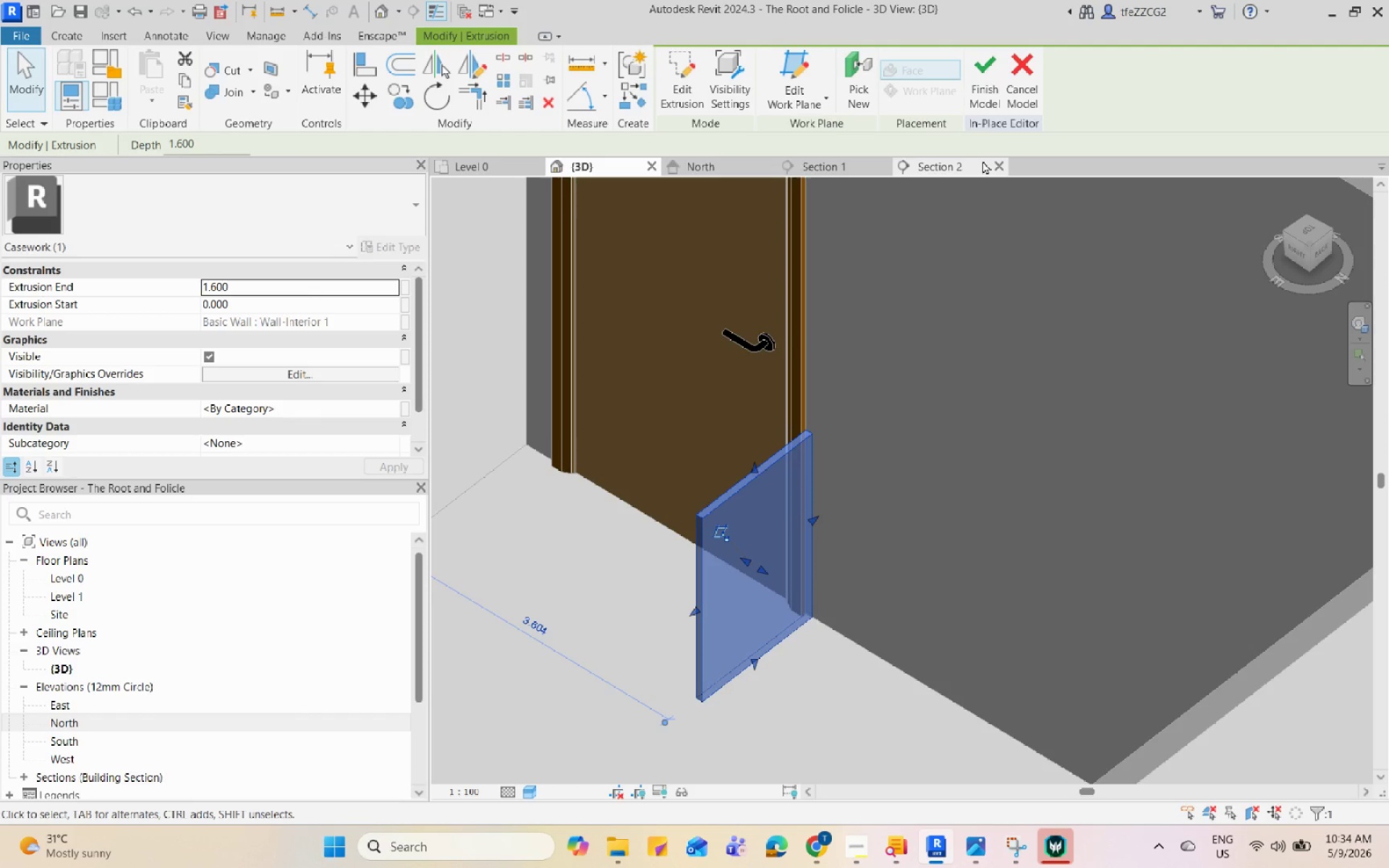 
left_click([982, 161])
 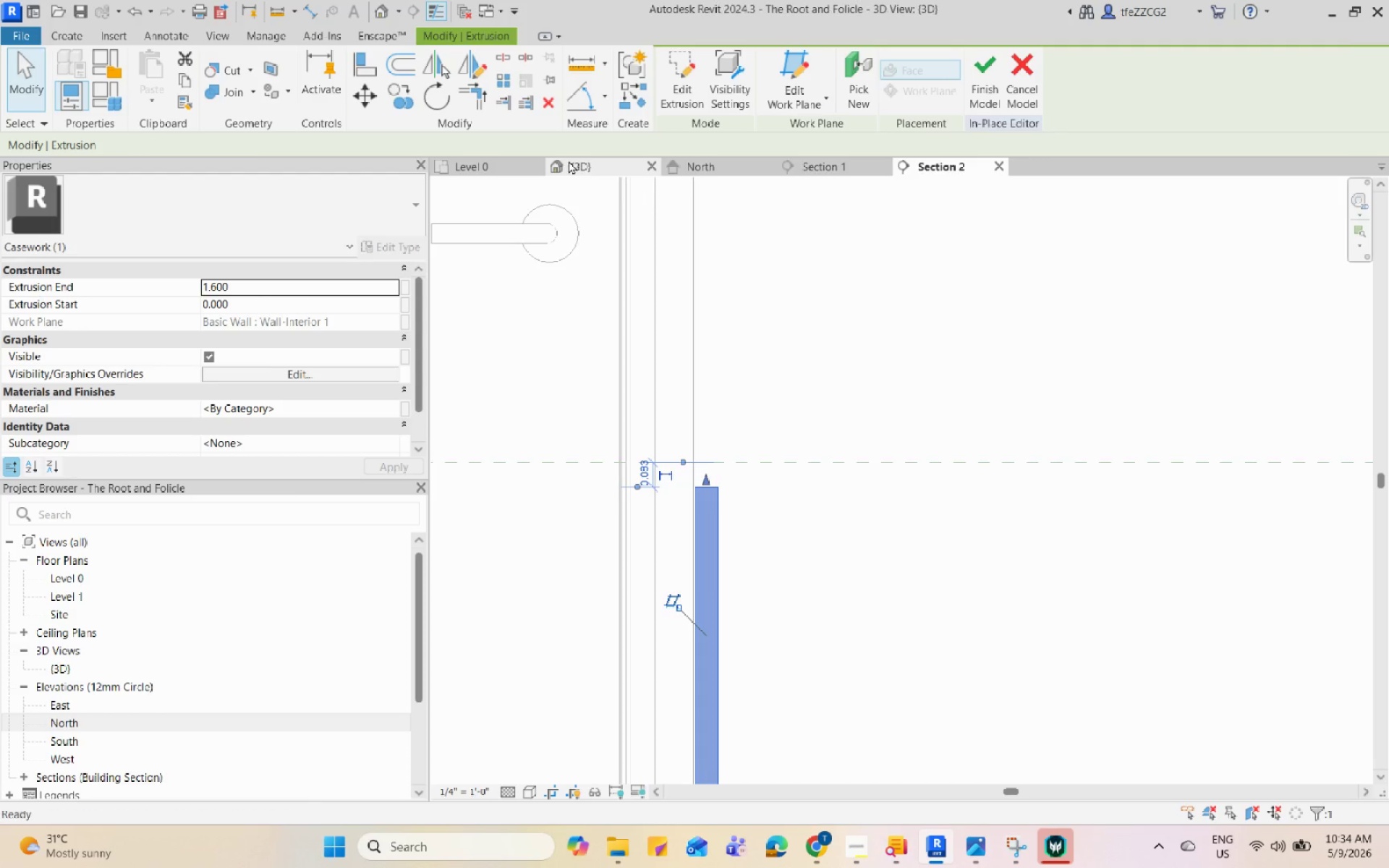 
double_click([691, 172])
 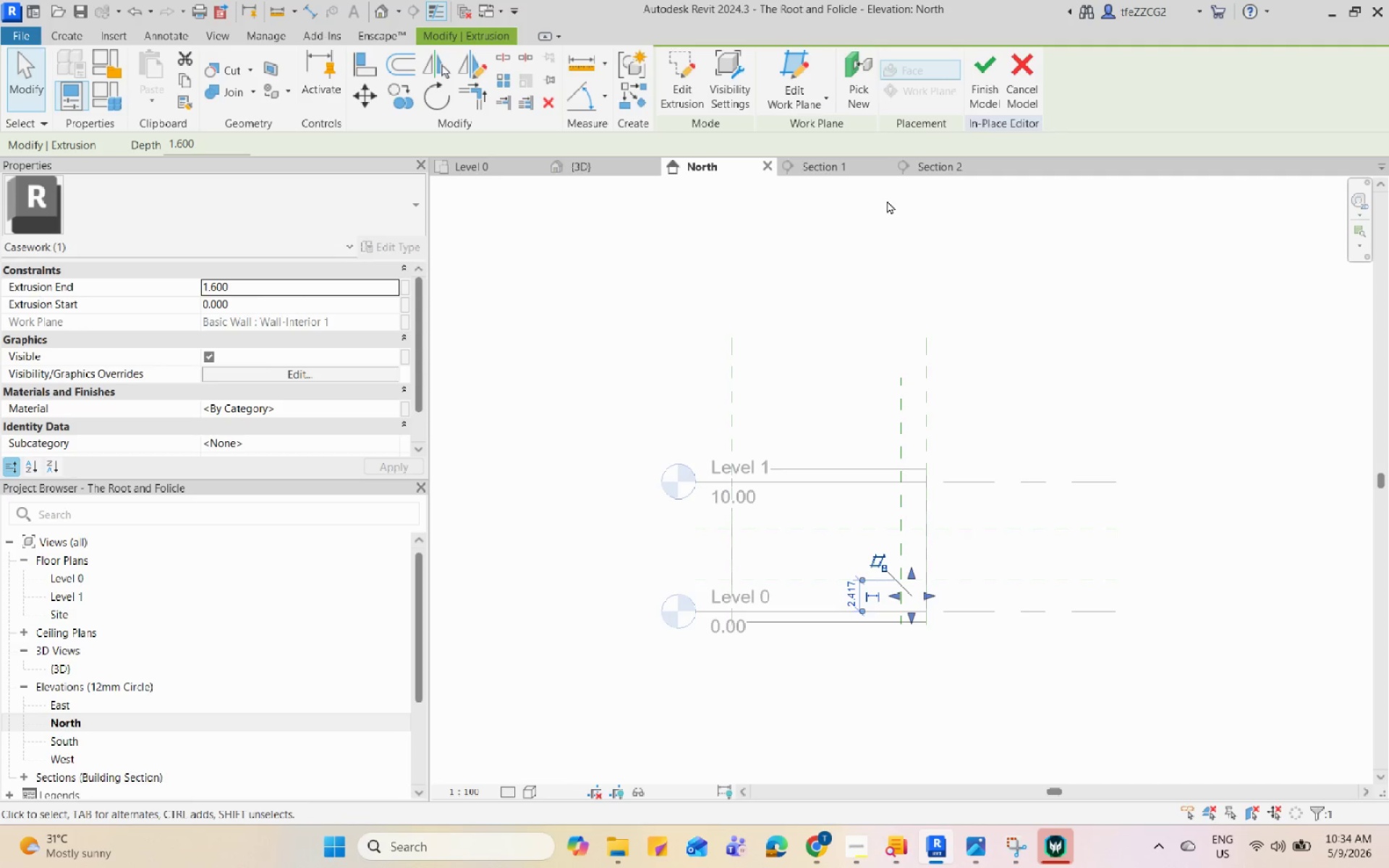 
left_click([844, 165])
 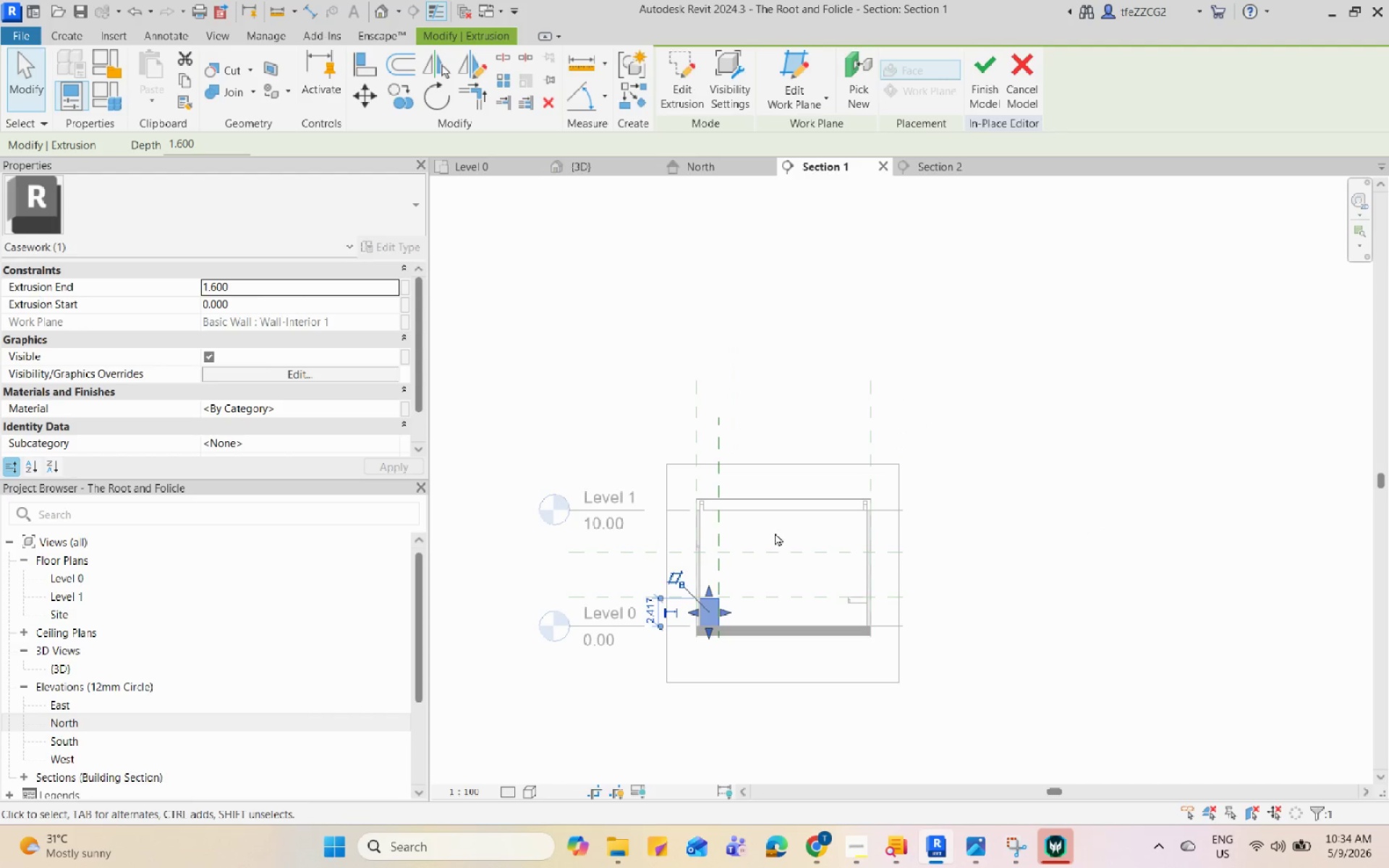 
scroll: coordinate [709, 605], scroll_direction: up, amount: 18.0
 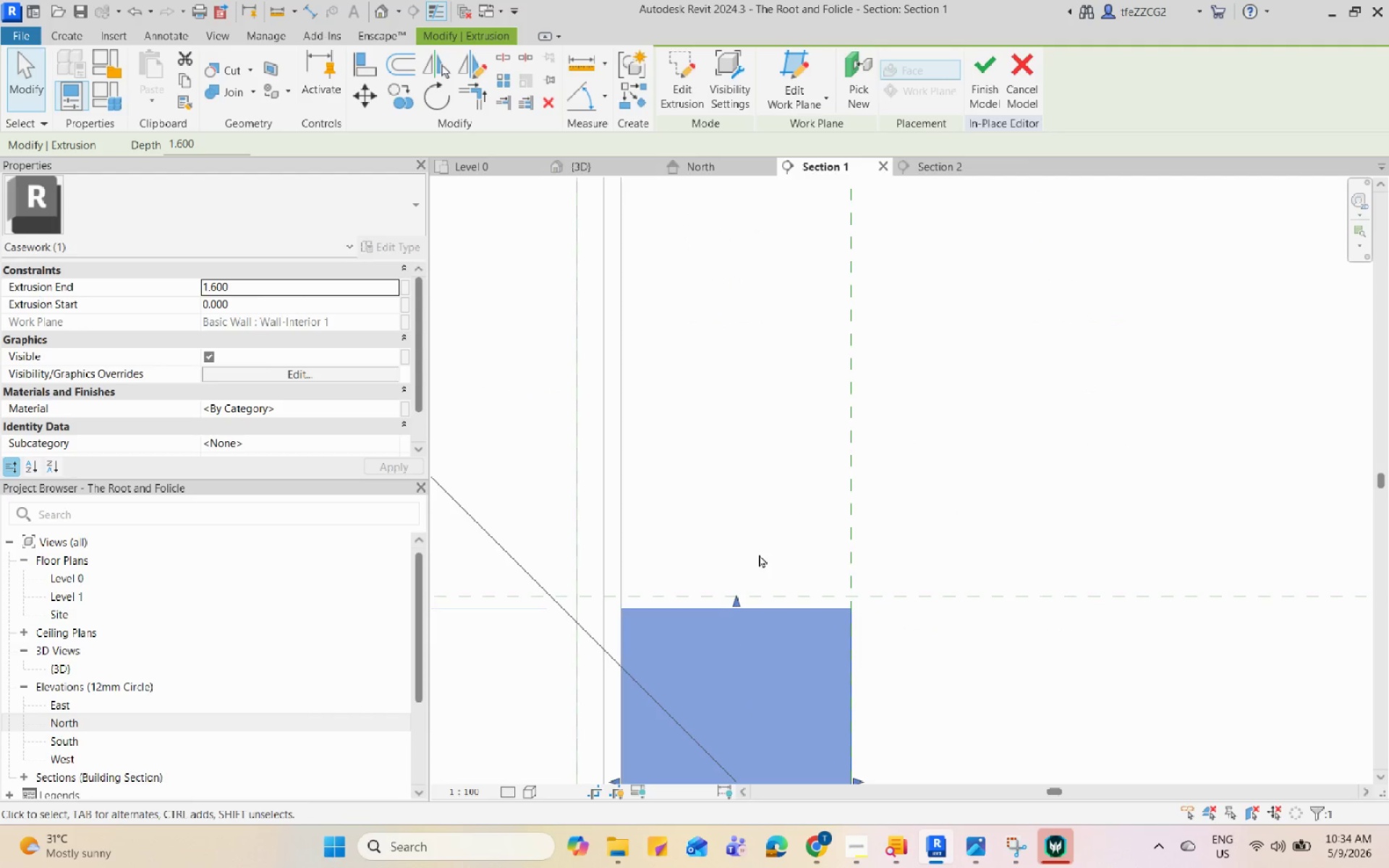 
key(Escape)
 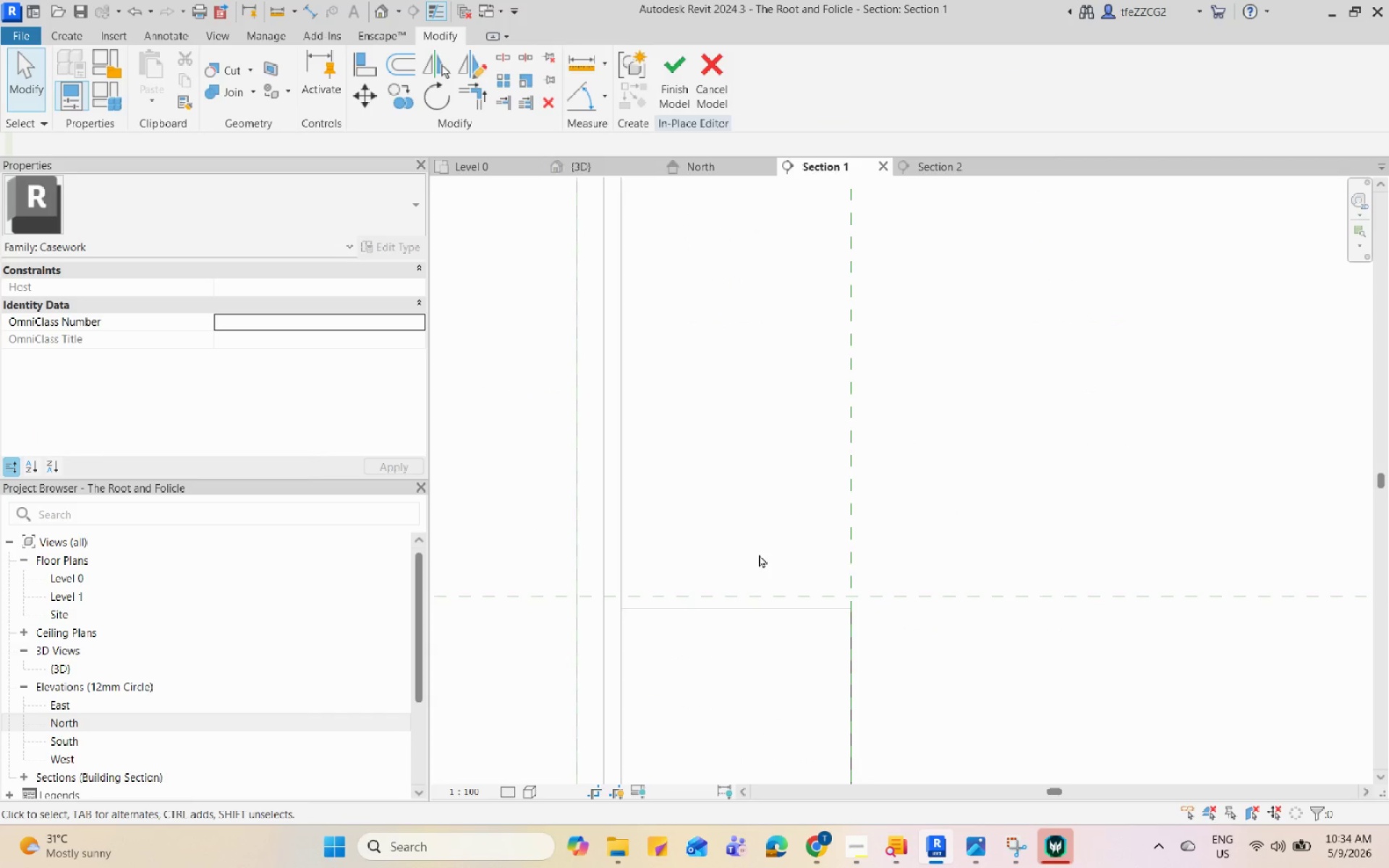 
scroll: coordinate [759, 554], scroll_direction: down, amount: 7.0
 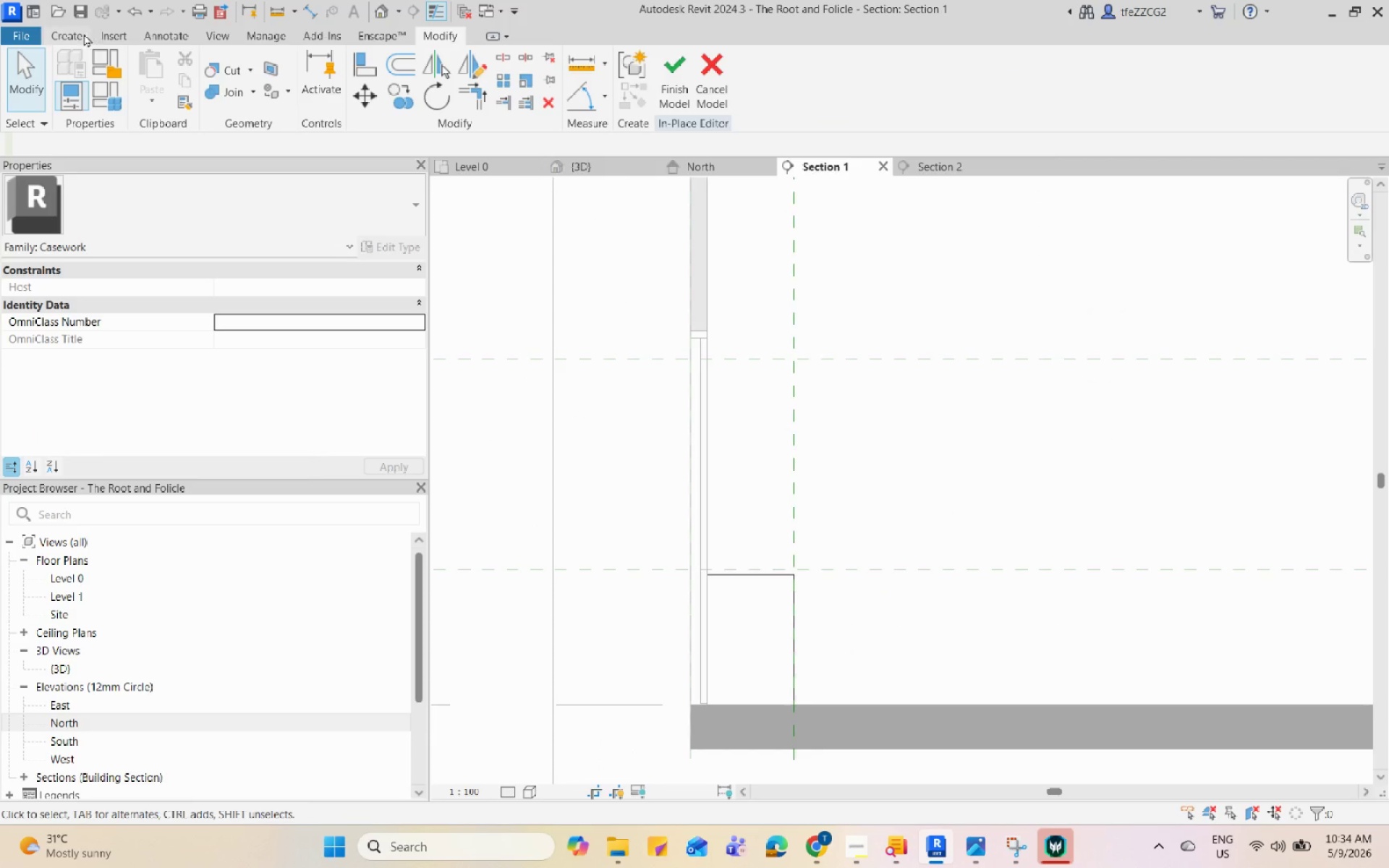 
left_click([80, 30])
 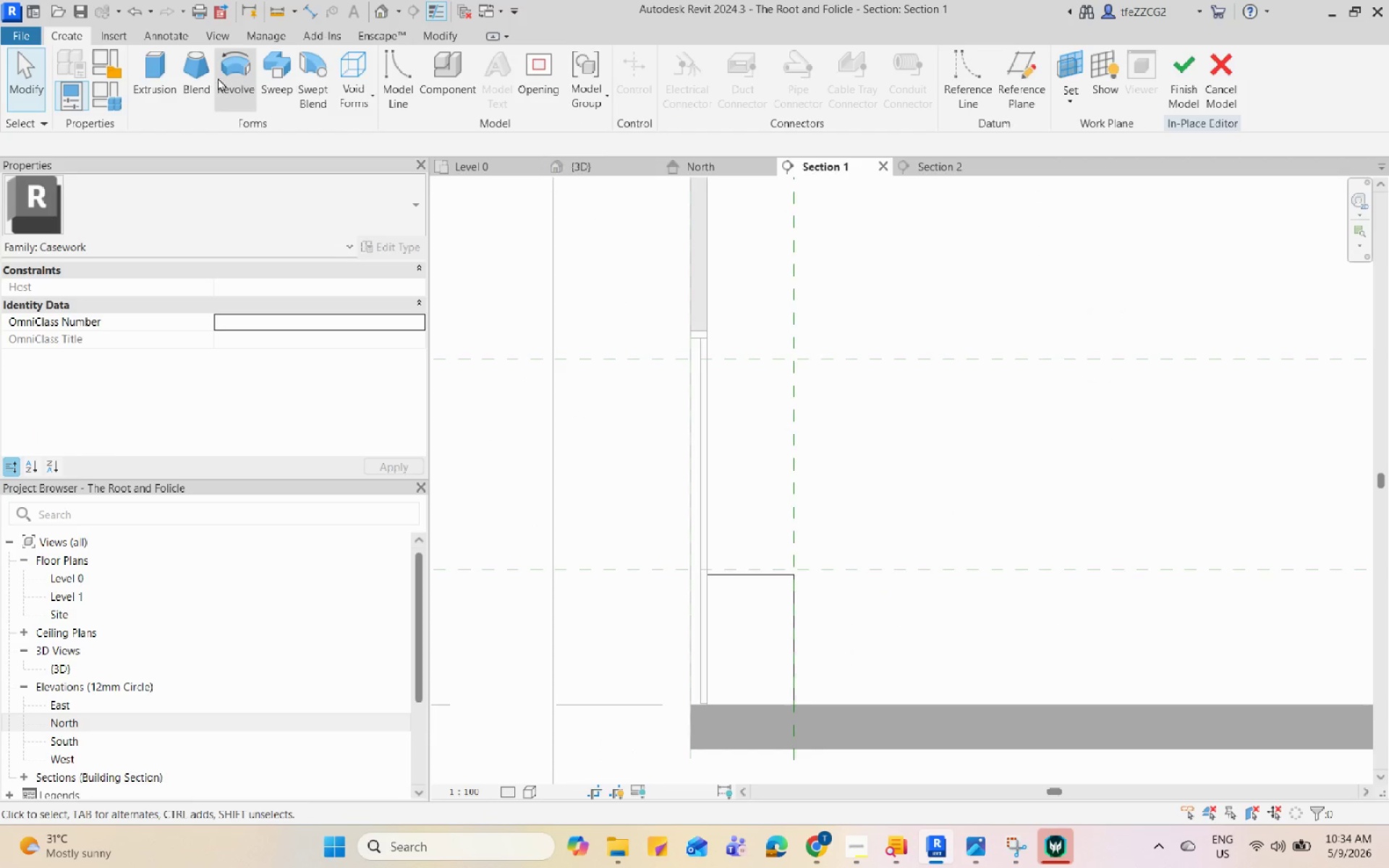 
left_click([148, 72])
 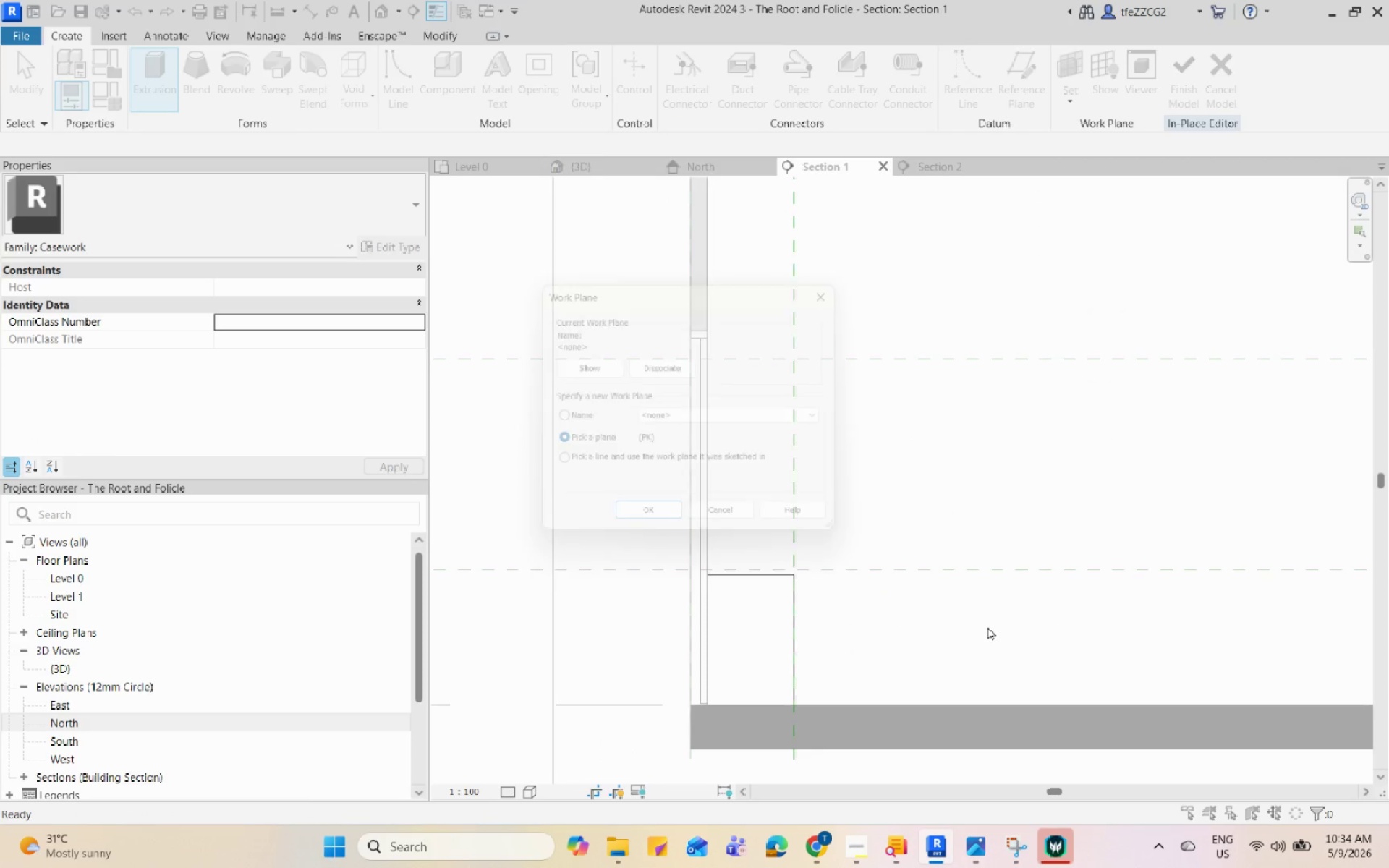 
scroll: coordinate [777, 610], scroll_direction: up, amount: 3.0
 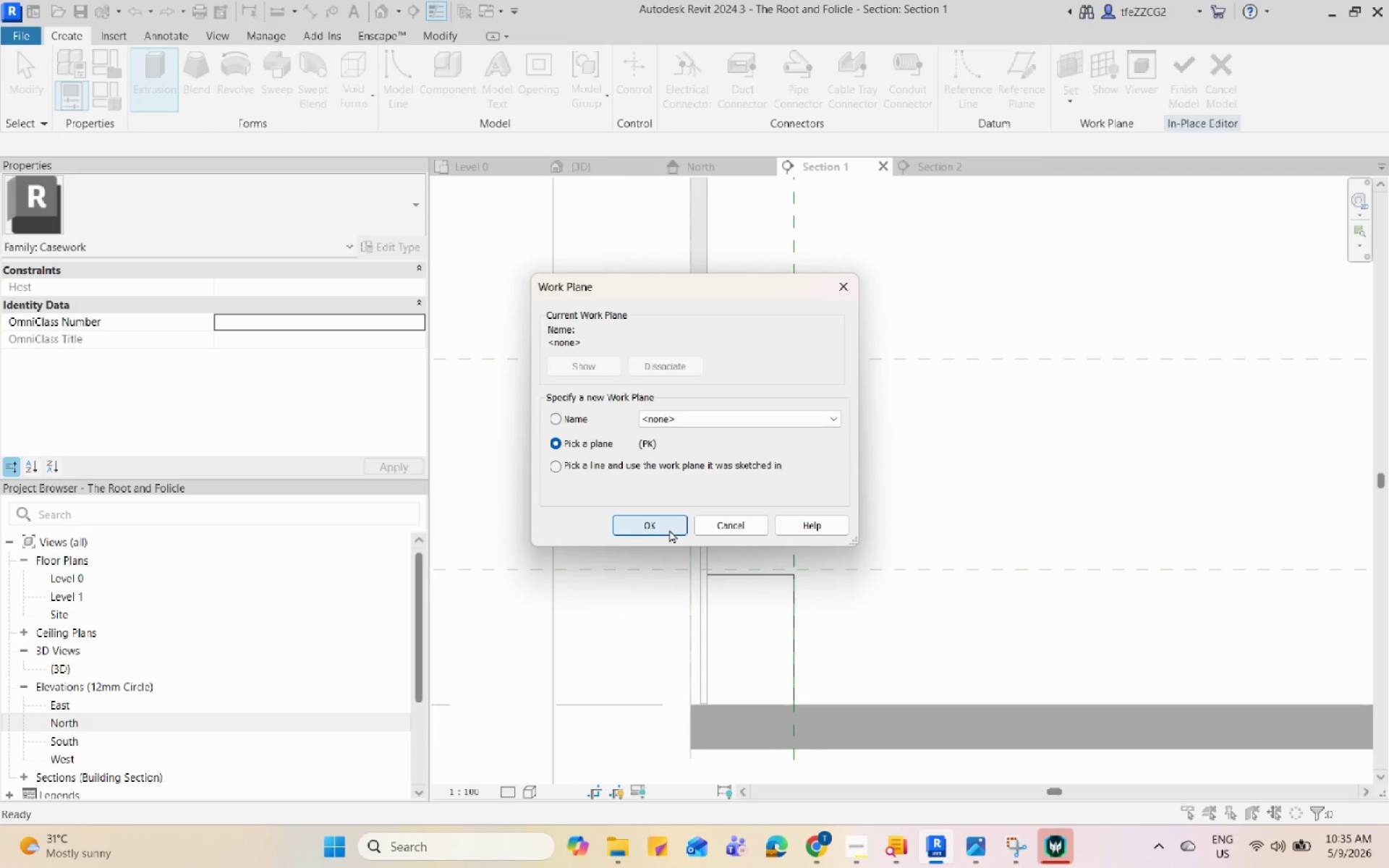 
left_click([669, 529])
 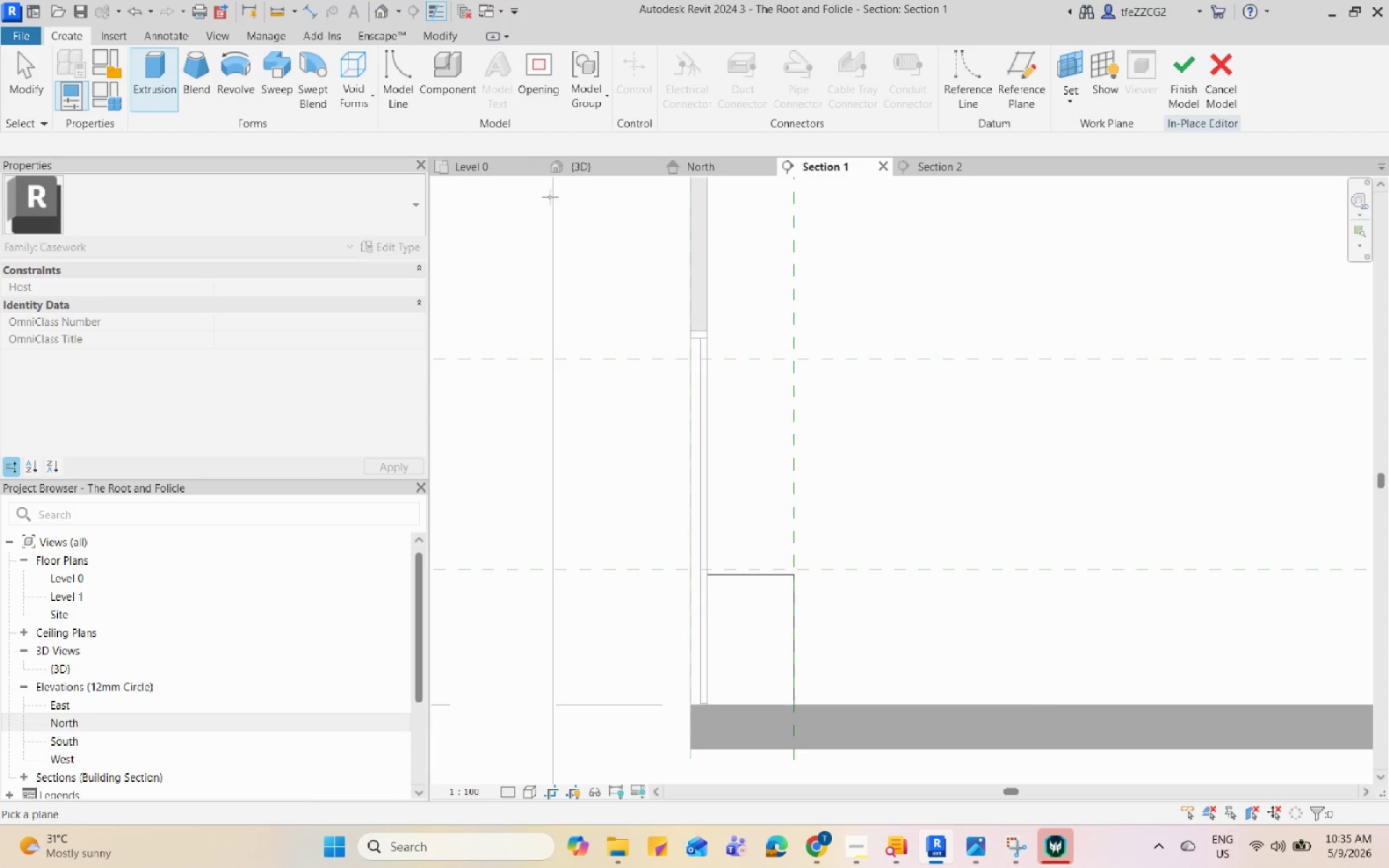 
left_click([574, 171])
 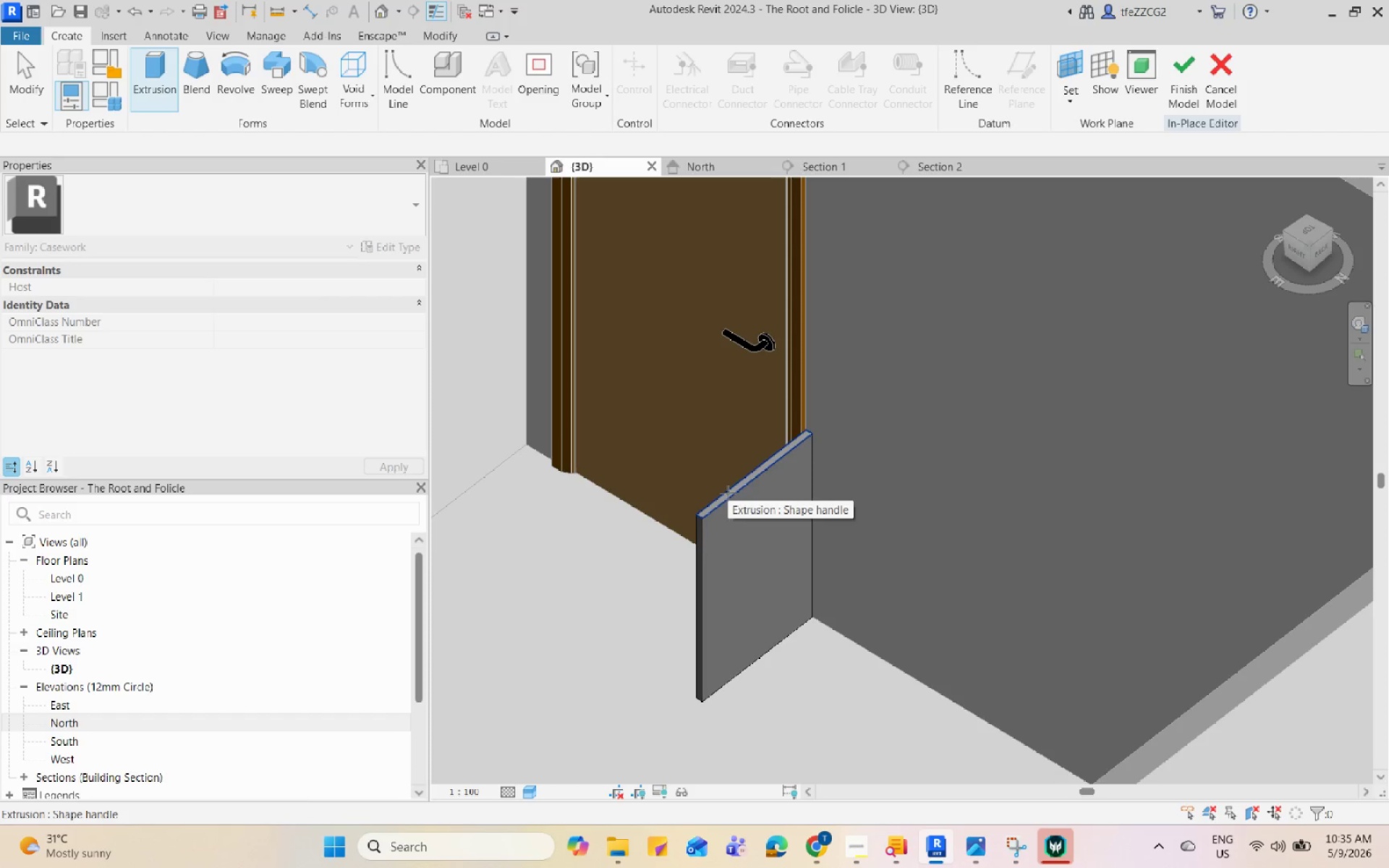 
hold_key(key=ShiftLeft, duration=2.12)
 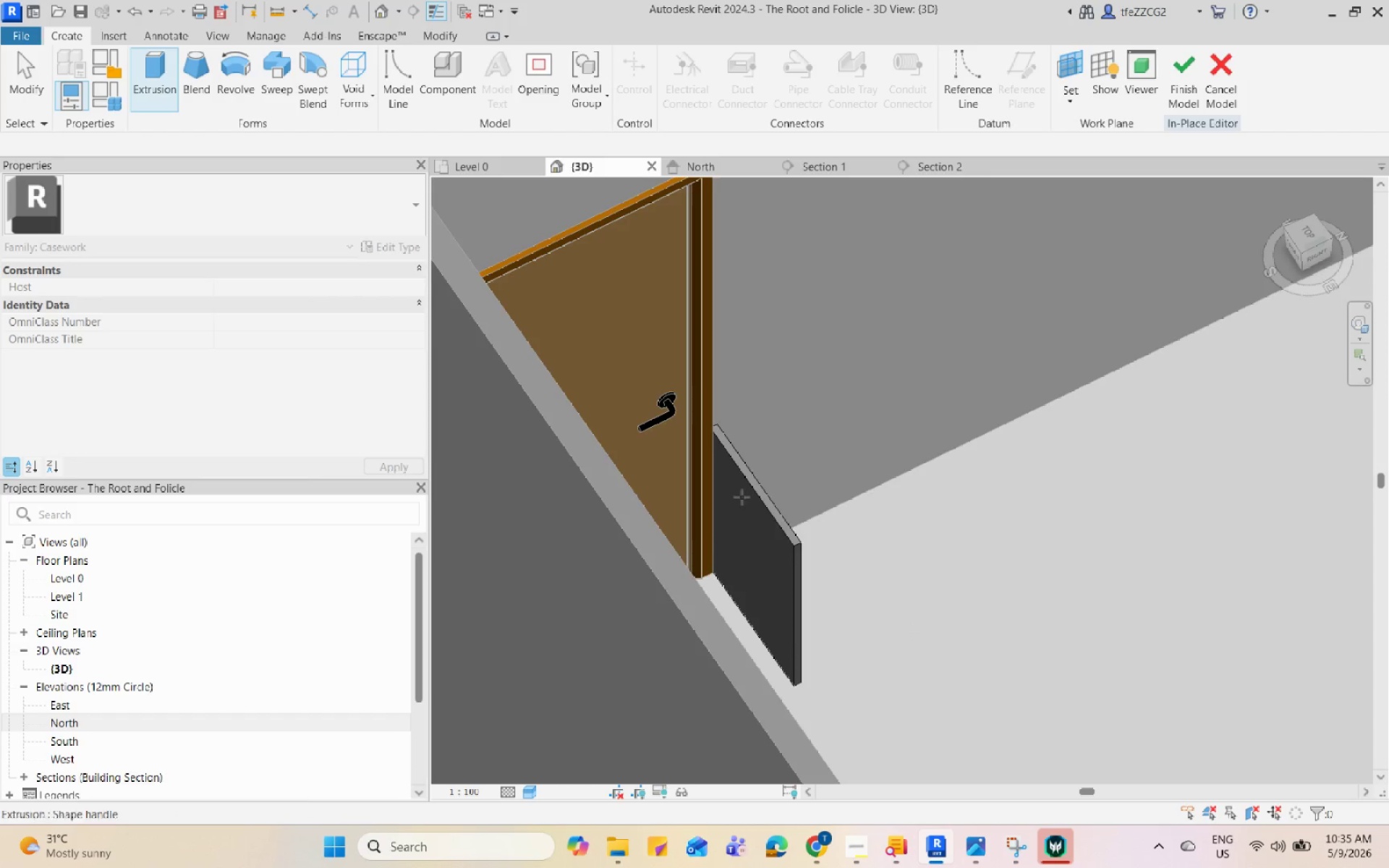 
scroll: coordinate [739, 482], scroll_direction: up, amount: 6.0
 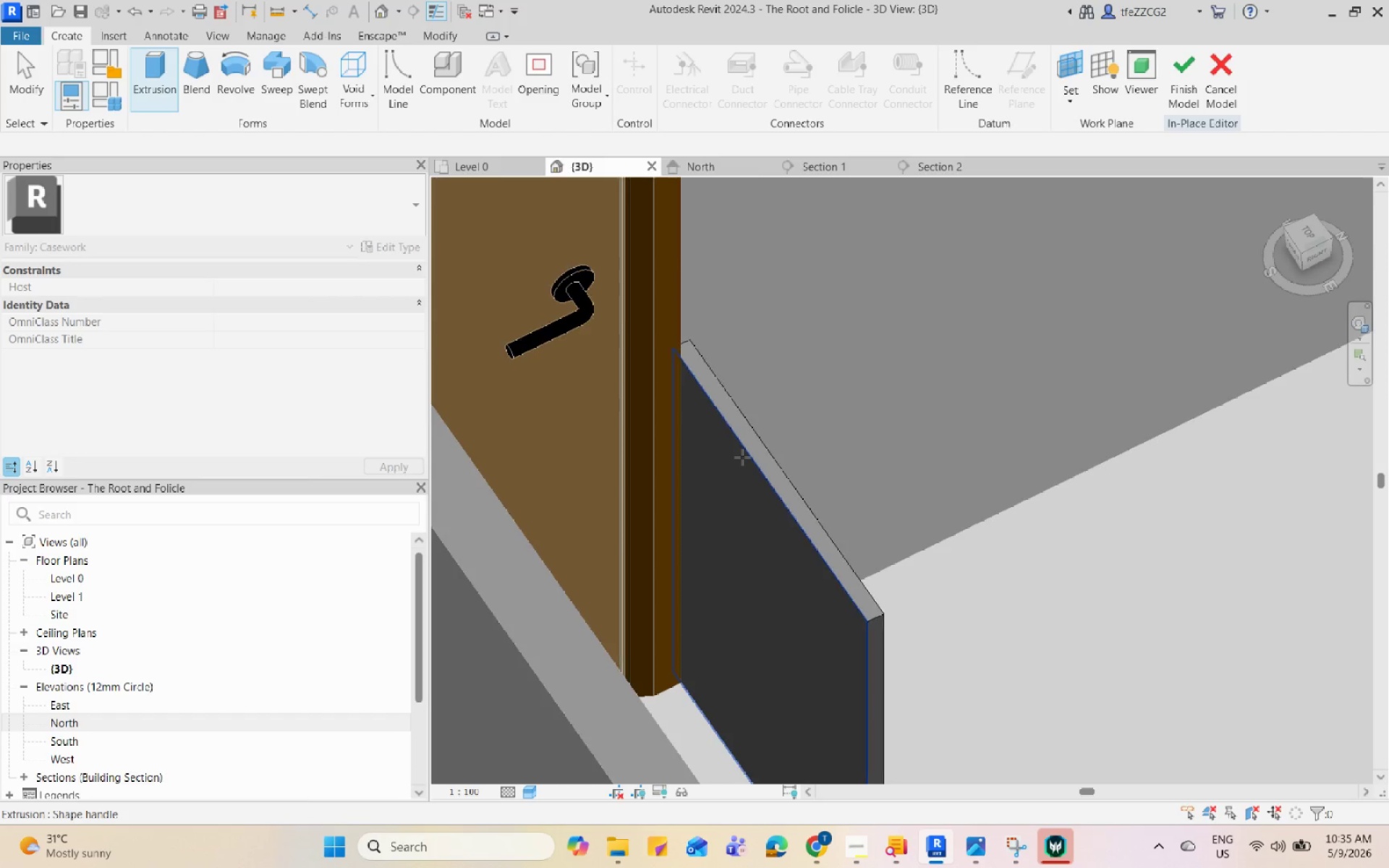 
left_click([742, 457])
 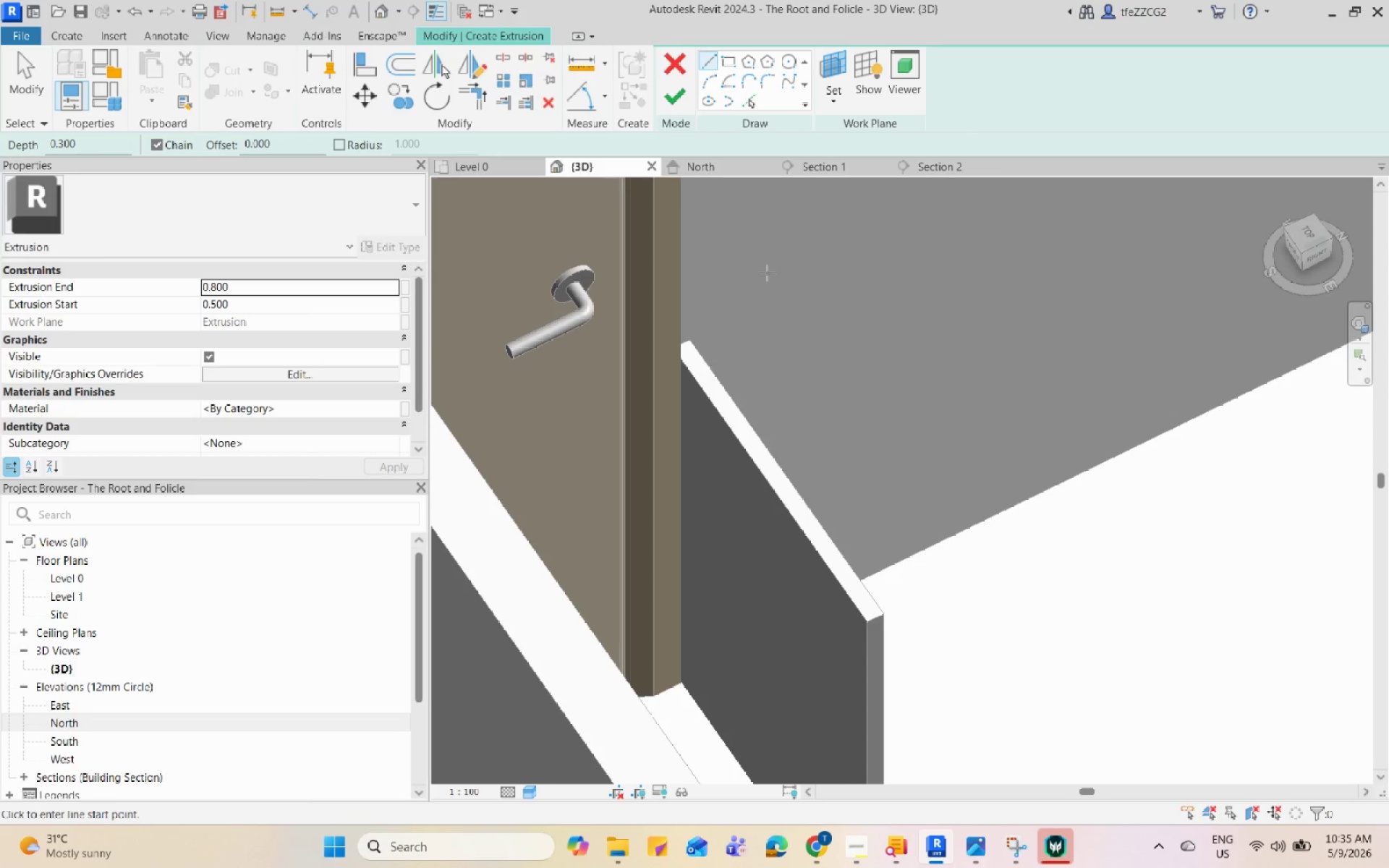 
left_click([930, 162])
 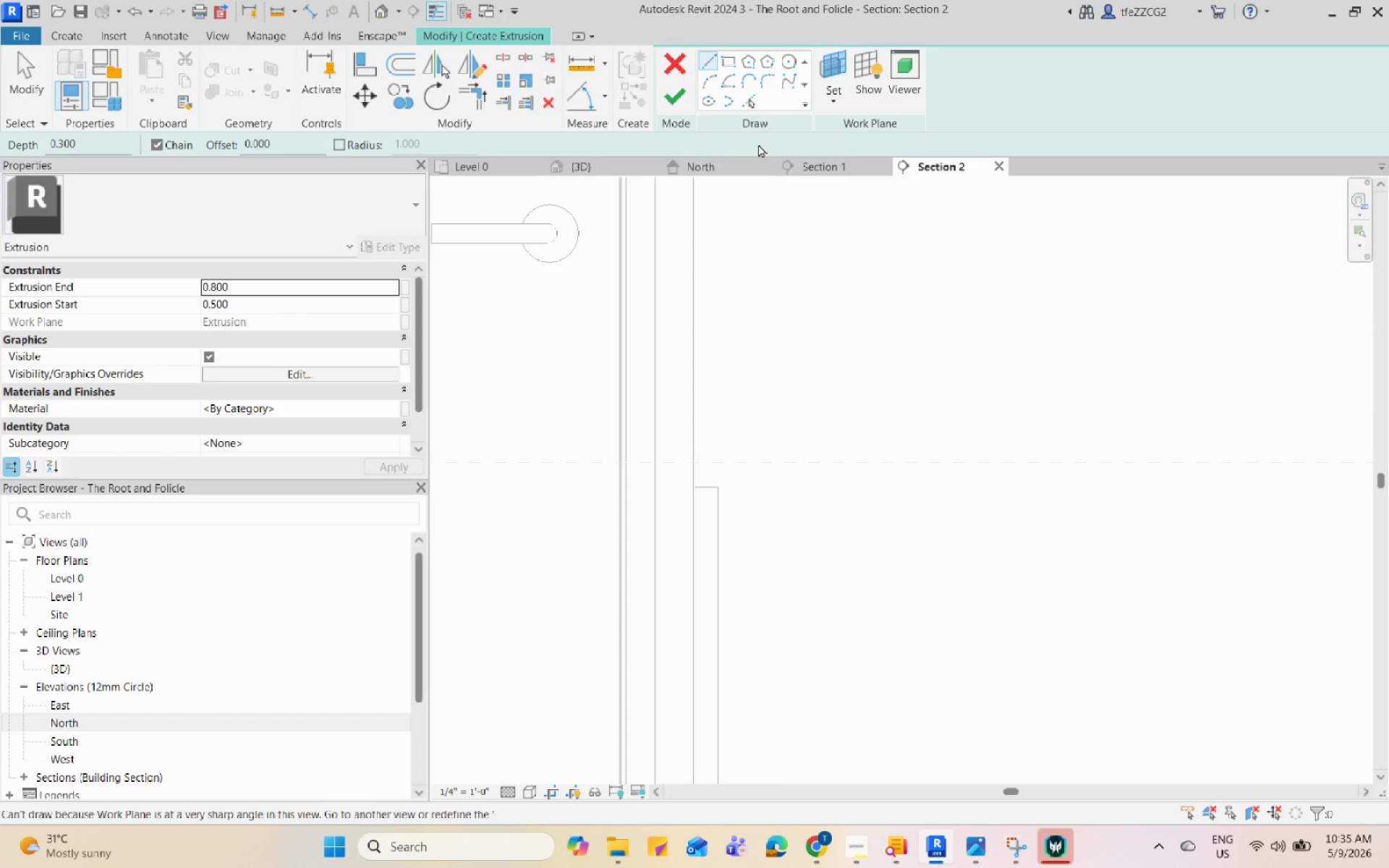 
left_click([809, 163])
 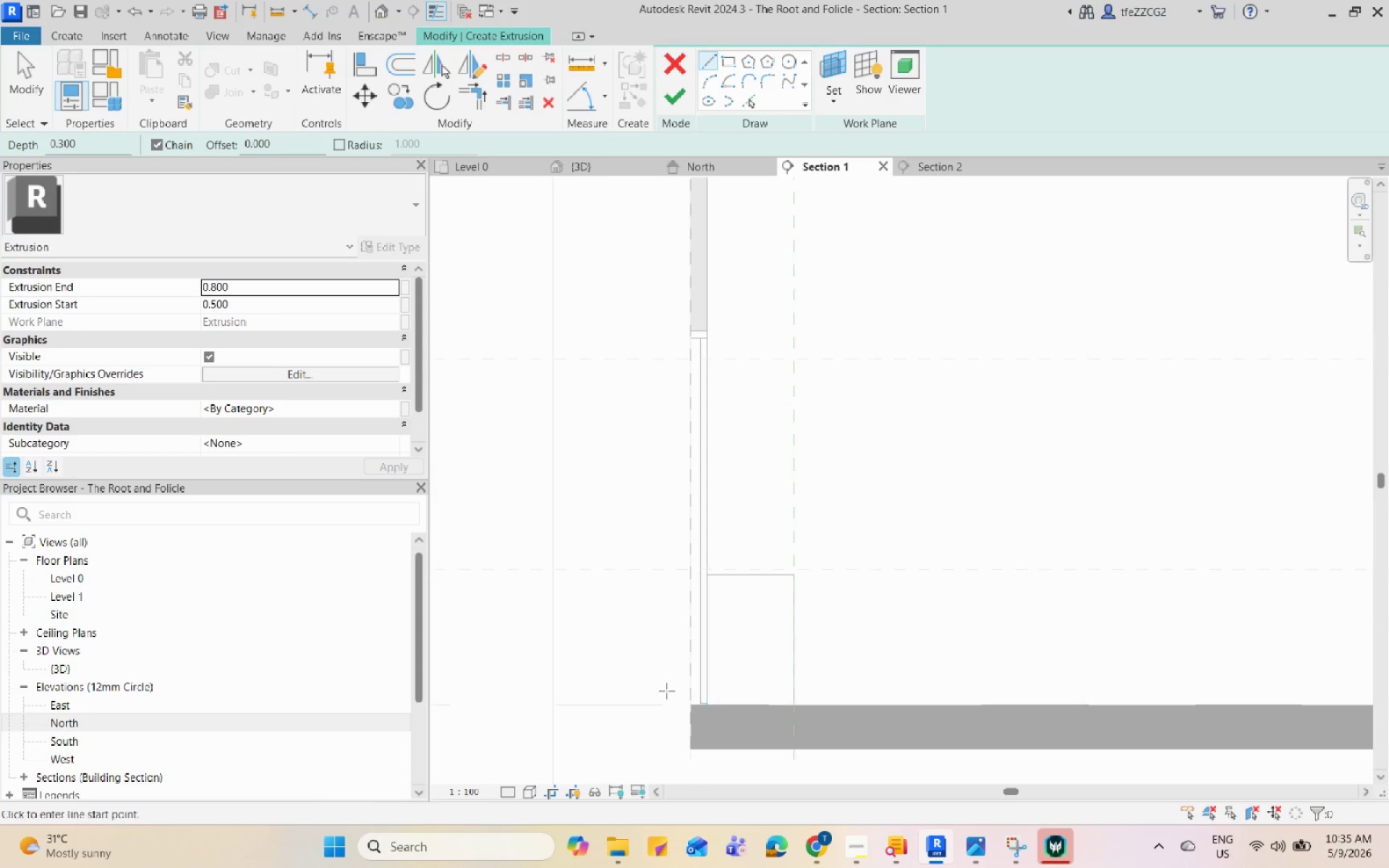 
scroll: coordinate [559, 485], scroll_direction: up, amount: 17.0
 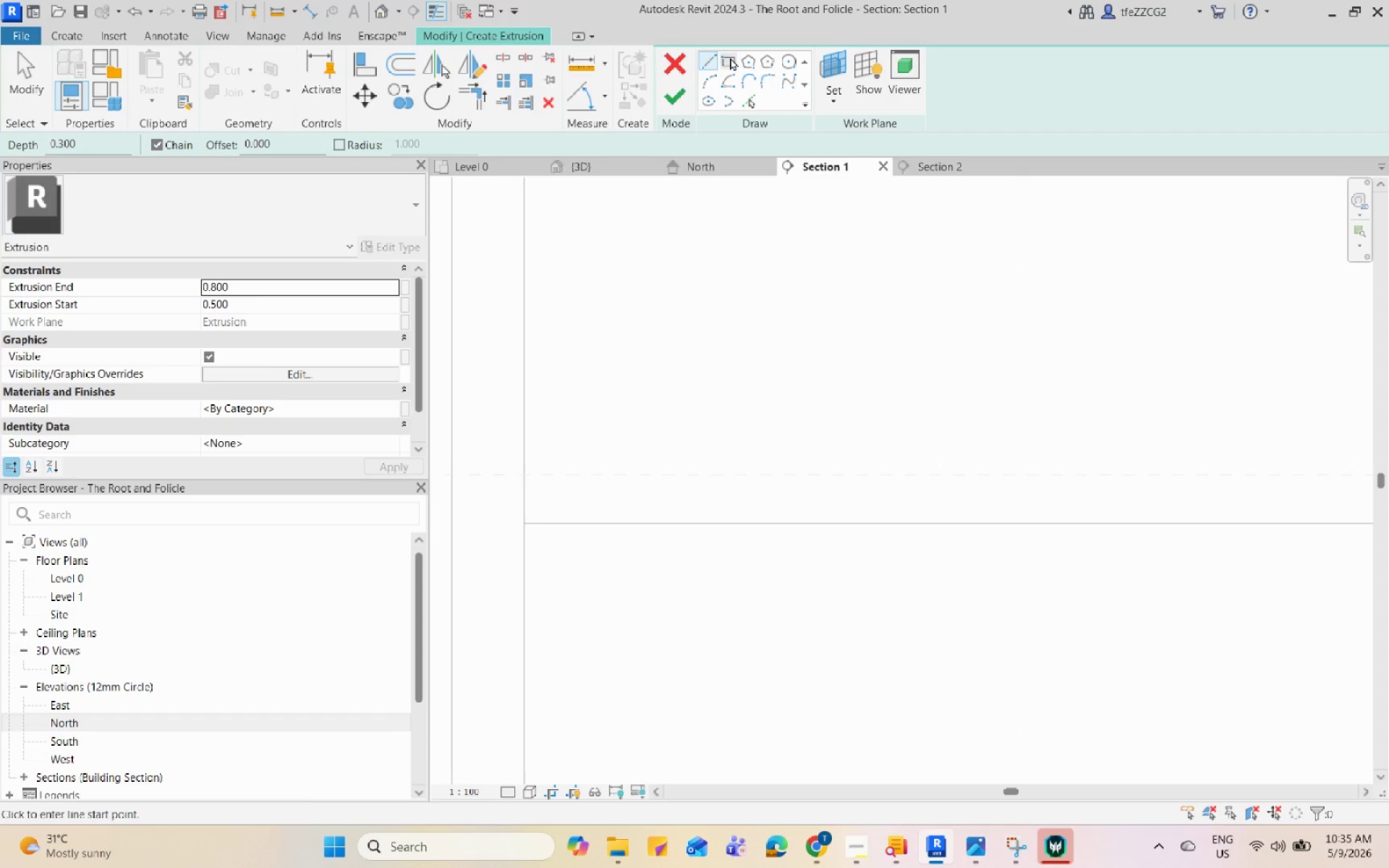 
left_click([727, 57])
 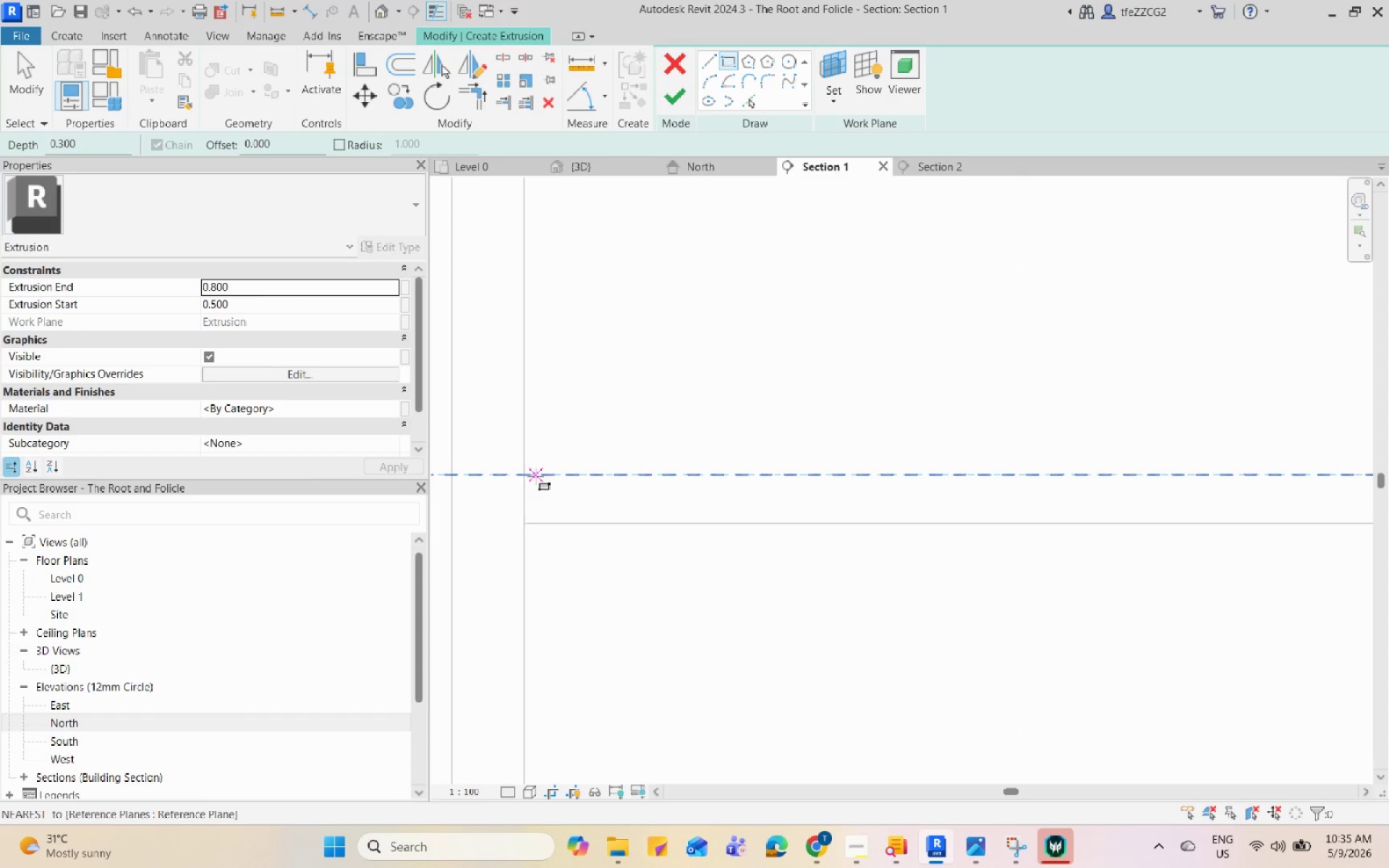 
left_click([529, 473])
 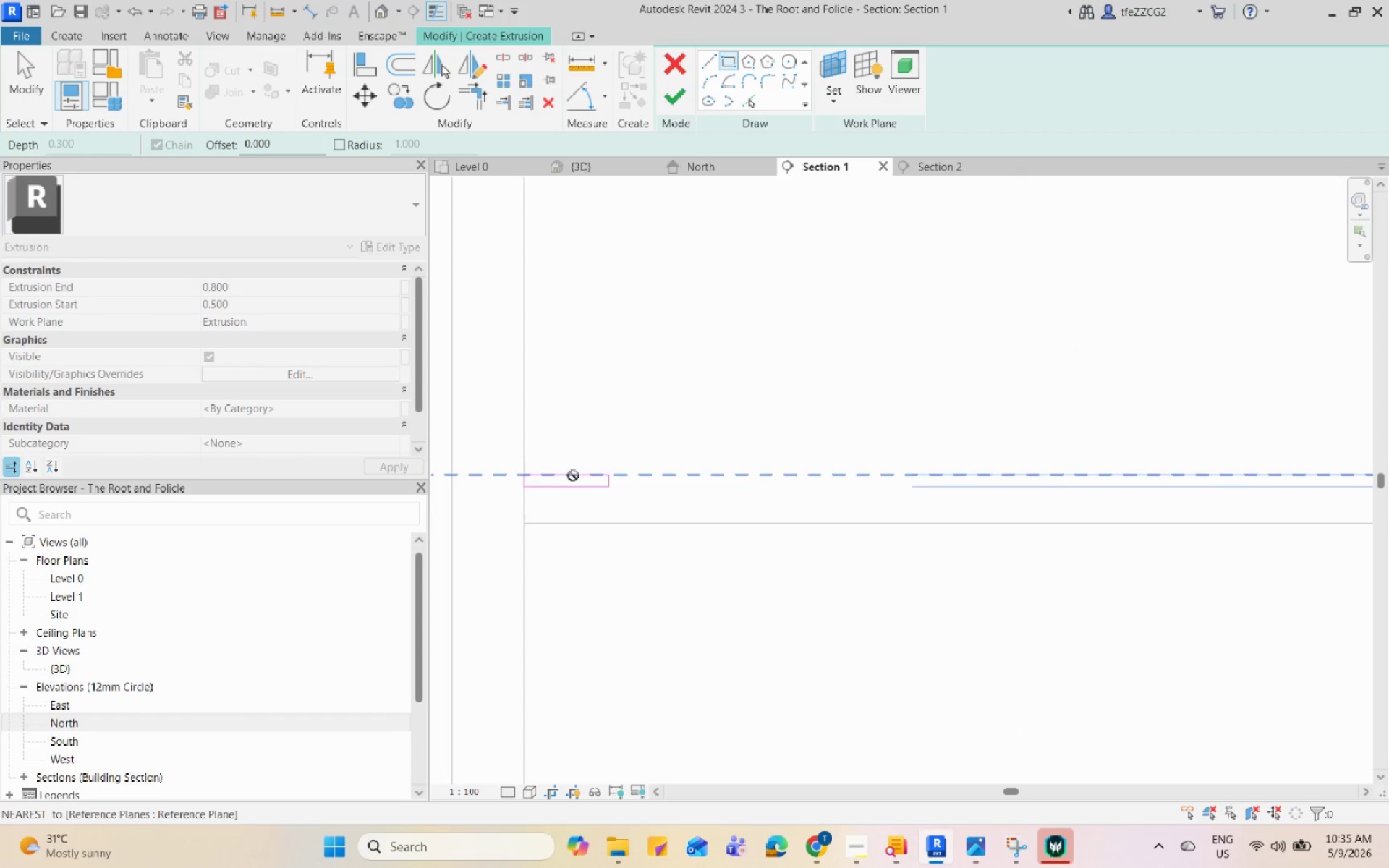 
scroll: coordinate [866, 464], scroll_direction: down, amount: 2.0
 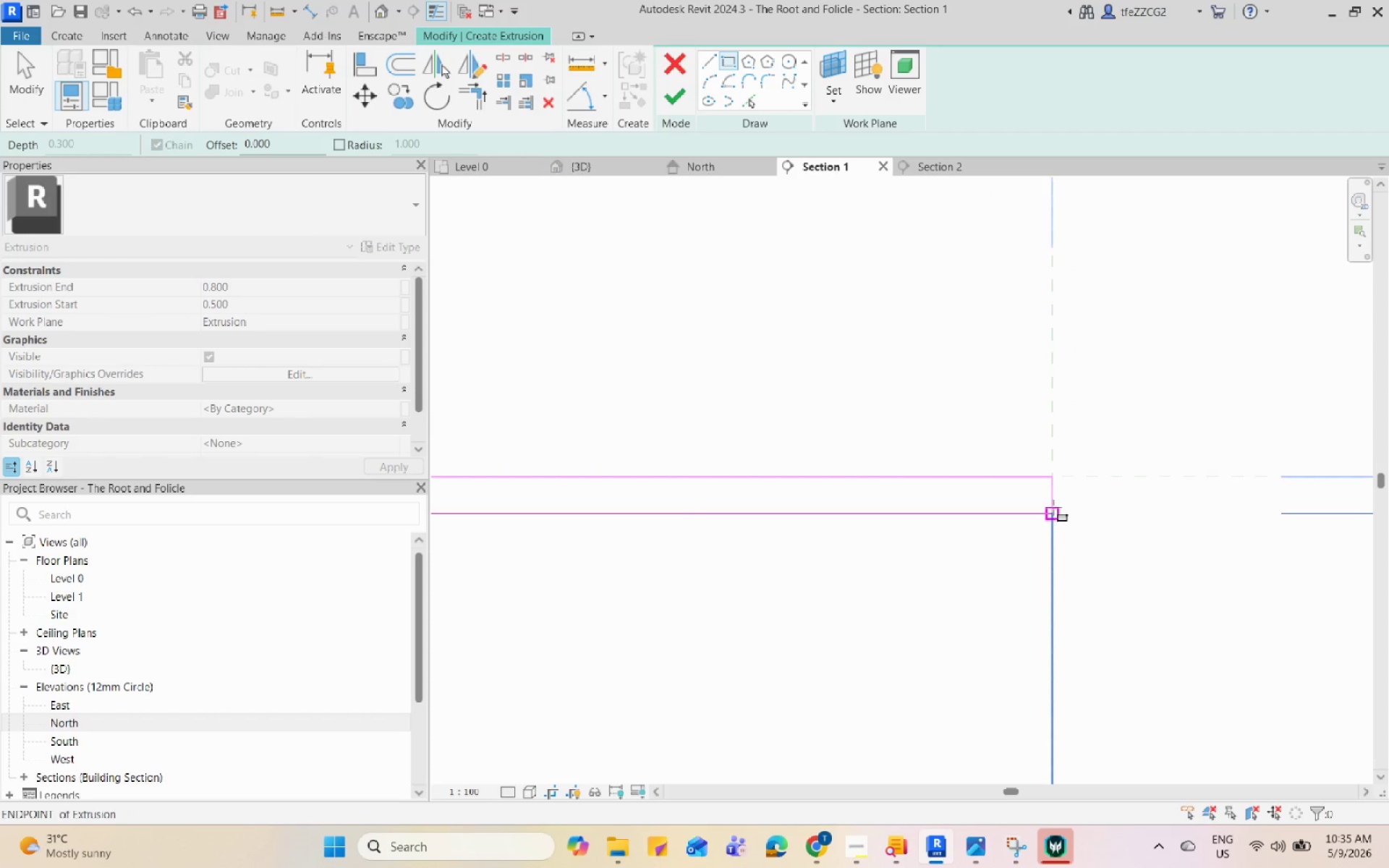 
left_click([1053, 507])
 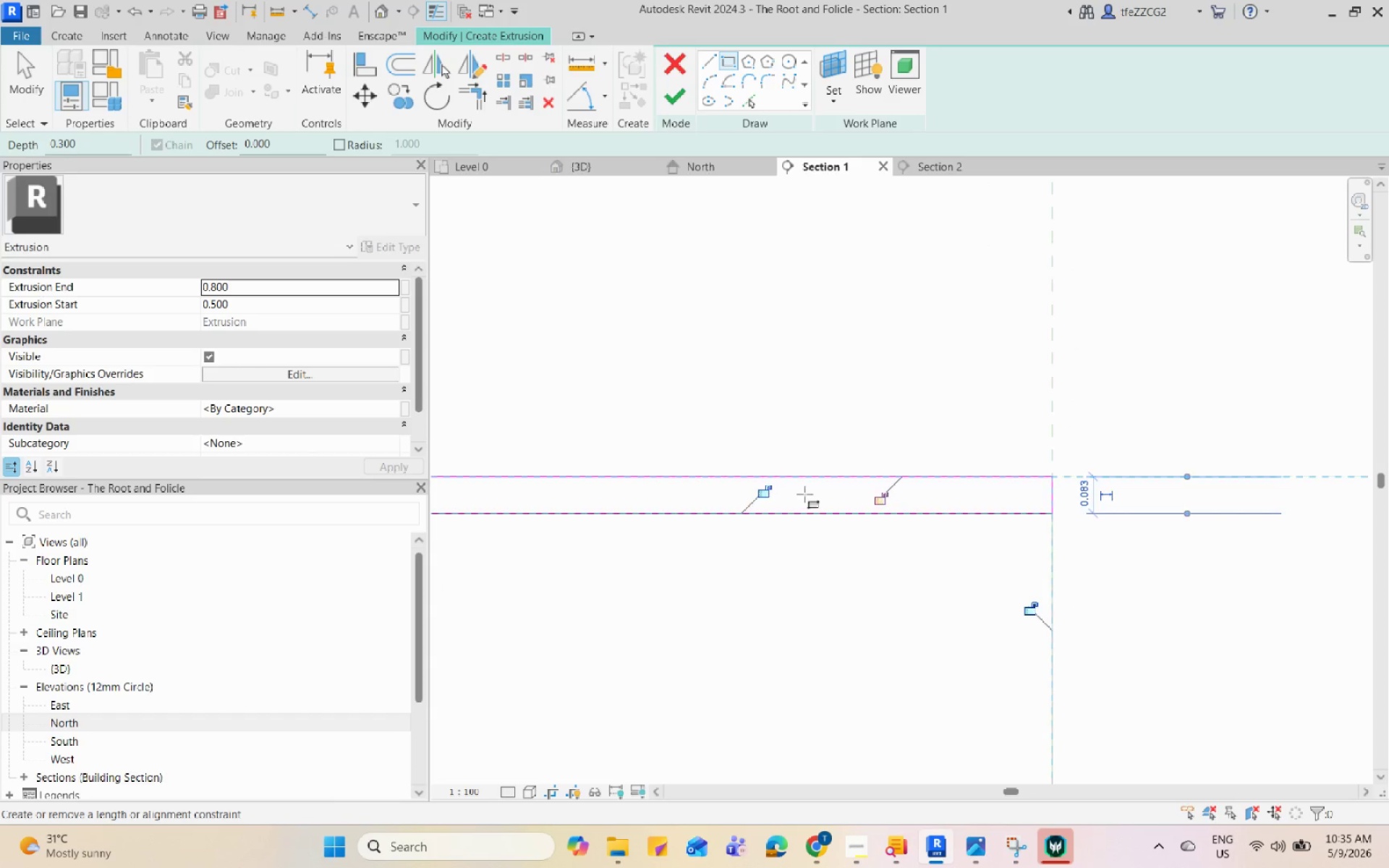 
hold_key(key=ShiftLeft, duration=0.56)
 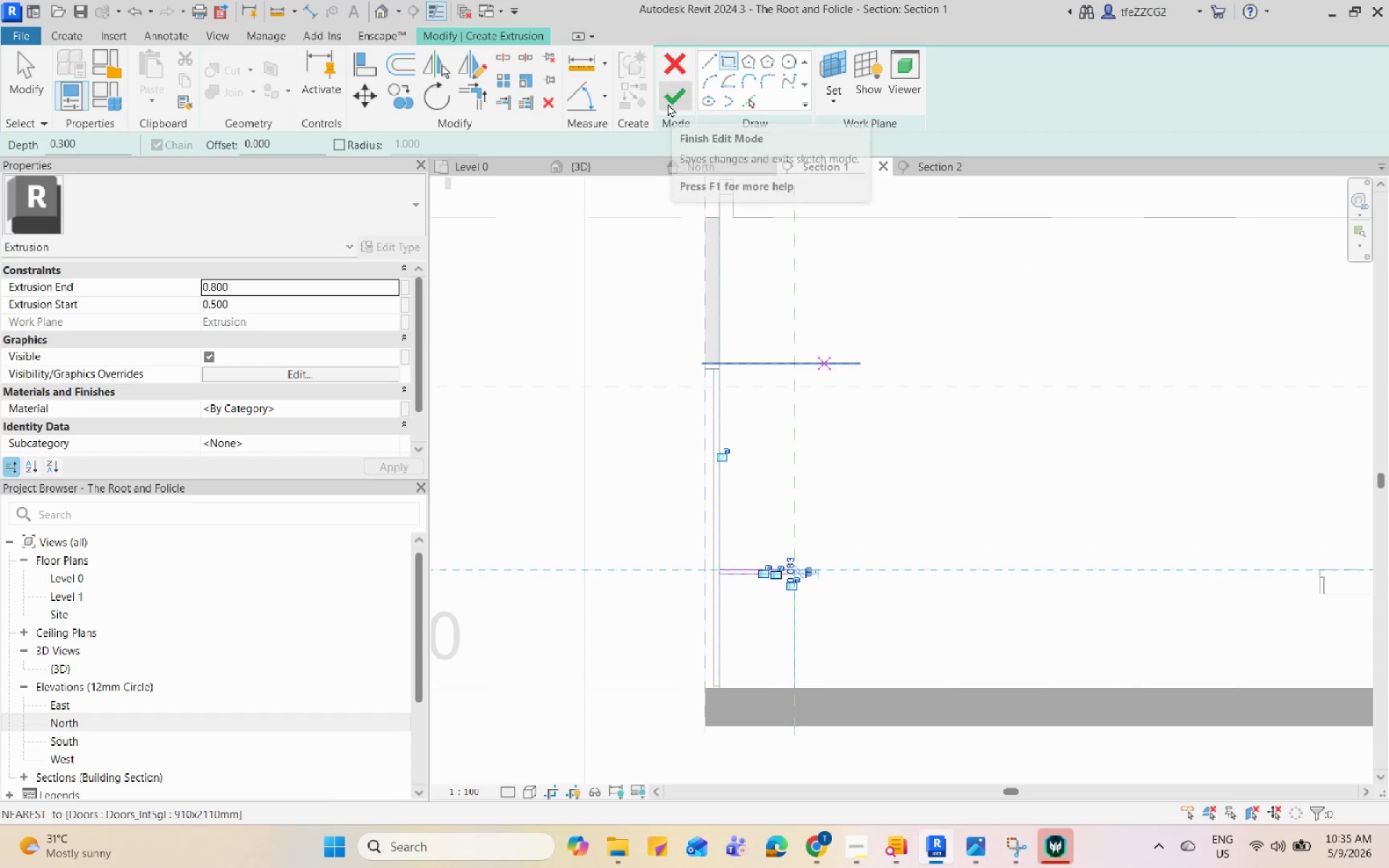 
scroll: coordinate [898, 515], scroll_direction: down, amount: 16.0
 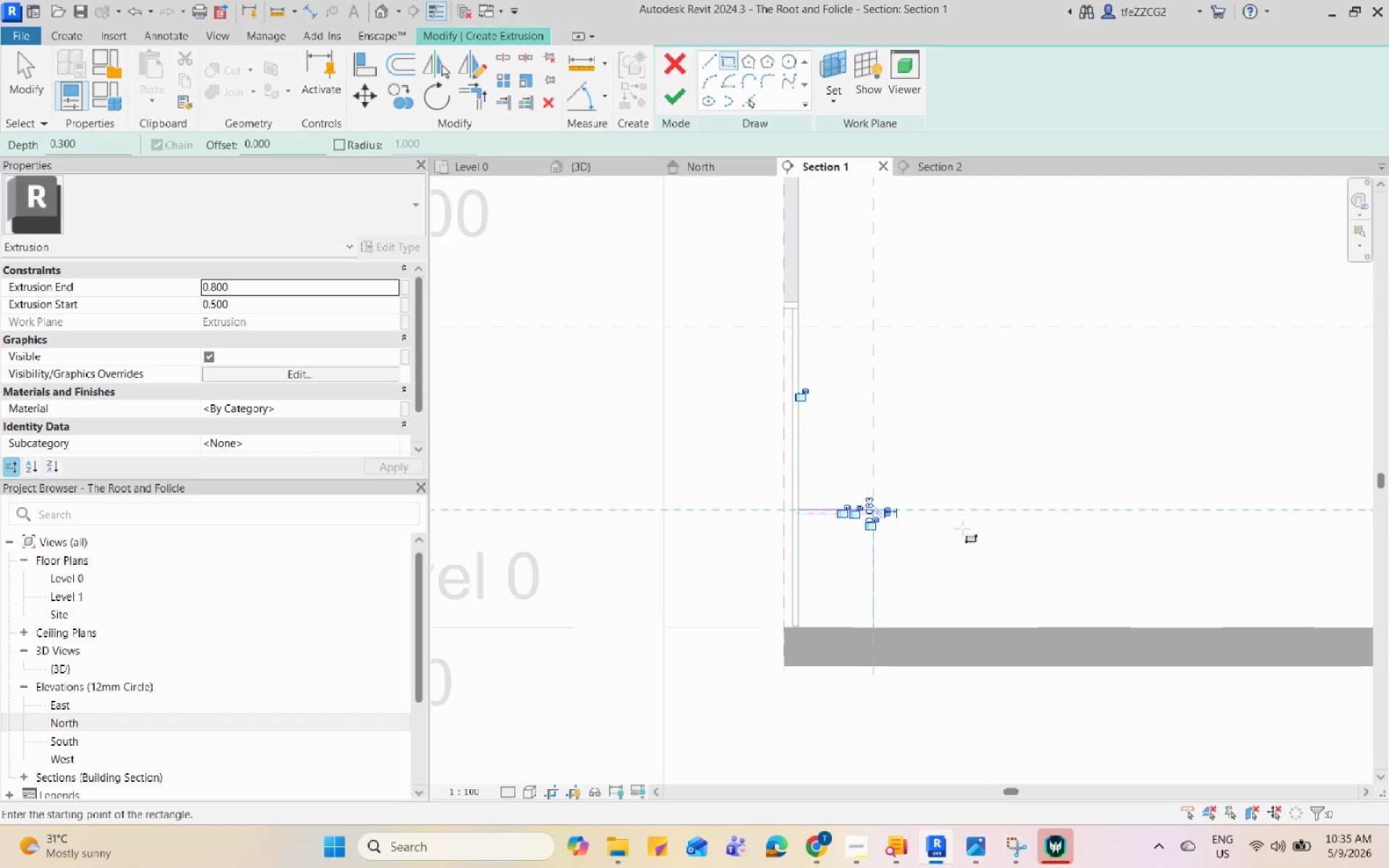 
left_click([668, 103])
 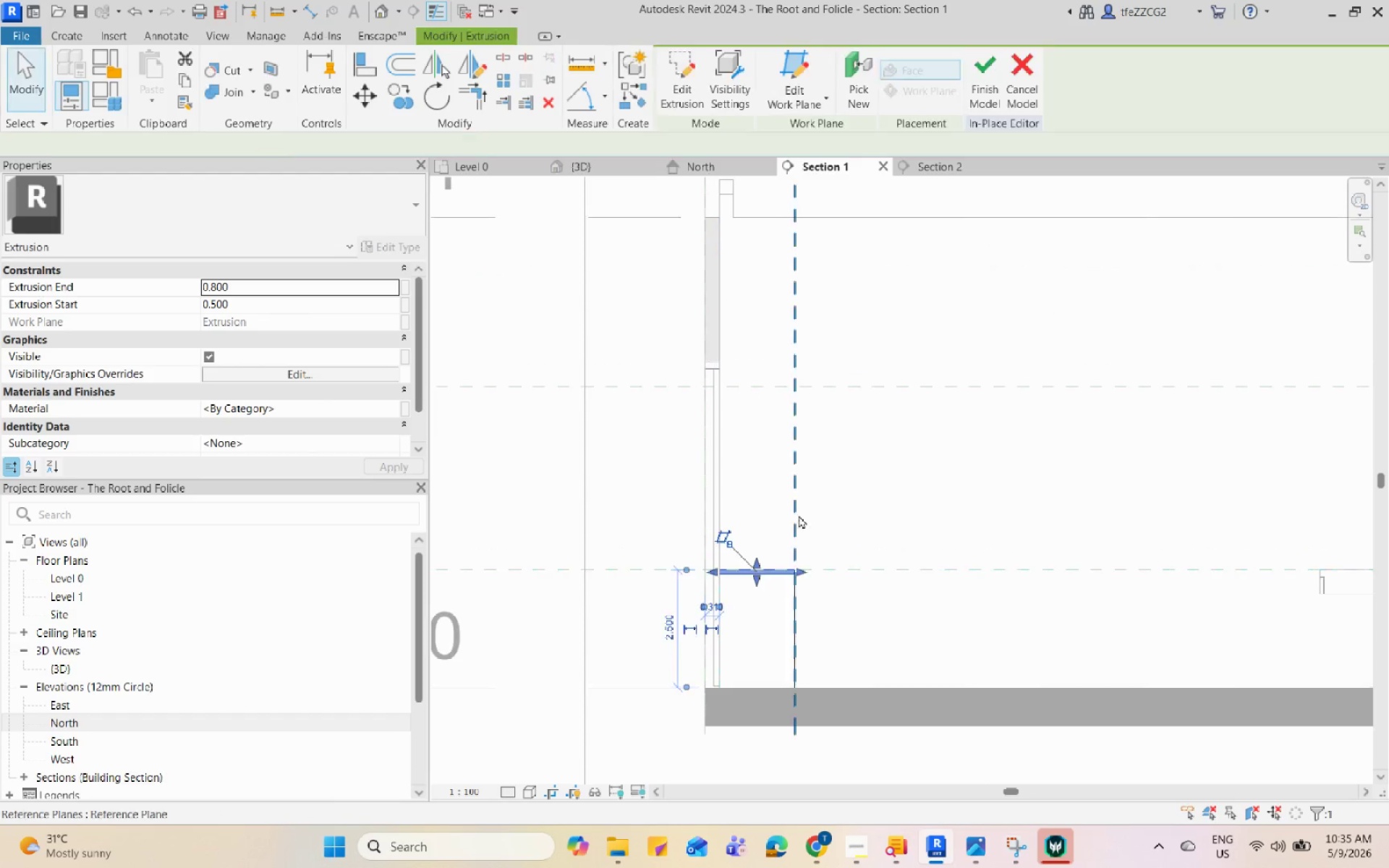 
scroll: coordinate [822, 545], scroll_direction: up, amount: 1.0
 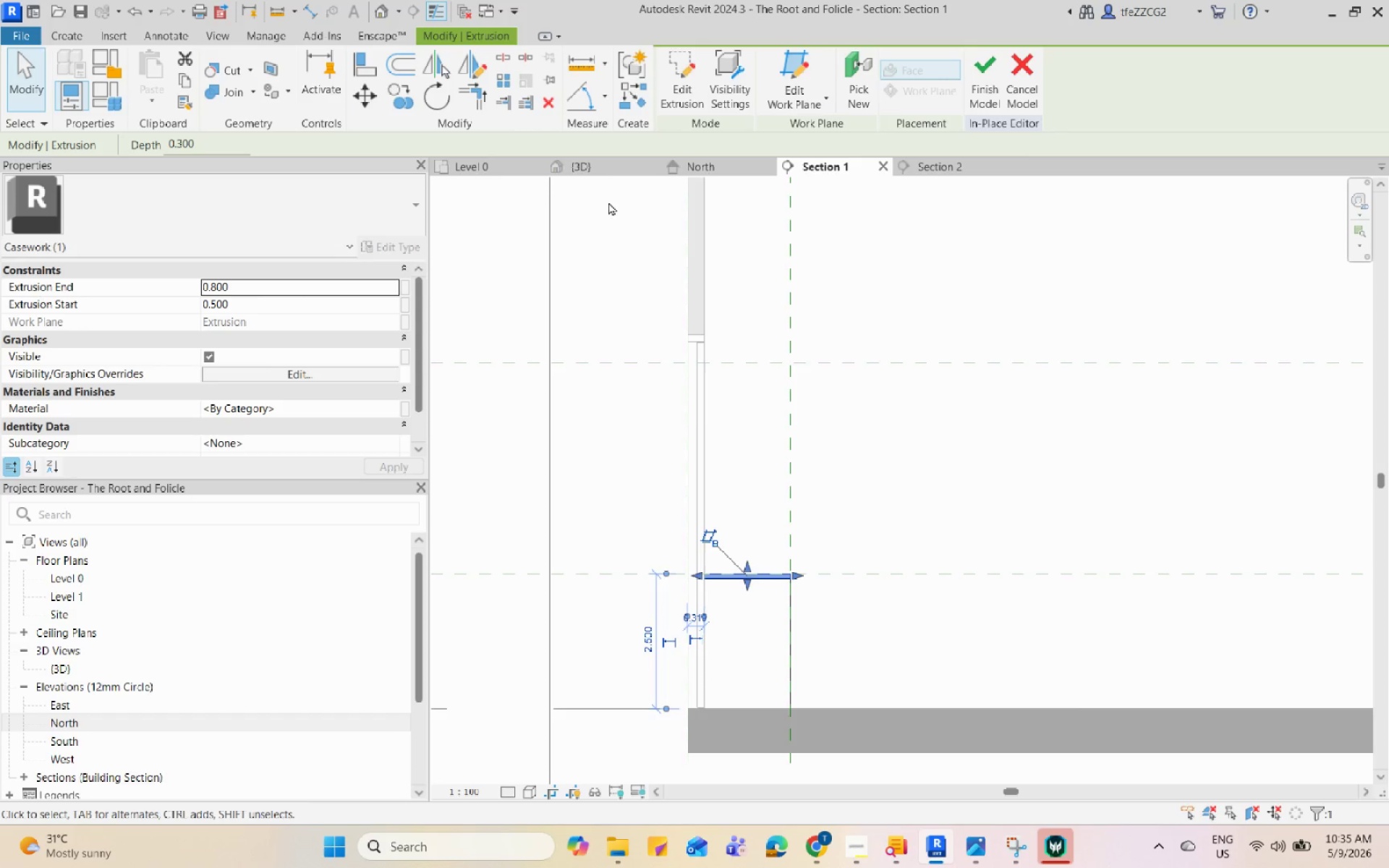 
left_click([601, 168])
 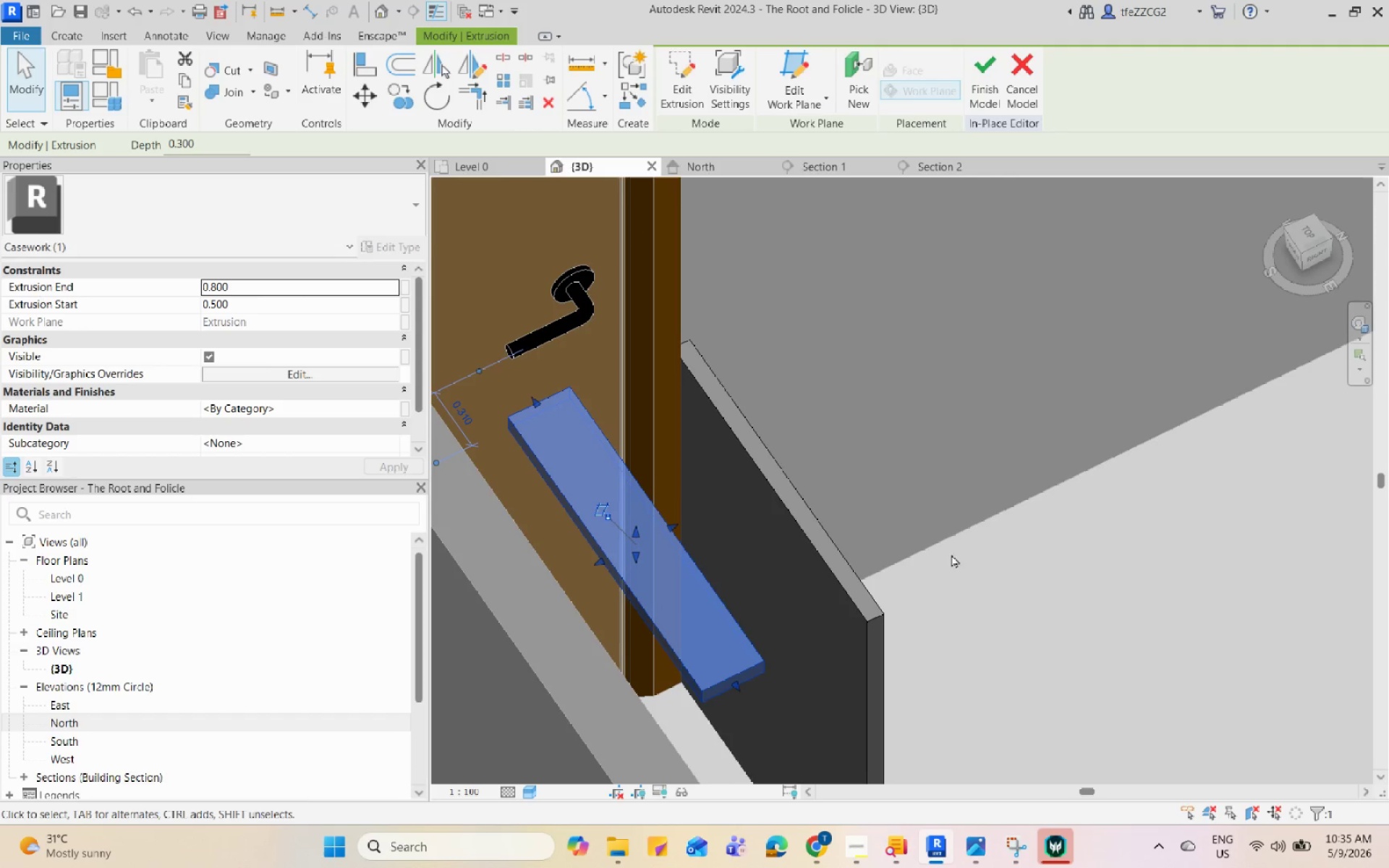 
hold_key(key=ShiftLeft, duration=1.11)
 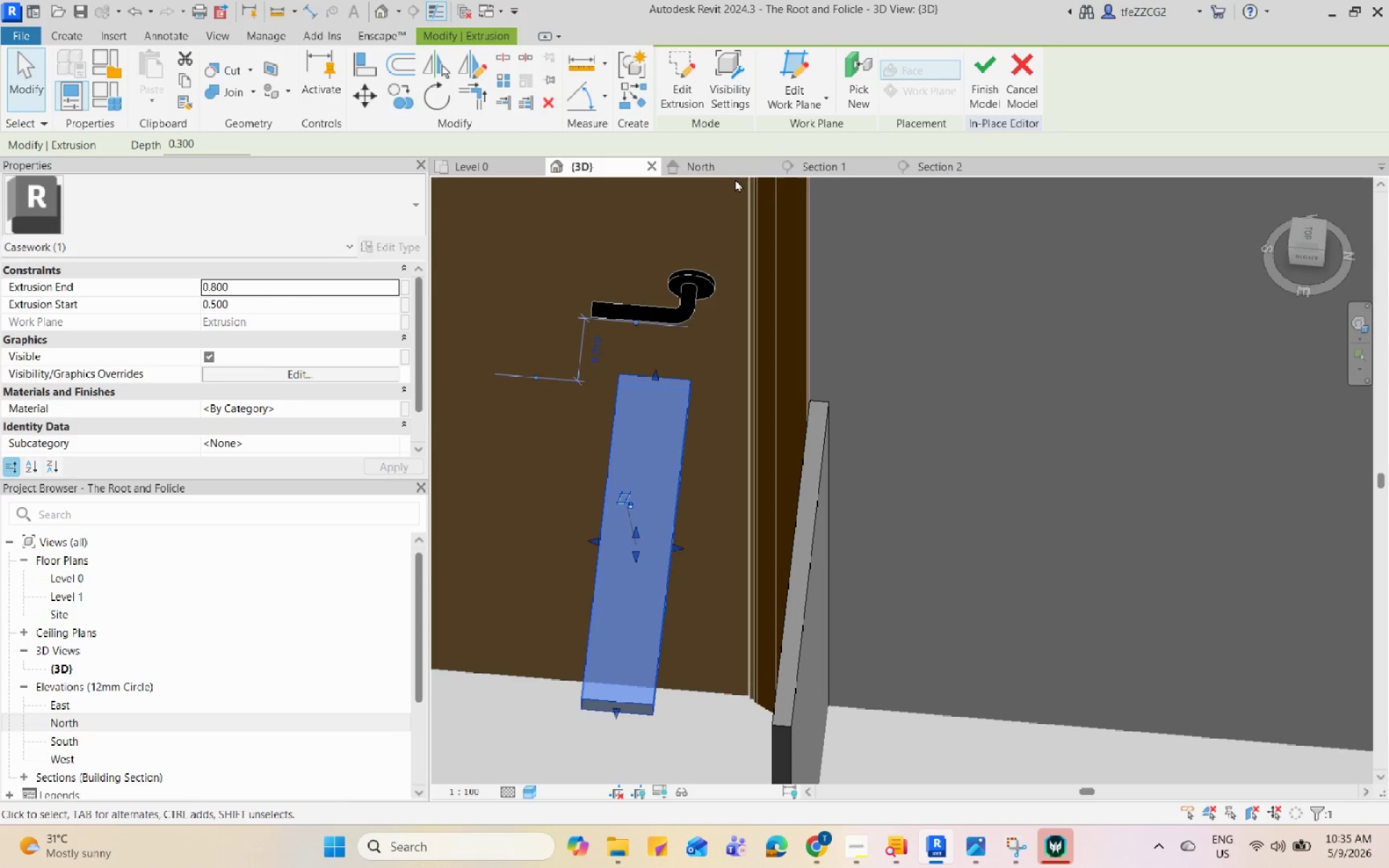 
left_click([718, 166])
 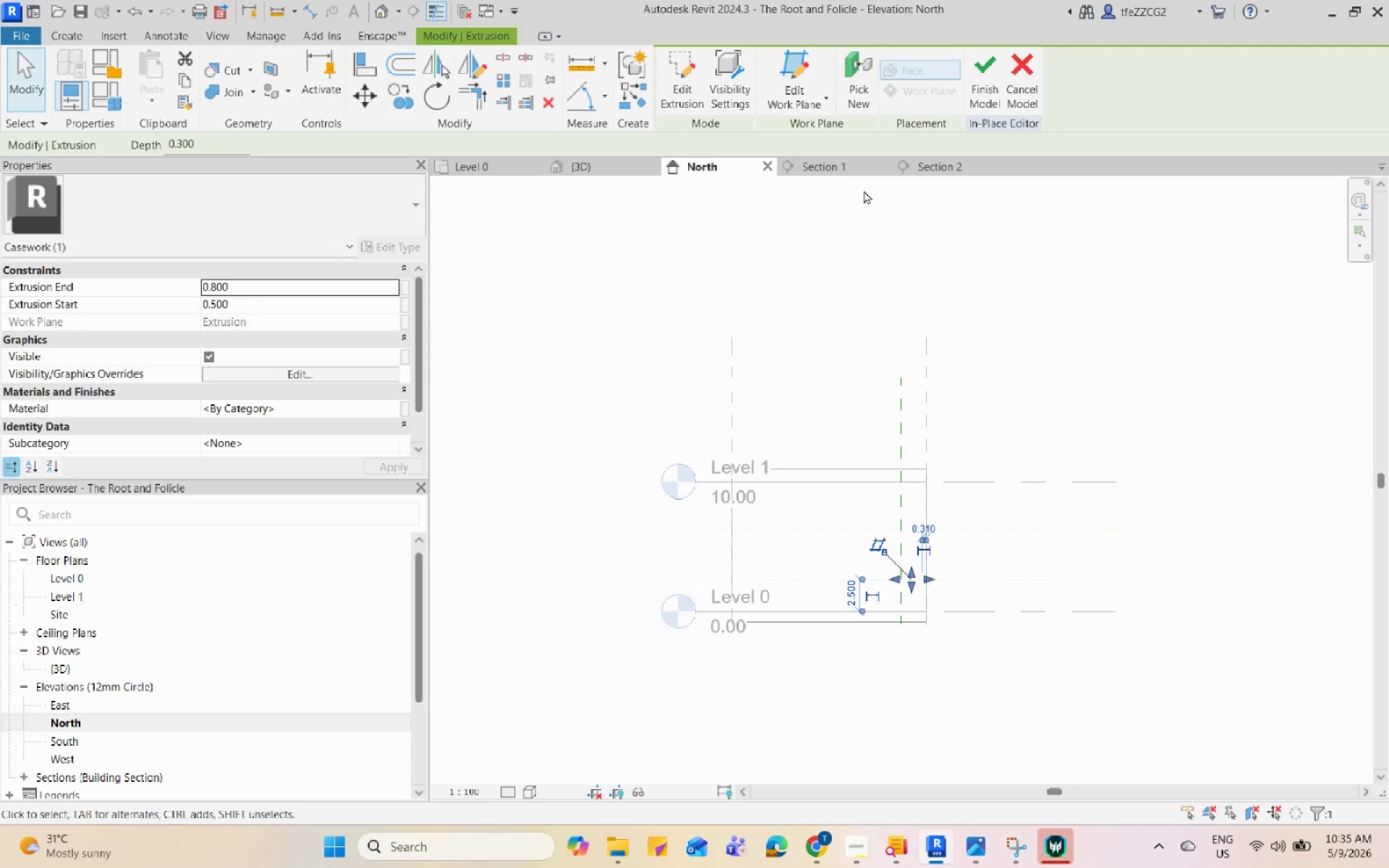 
left_click([816, 169])
 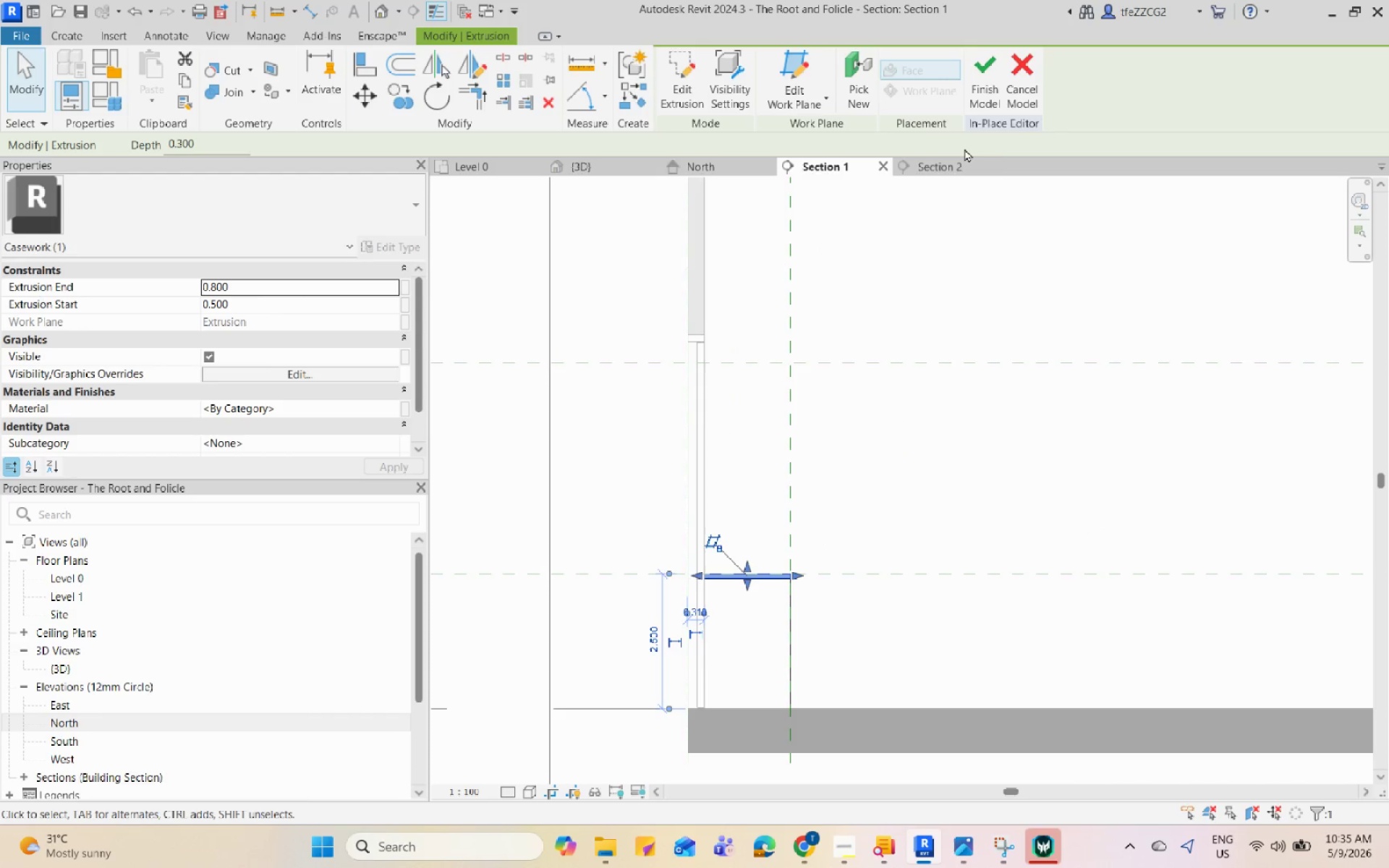 
left_click([953, 174])
 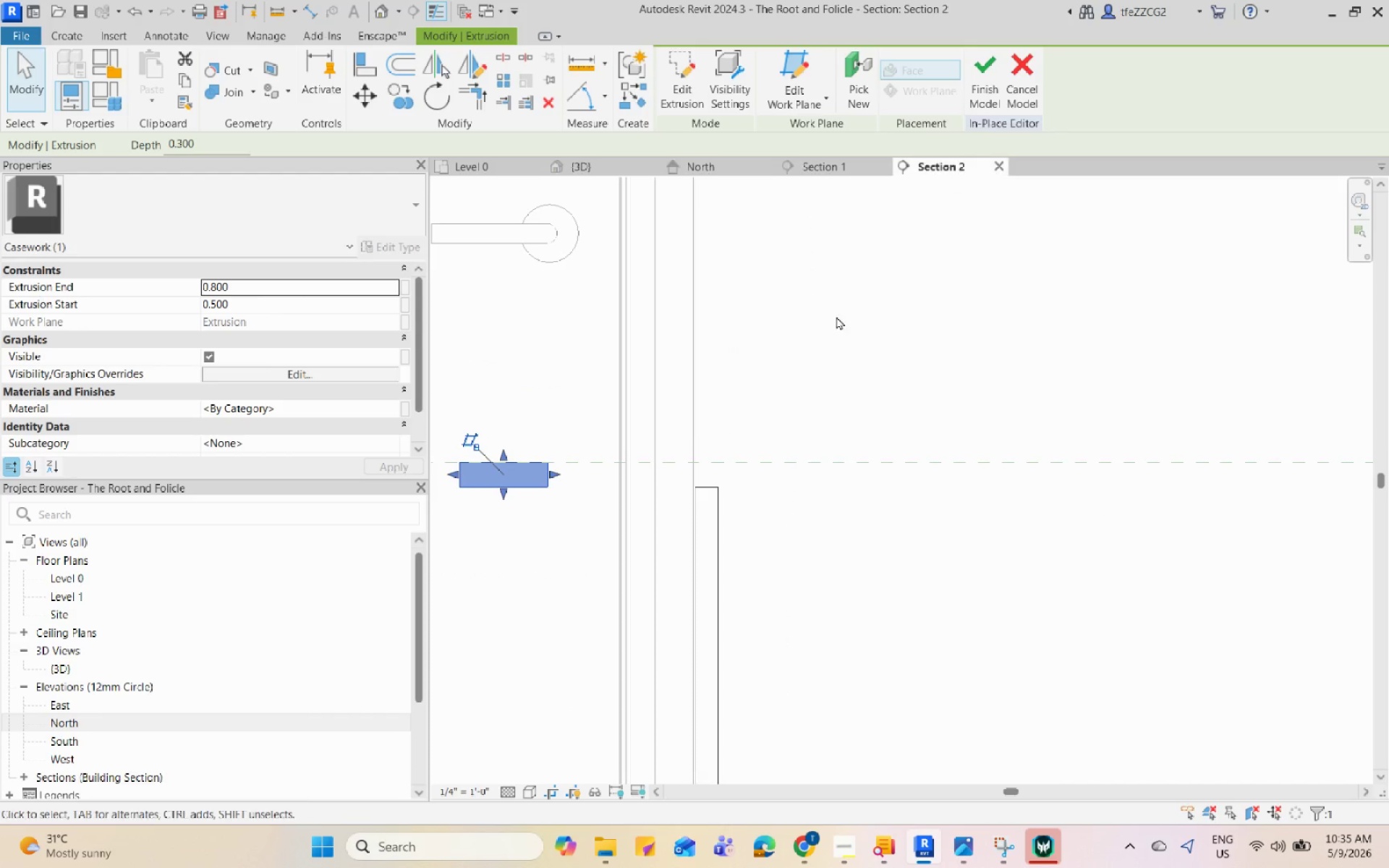 
scroll: coordinate [566, 465], scroll_direction: down, amount: 11.0
 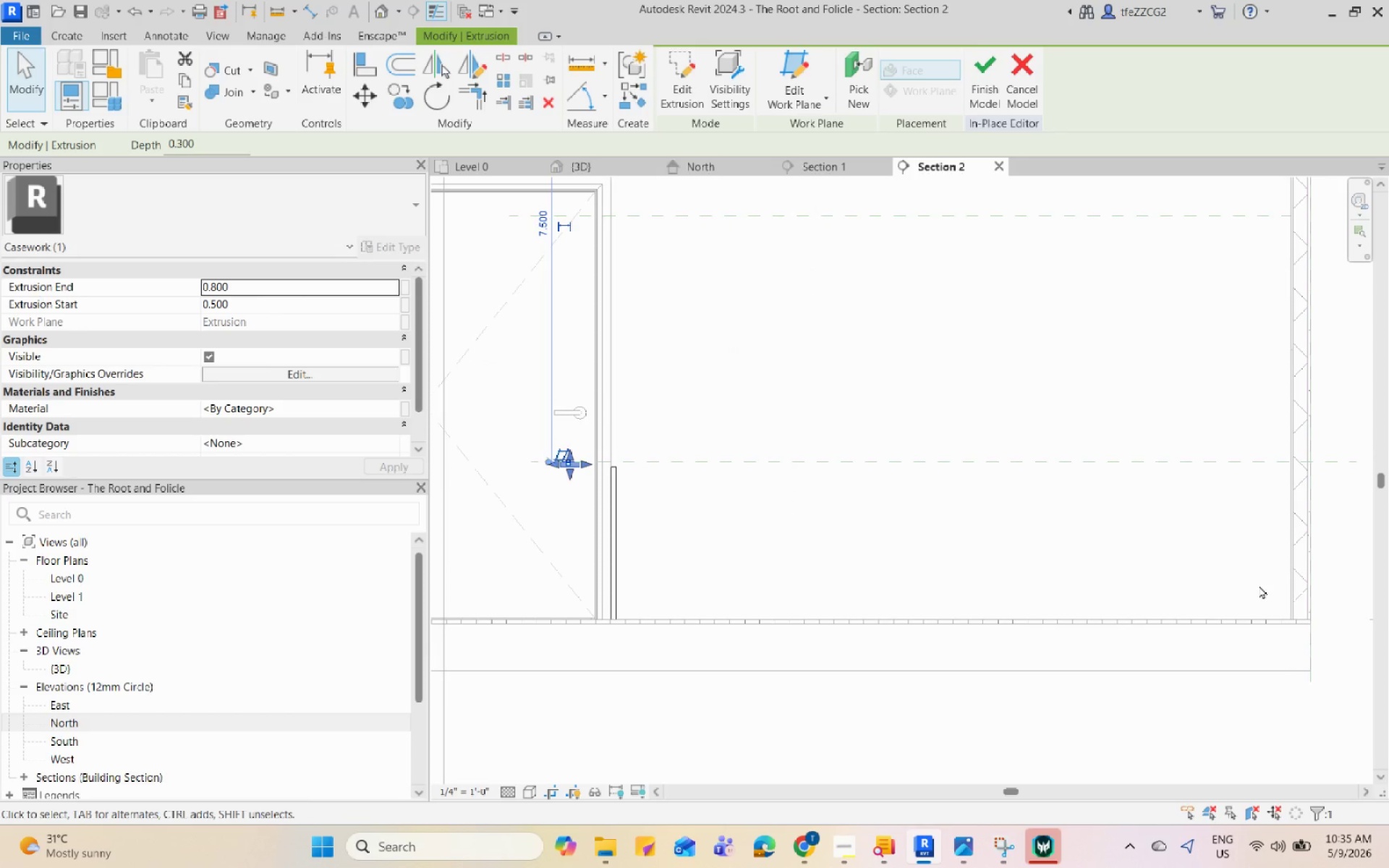 
key(A)
 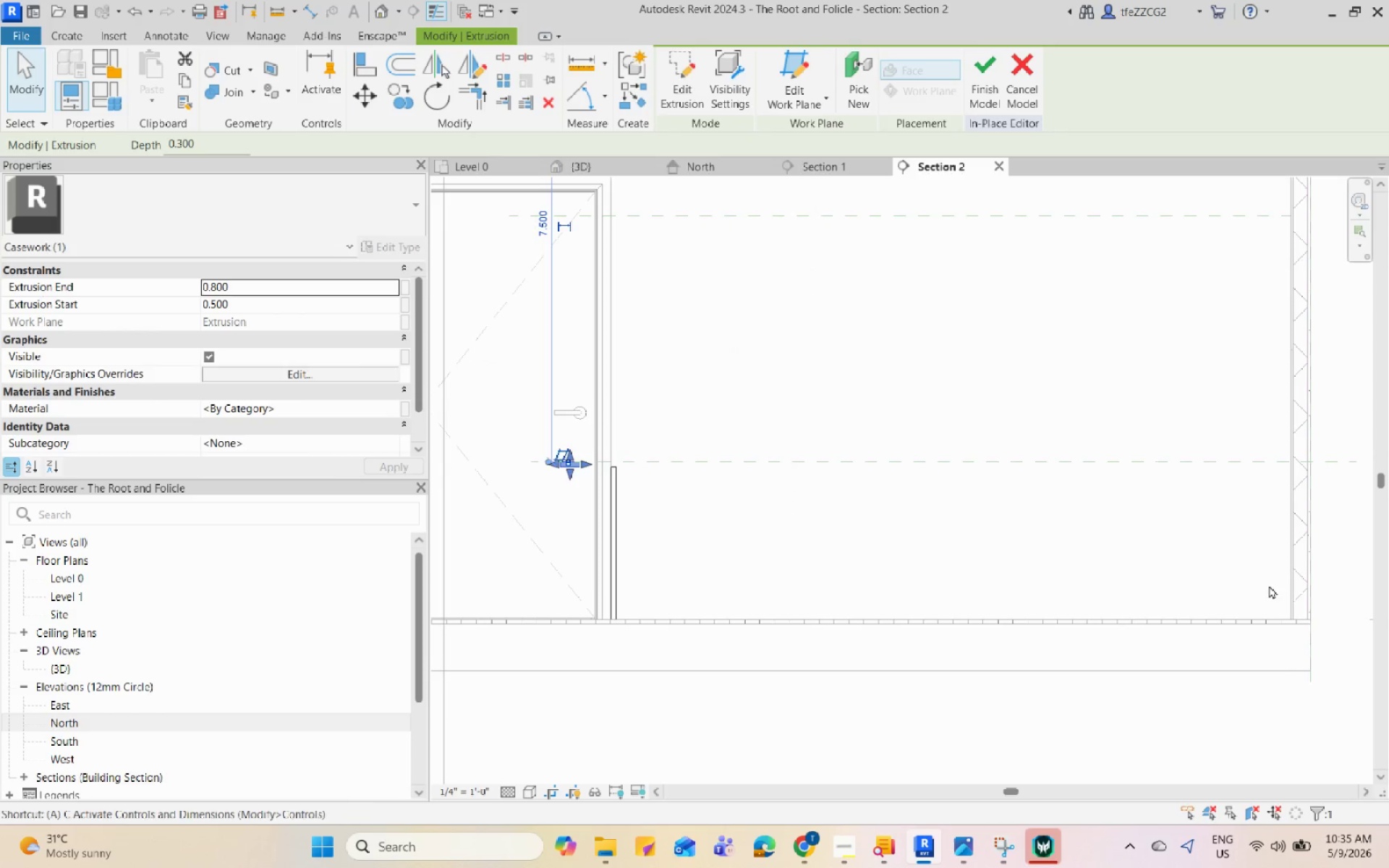 
key(L)
 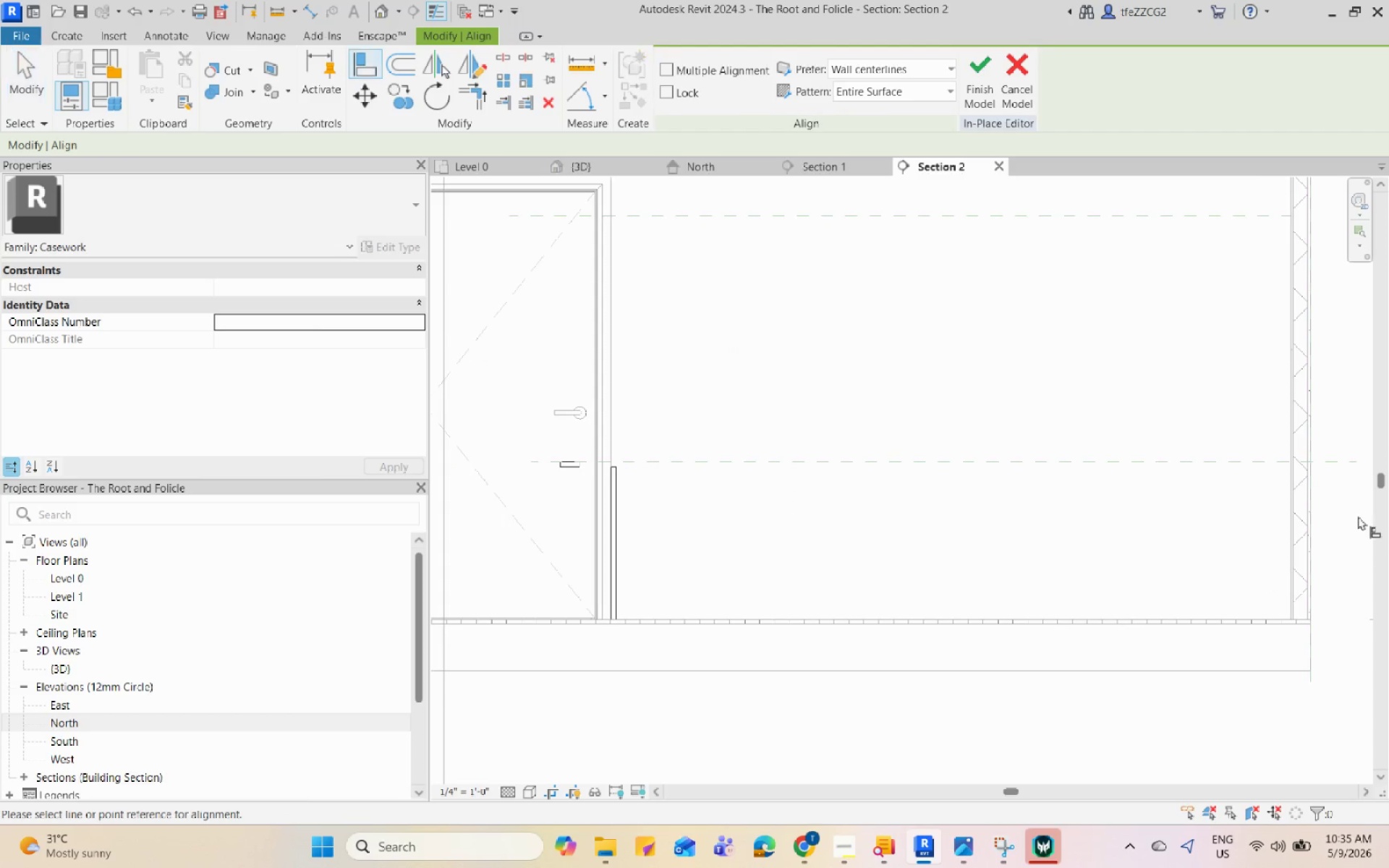 
scroll: coordinate [1225, 495], scroll_direction: up, amount: 7.0
 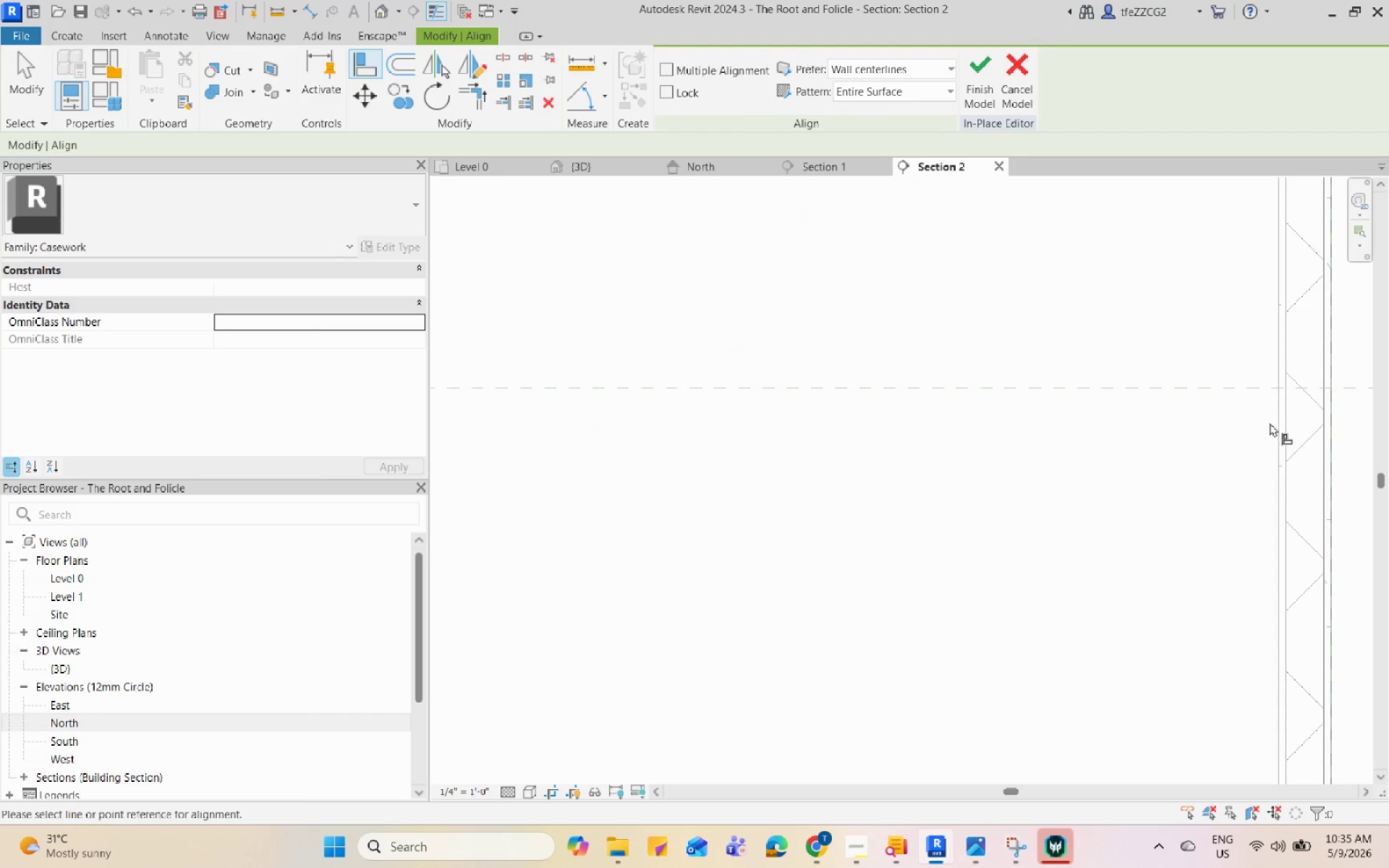 
left_click([1273, 425])
 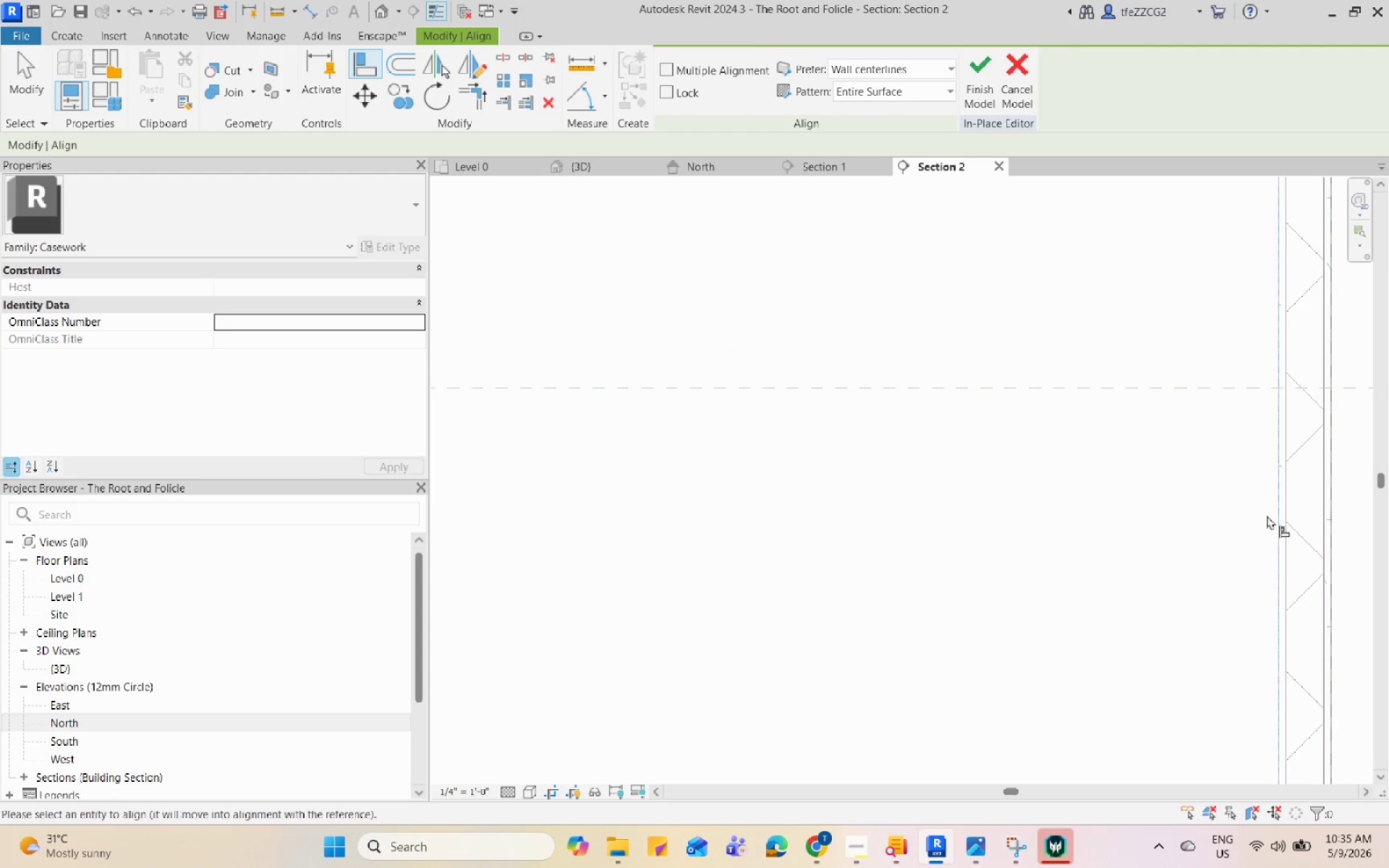 
scroll: coordinate [865, 461], scroll_direction: up, amount: 1.0
 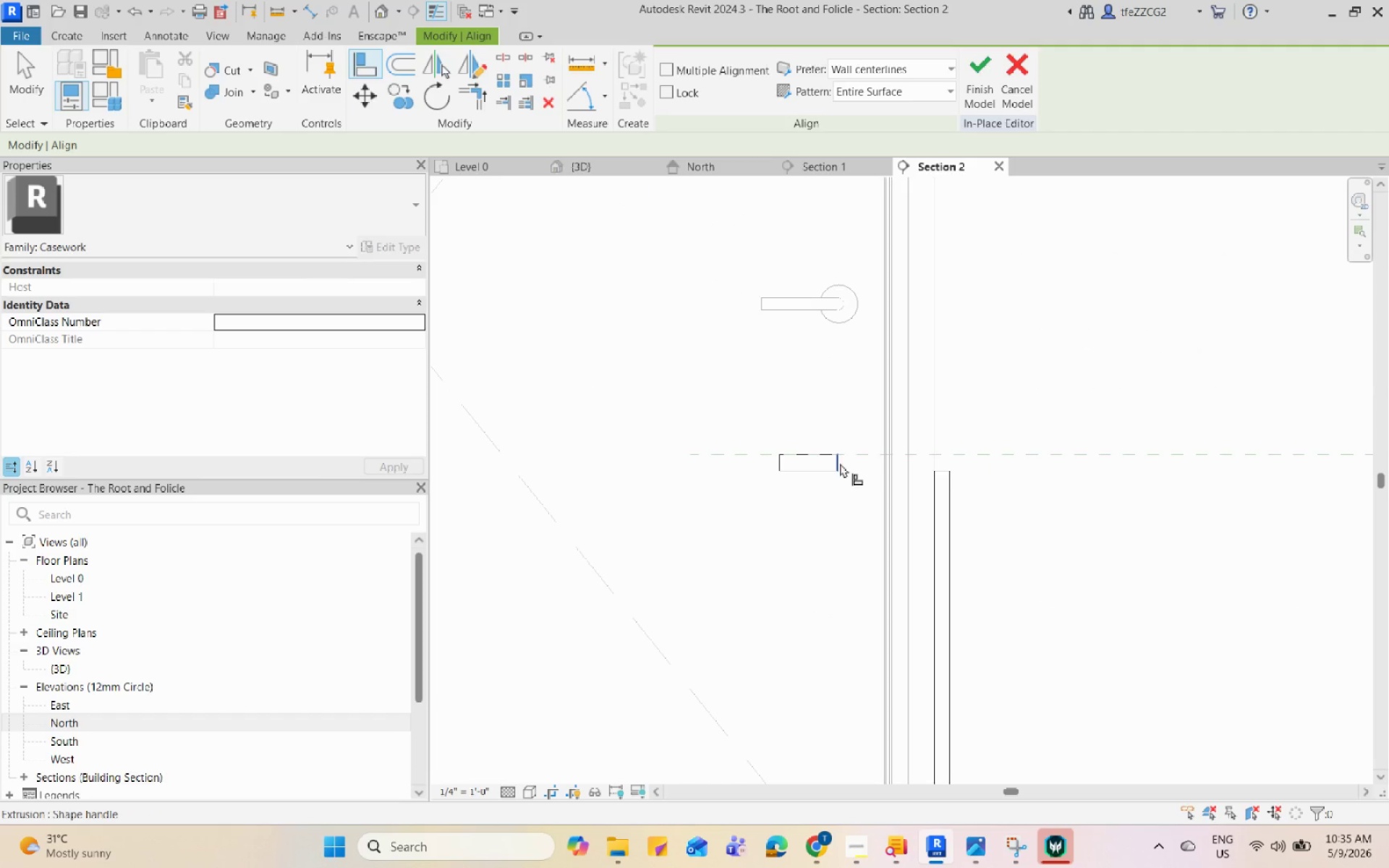 
left_click([840, 463])
 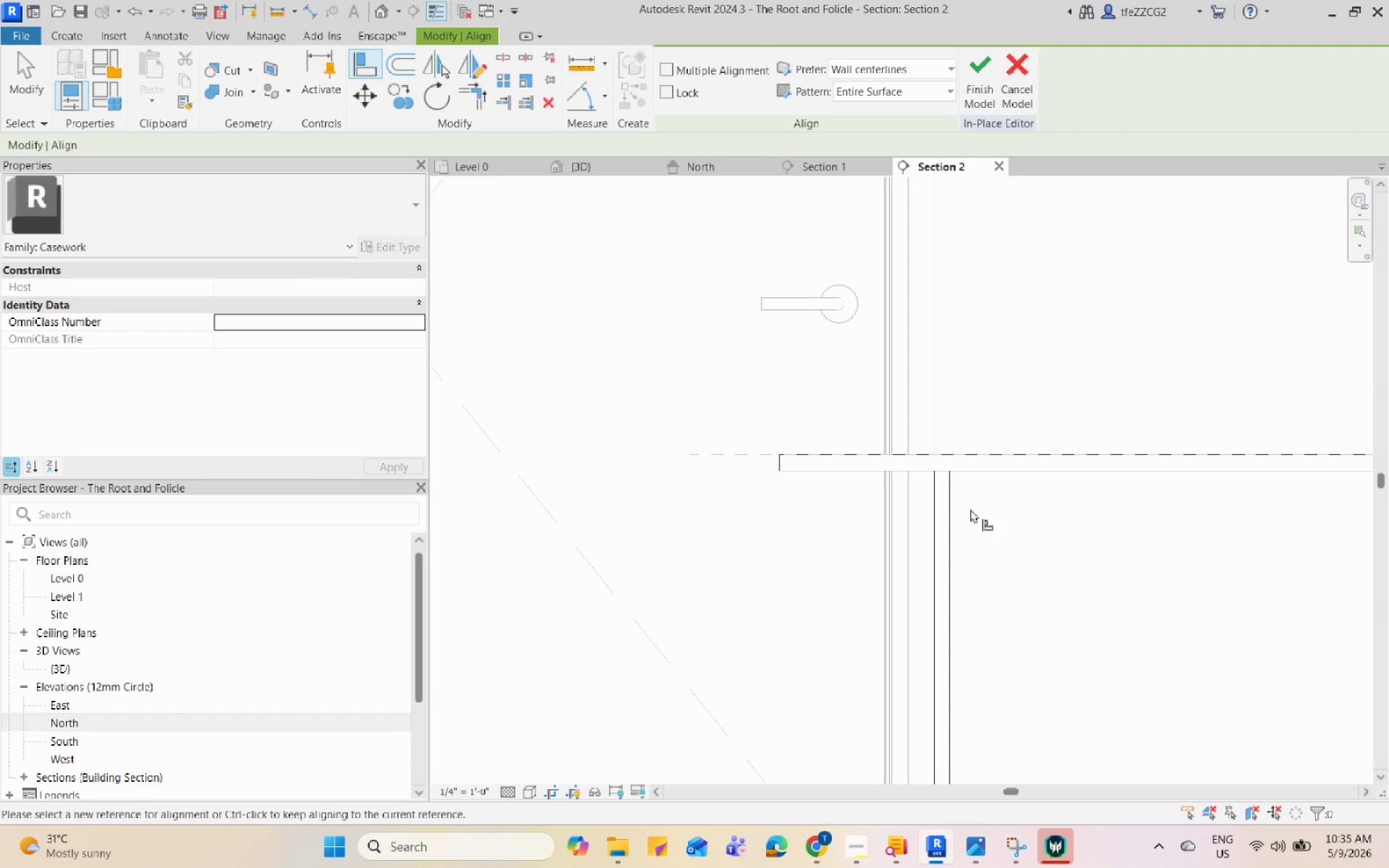 
key(A)
 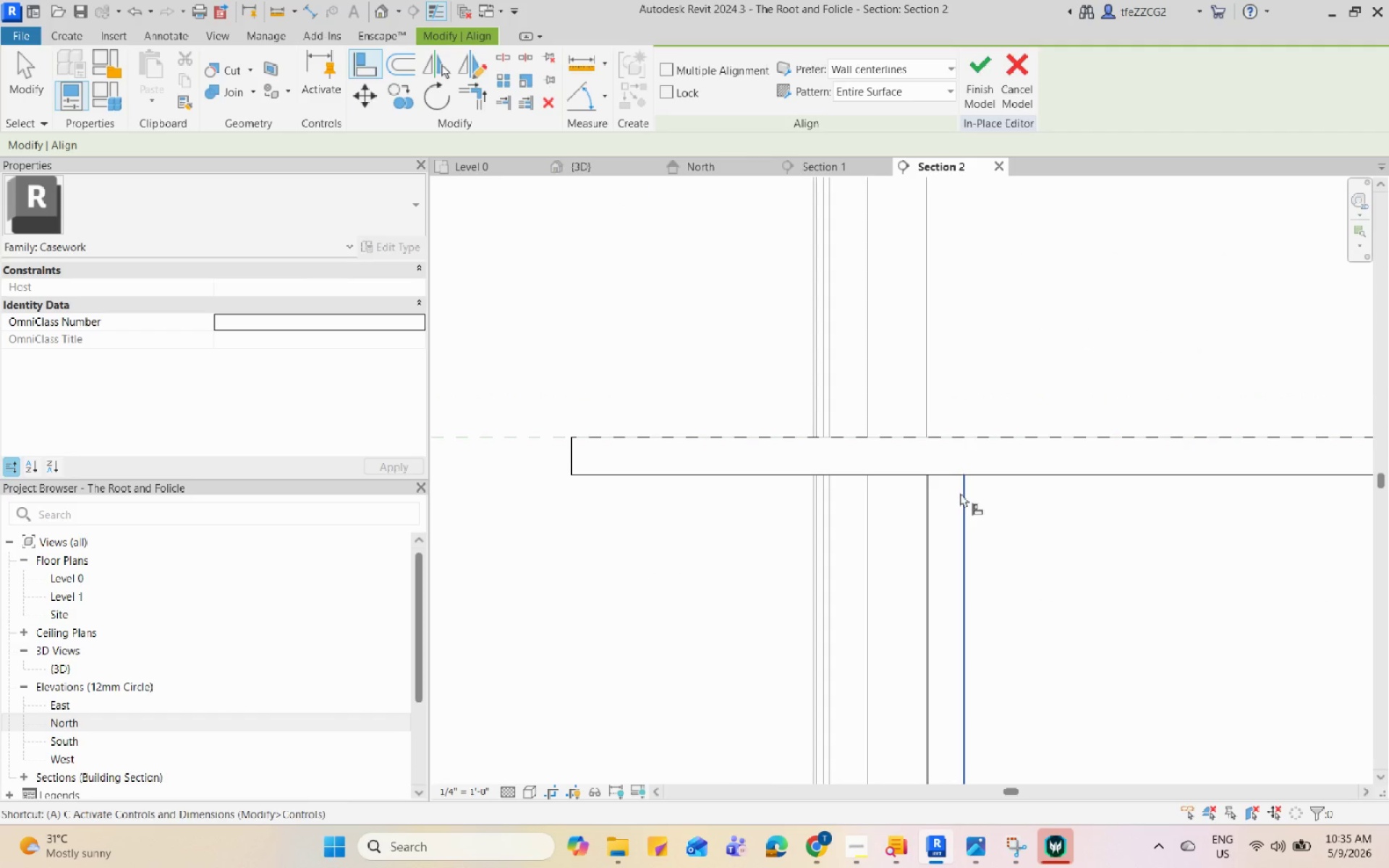 
scroll: coordinate [960, 493], scroll_direction: up, amount: 6.0
 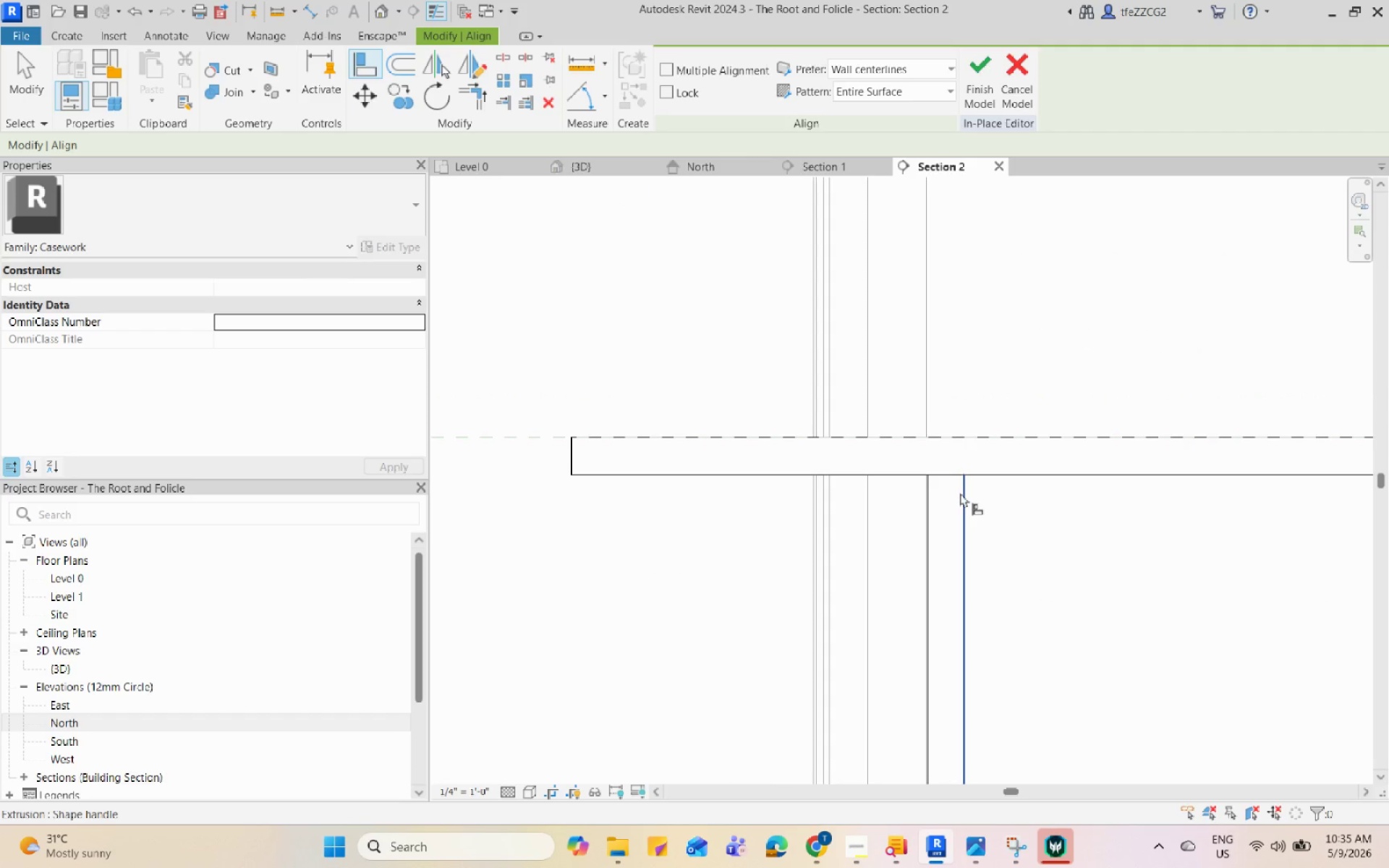 
key(L)
 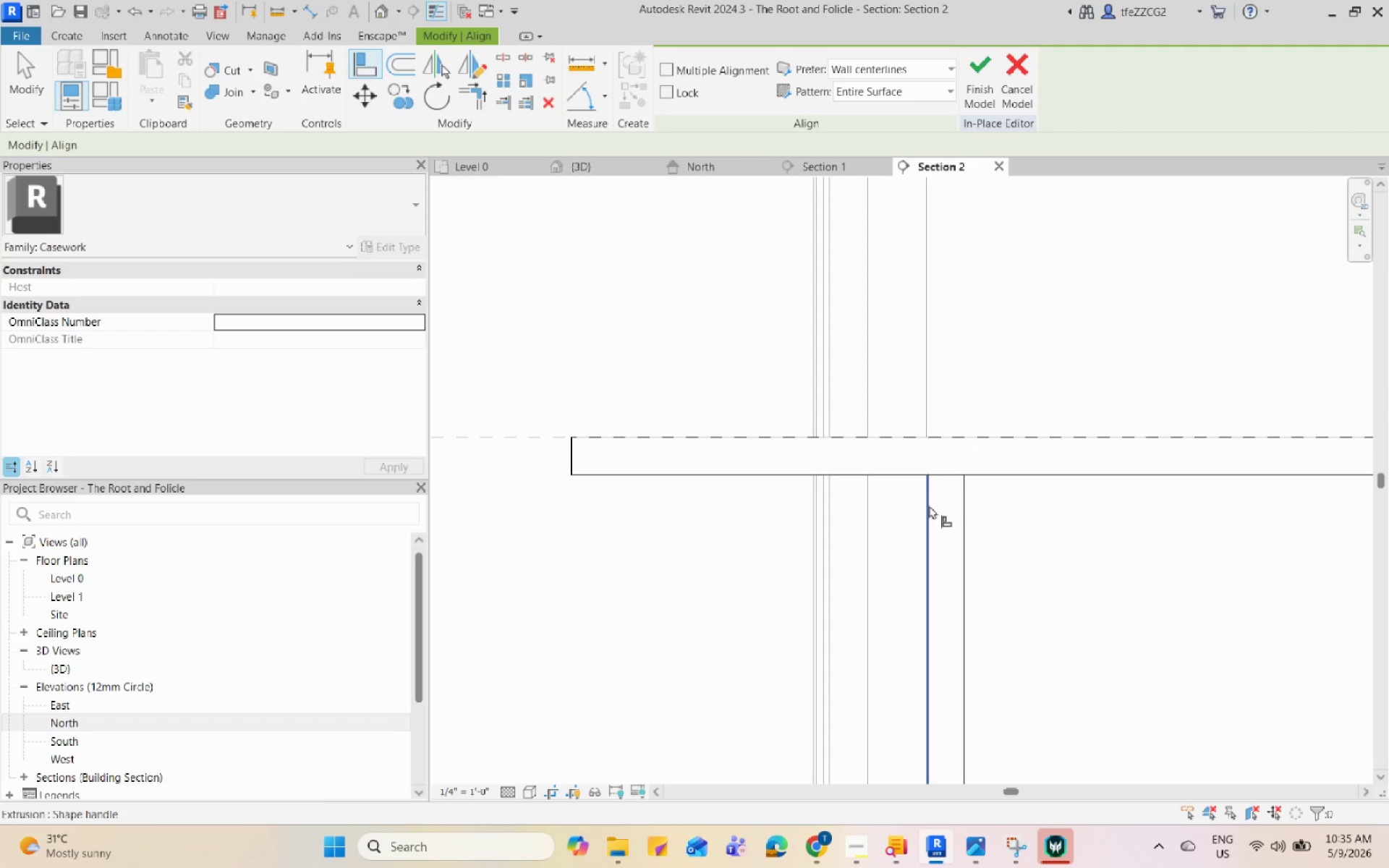 
left_click([929, 505])
 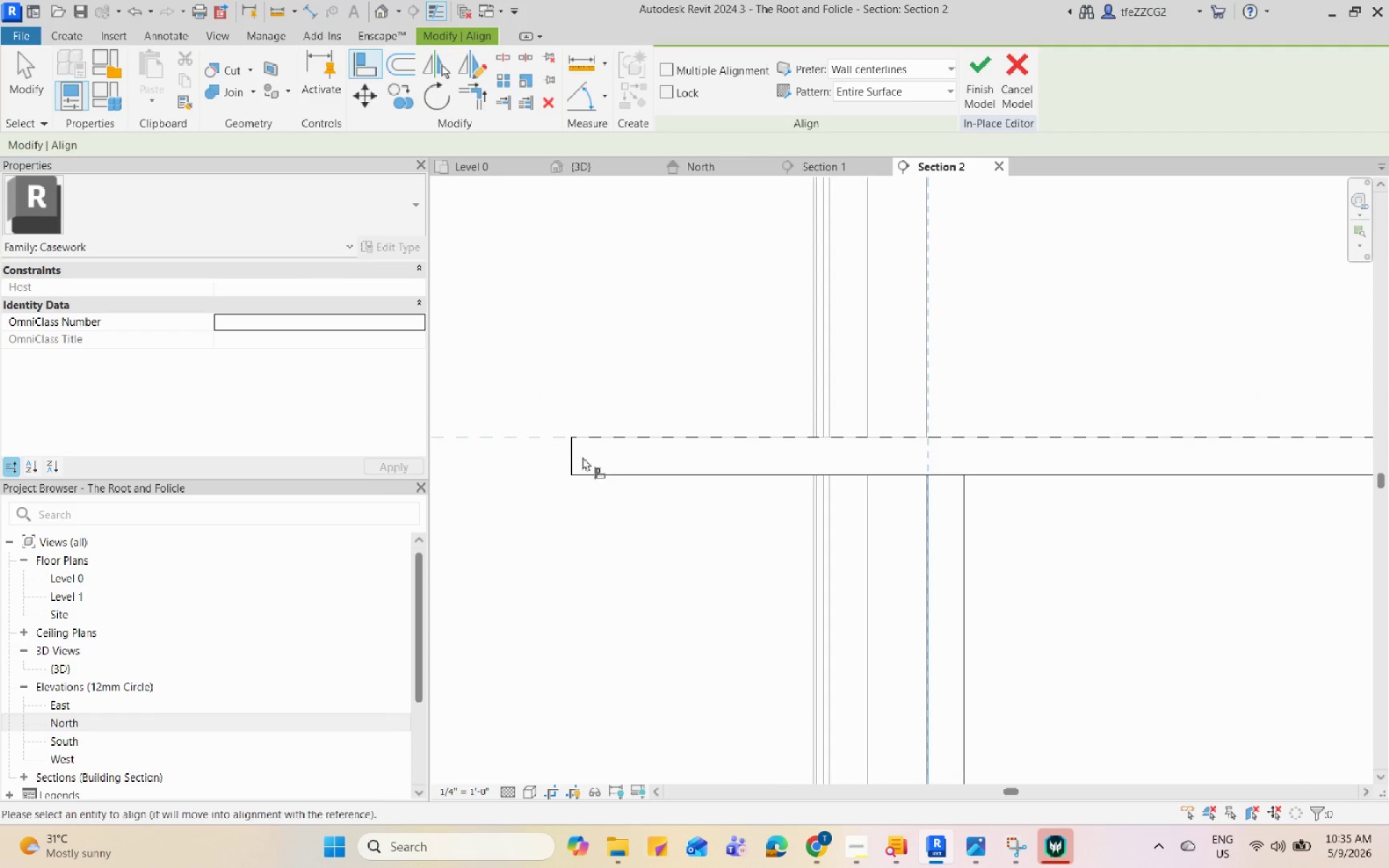 
left_click([572, 451])
 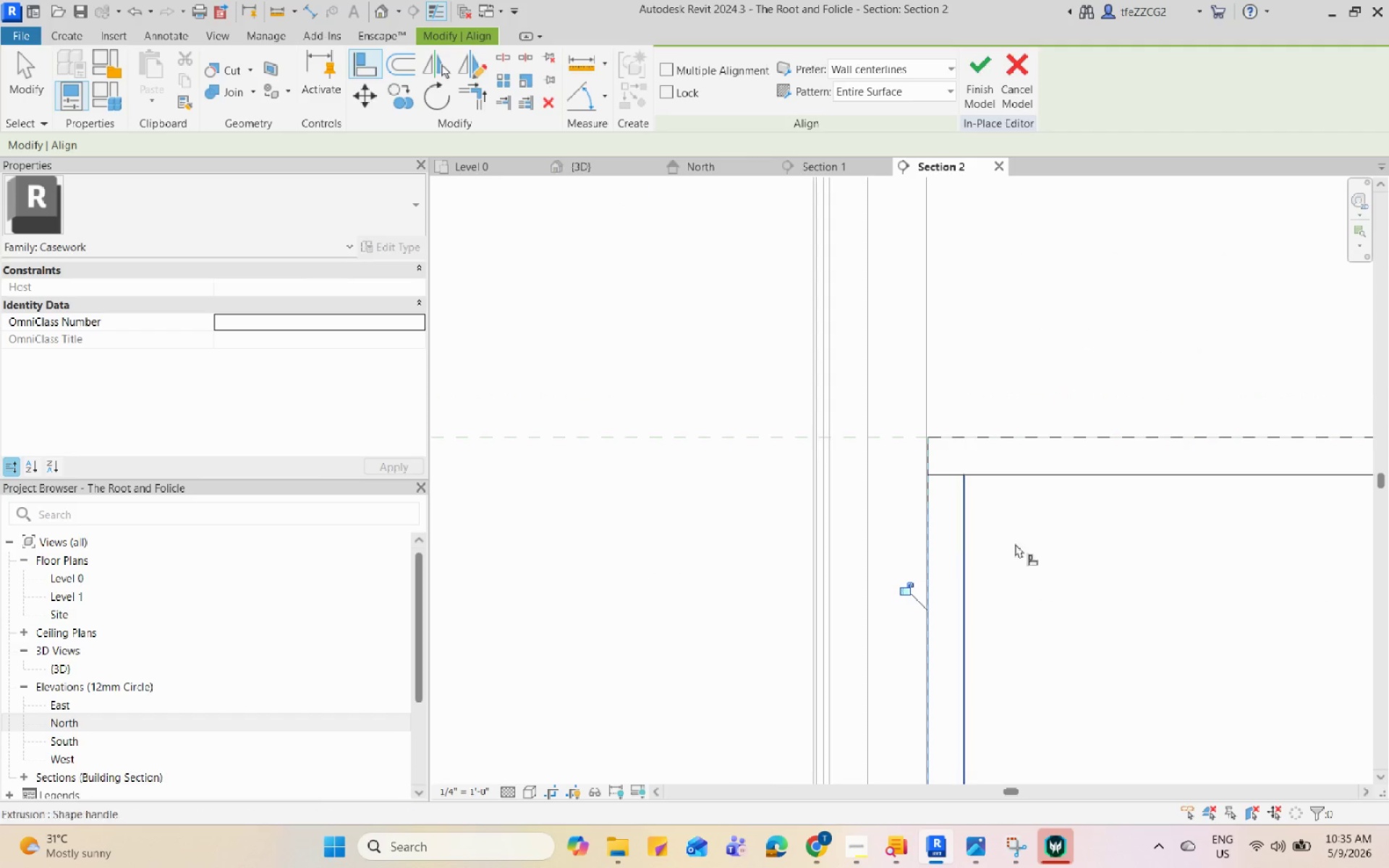 
key(Escape)
 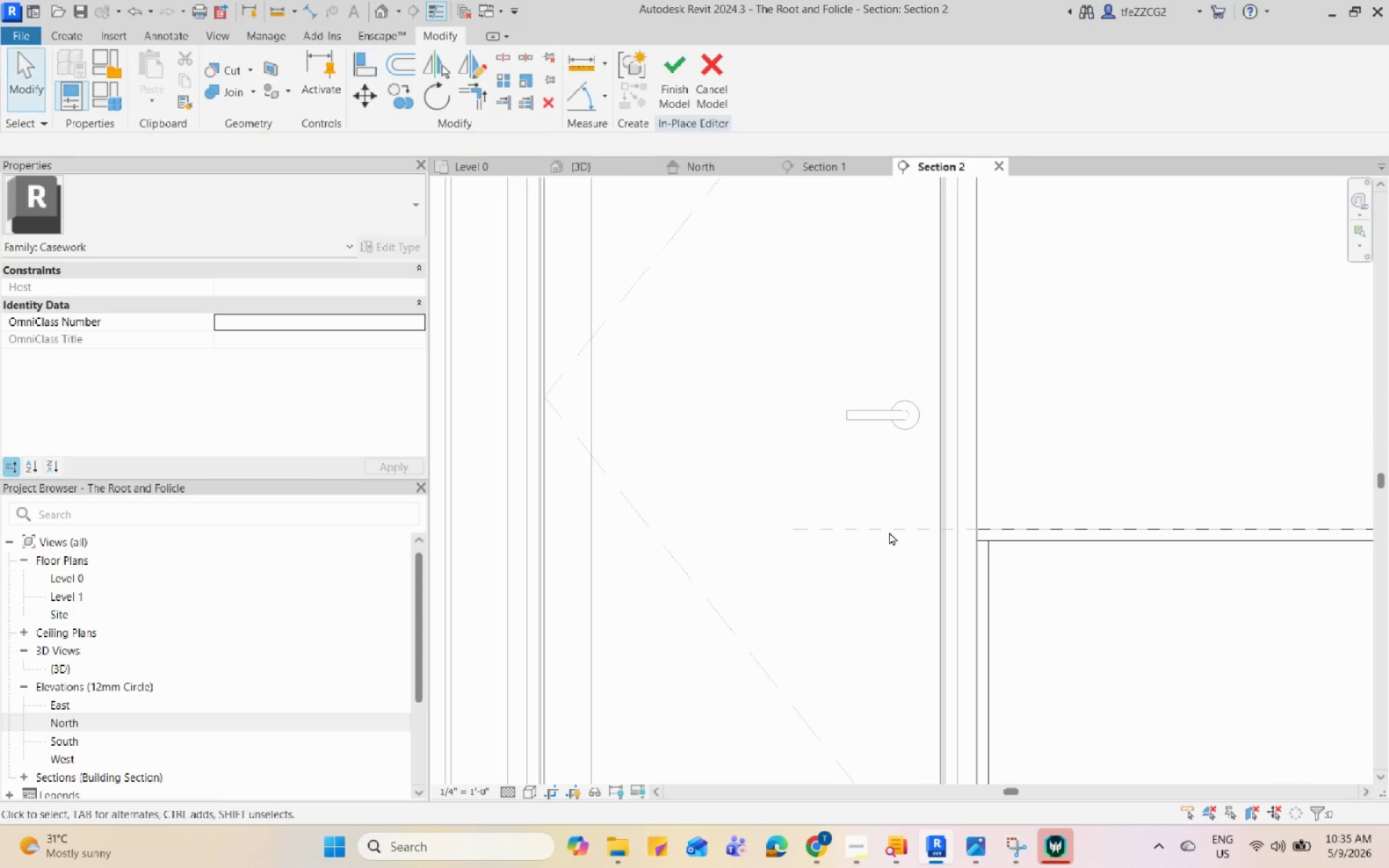 
key(Escape)
 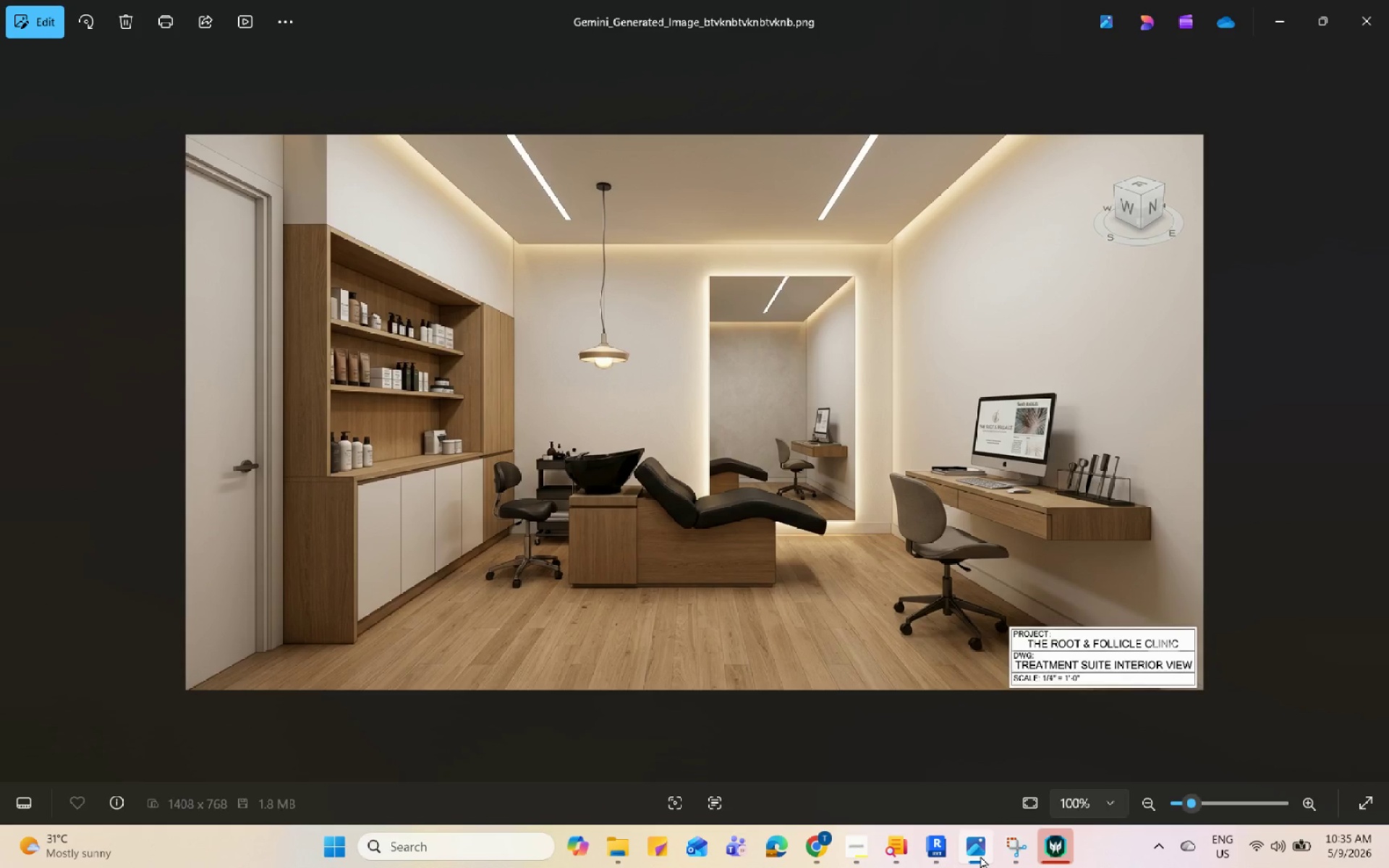 
scroll: coordinate [891, 535], scroll_direction: down, amount: 17.0
 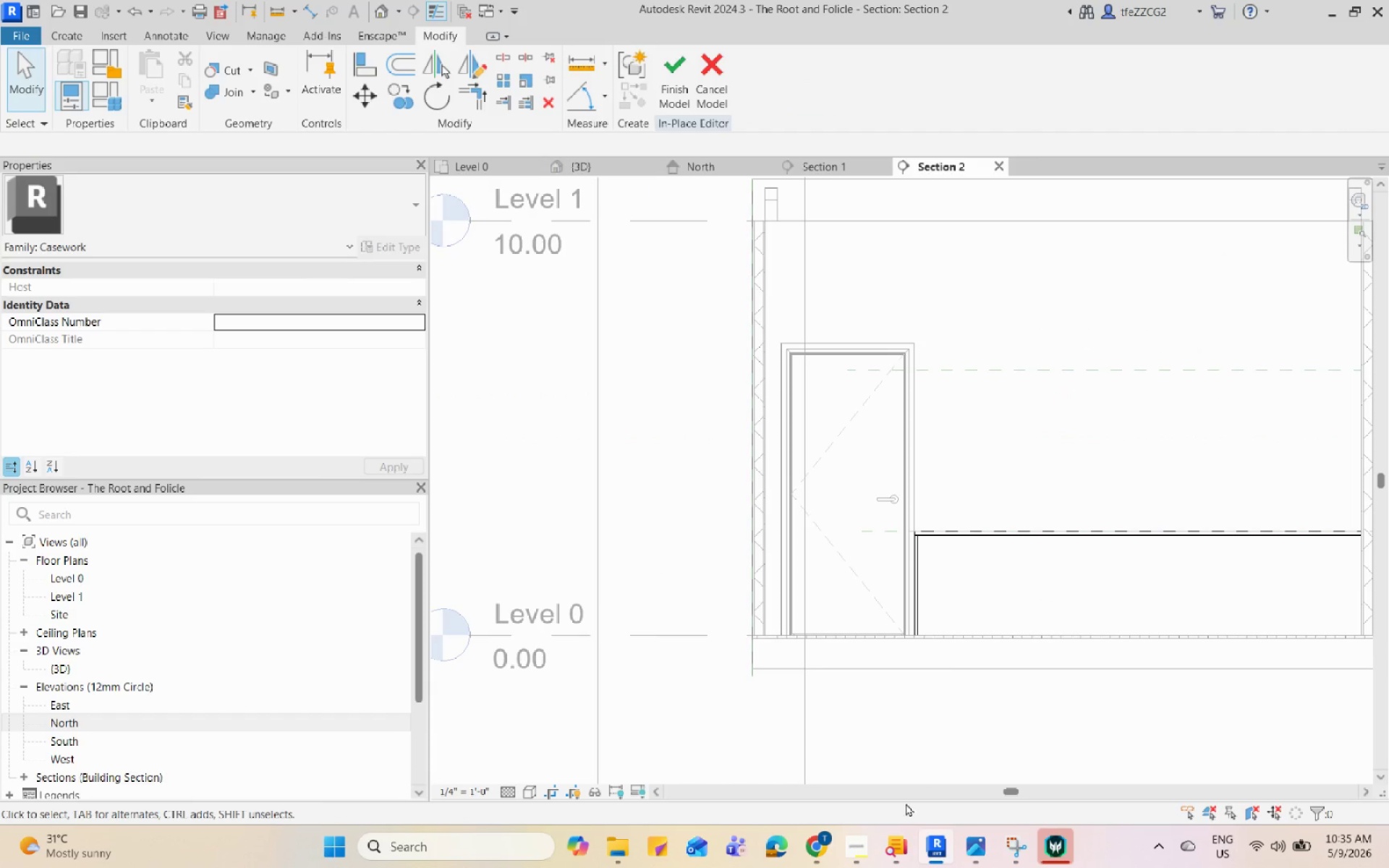 
left_click([980, 856])
 